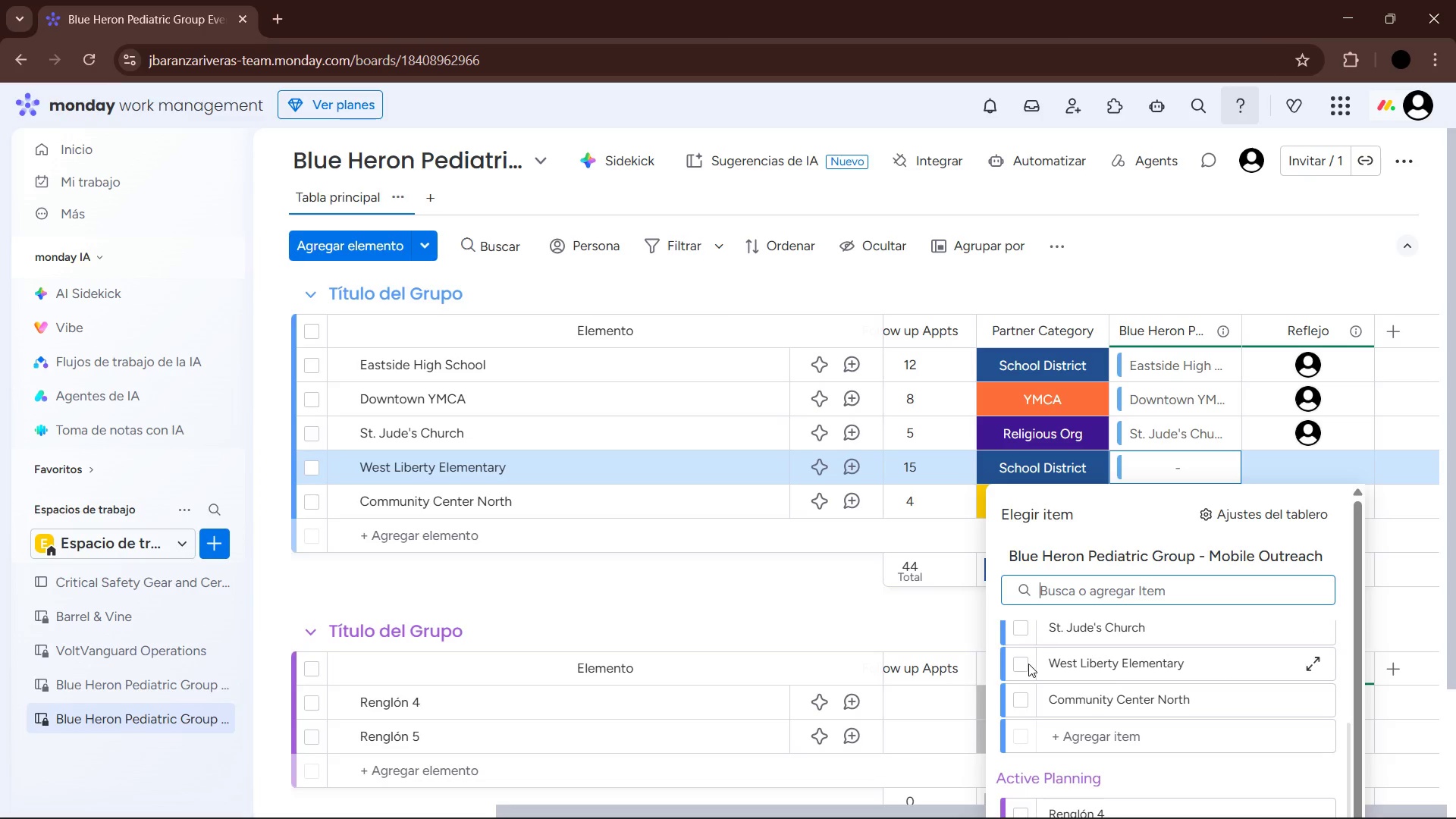 
left_click([1018, 665])
 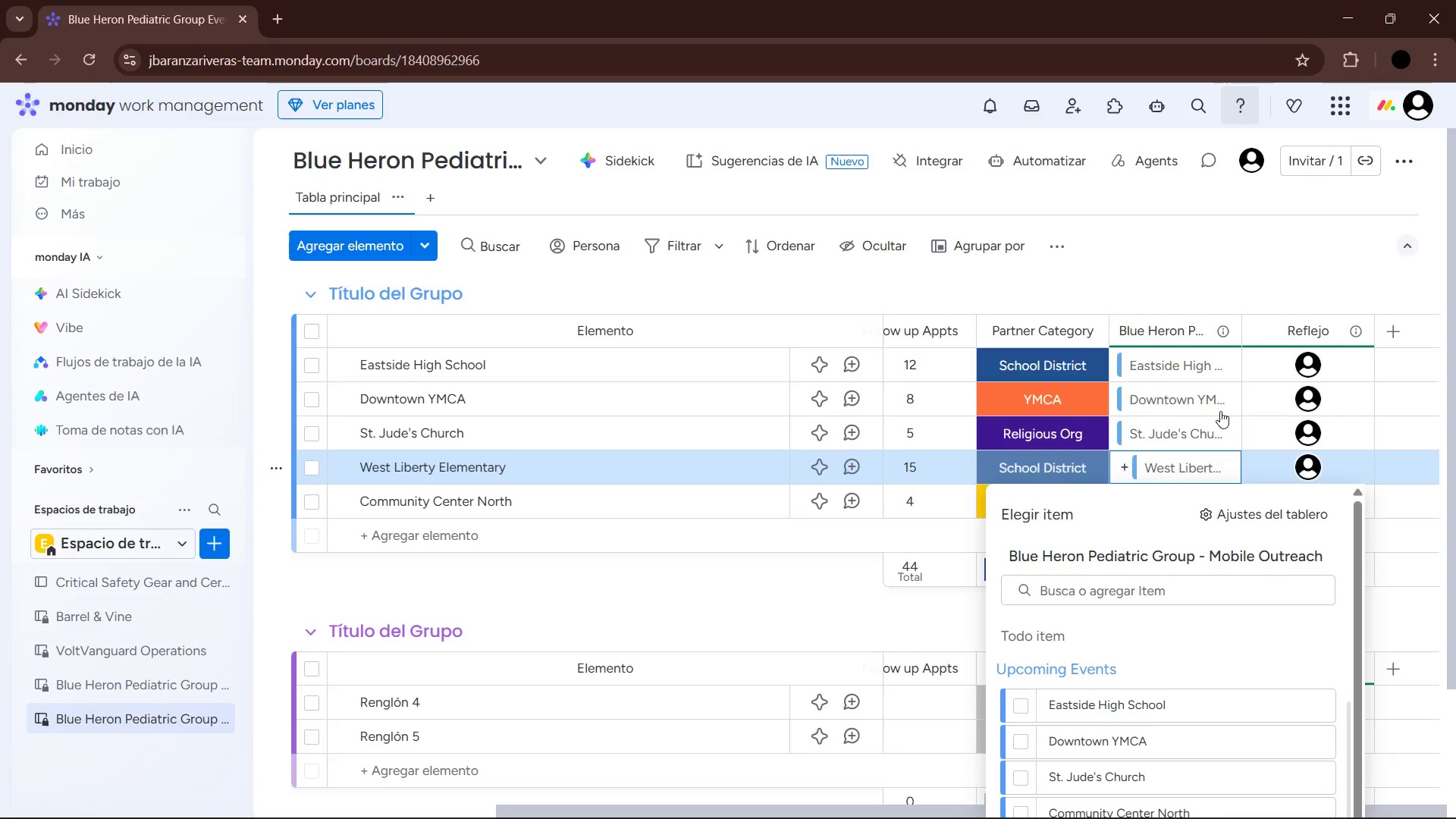 
left_click([1240, 274])
 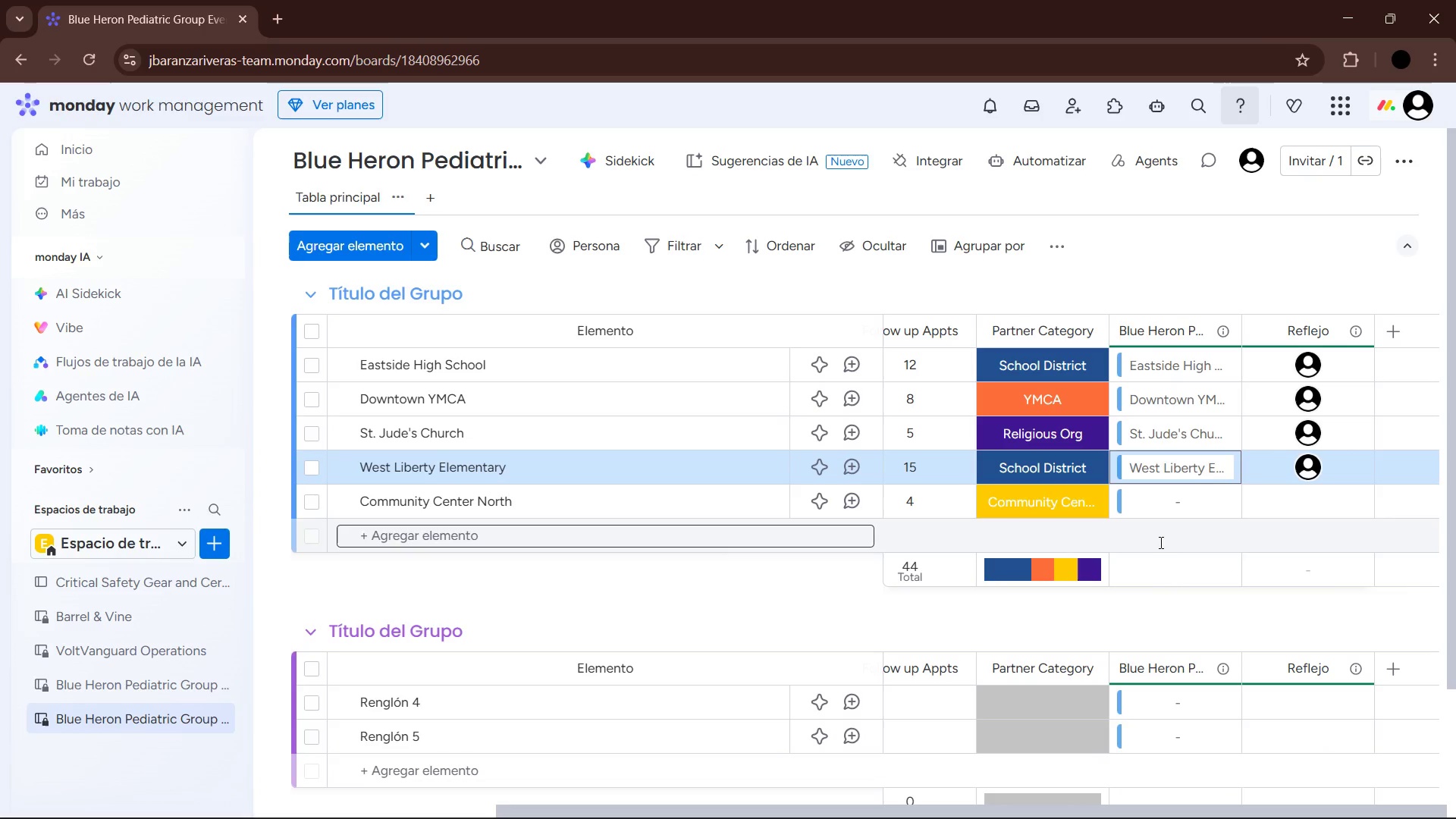 
left_click([1178, 502])
 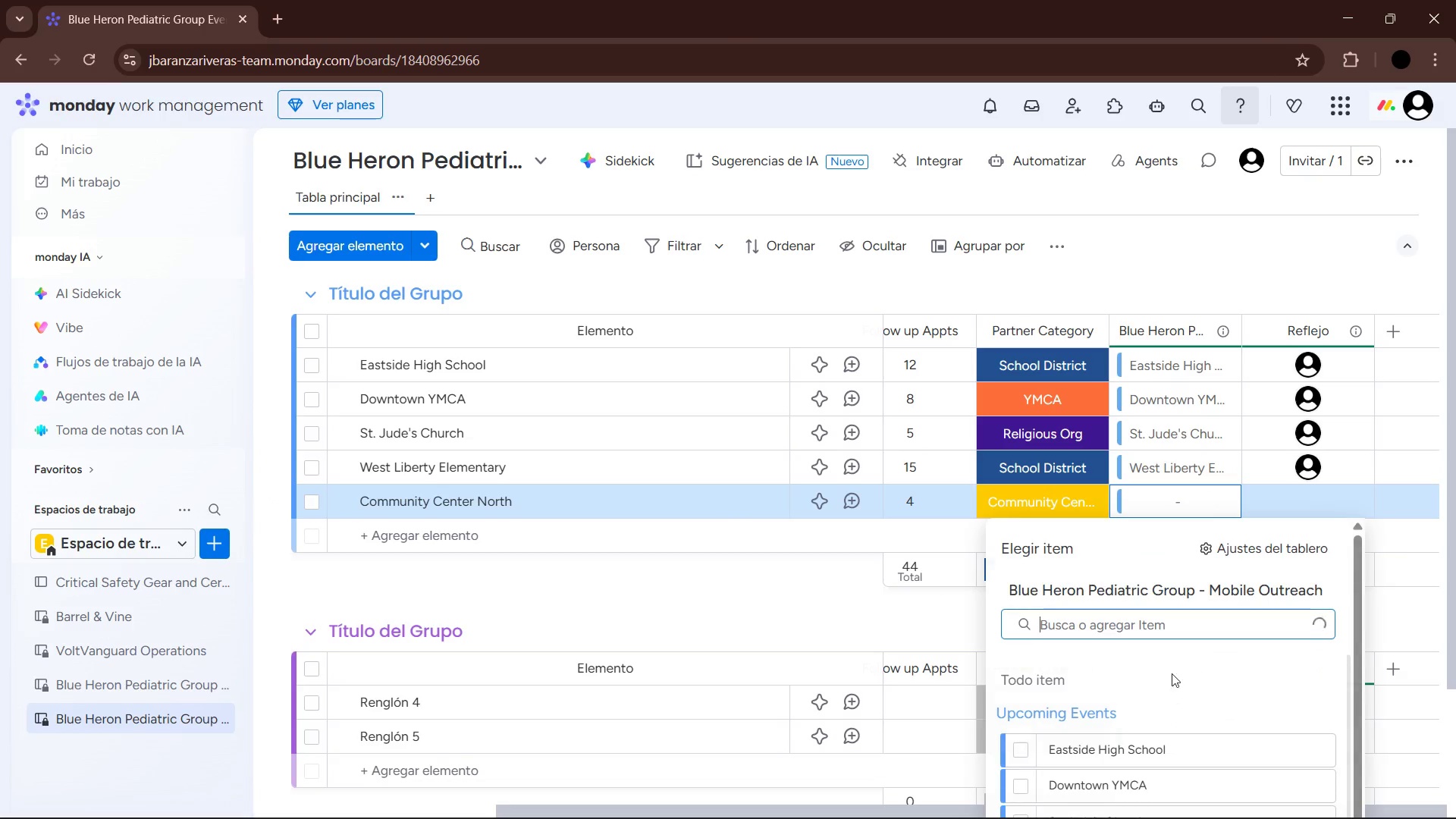 
scroll: coordinate [1158, 693], scroll_direction: down, amount: 4.0
 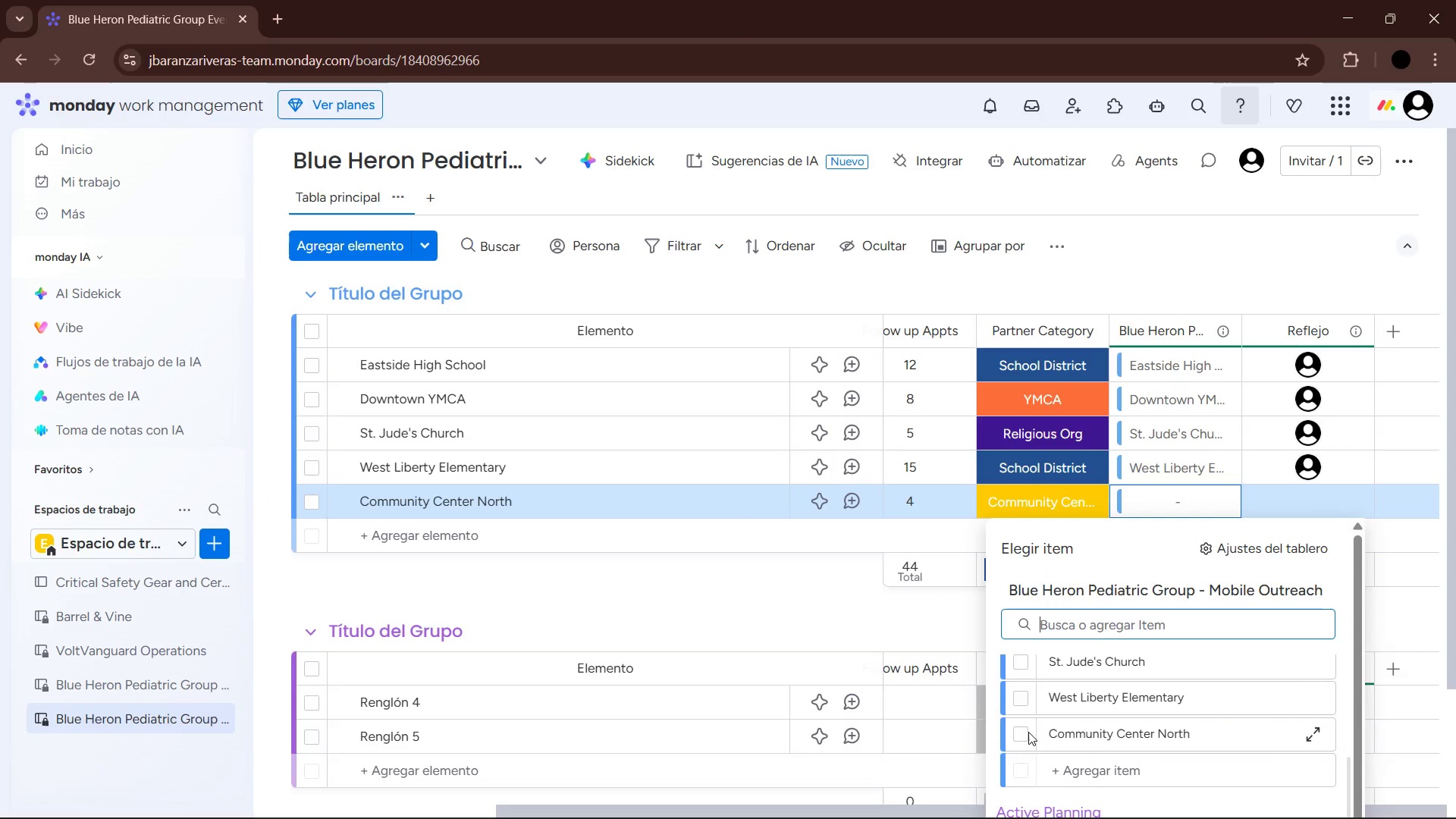 
left_click([1021, 732])
 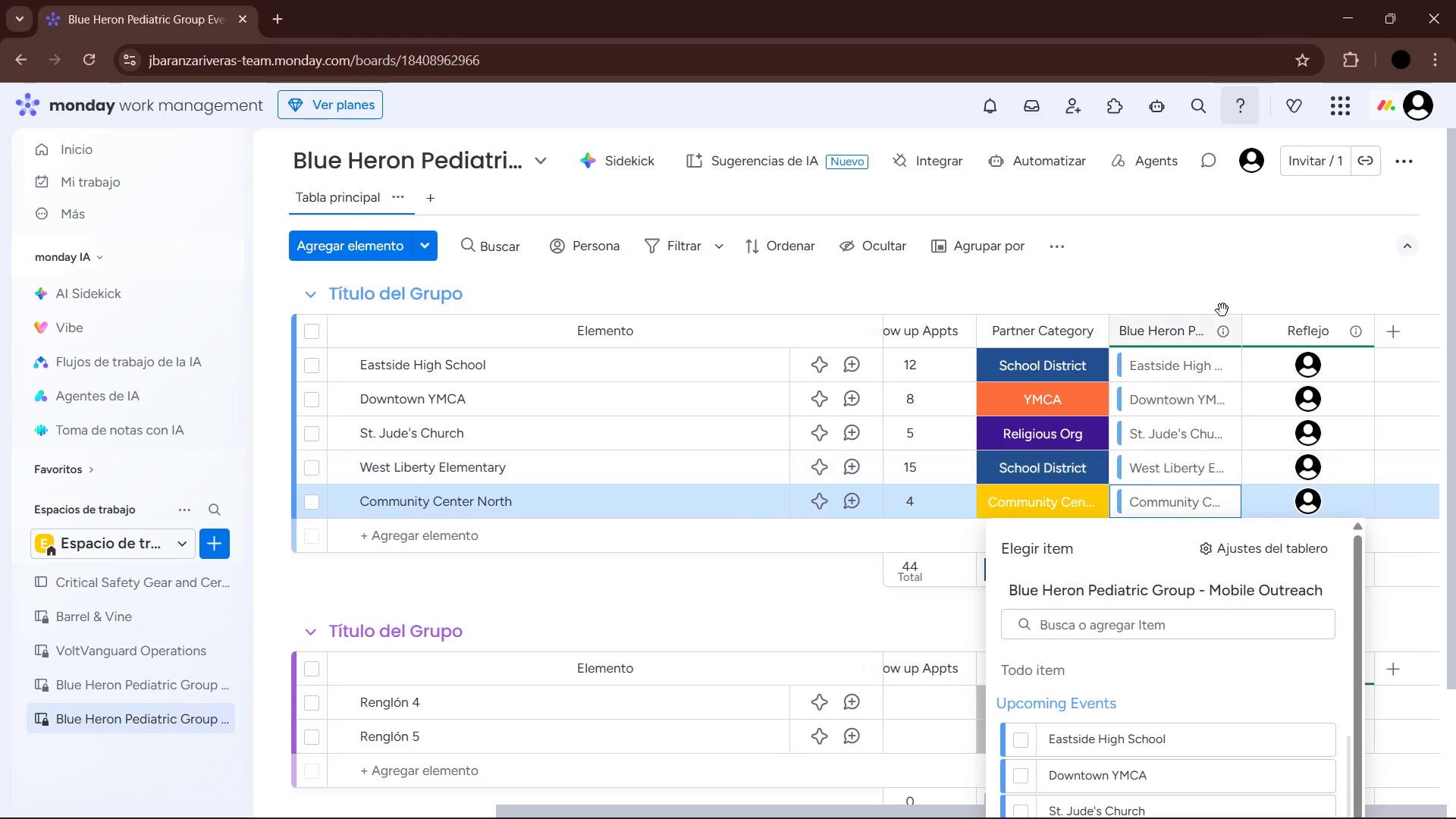 
left_click([1236, 231])
 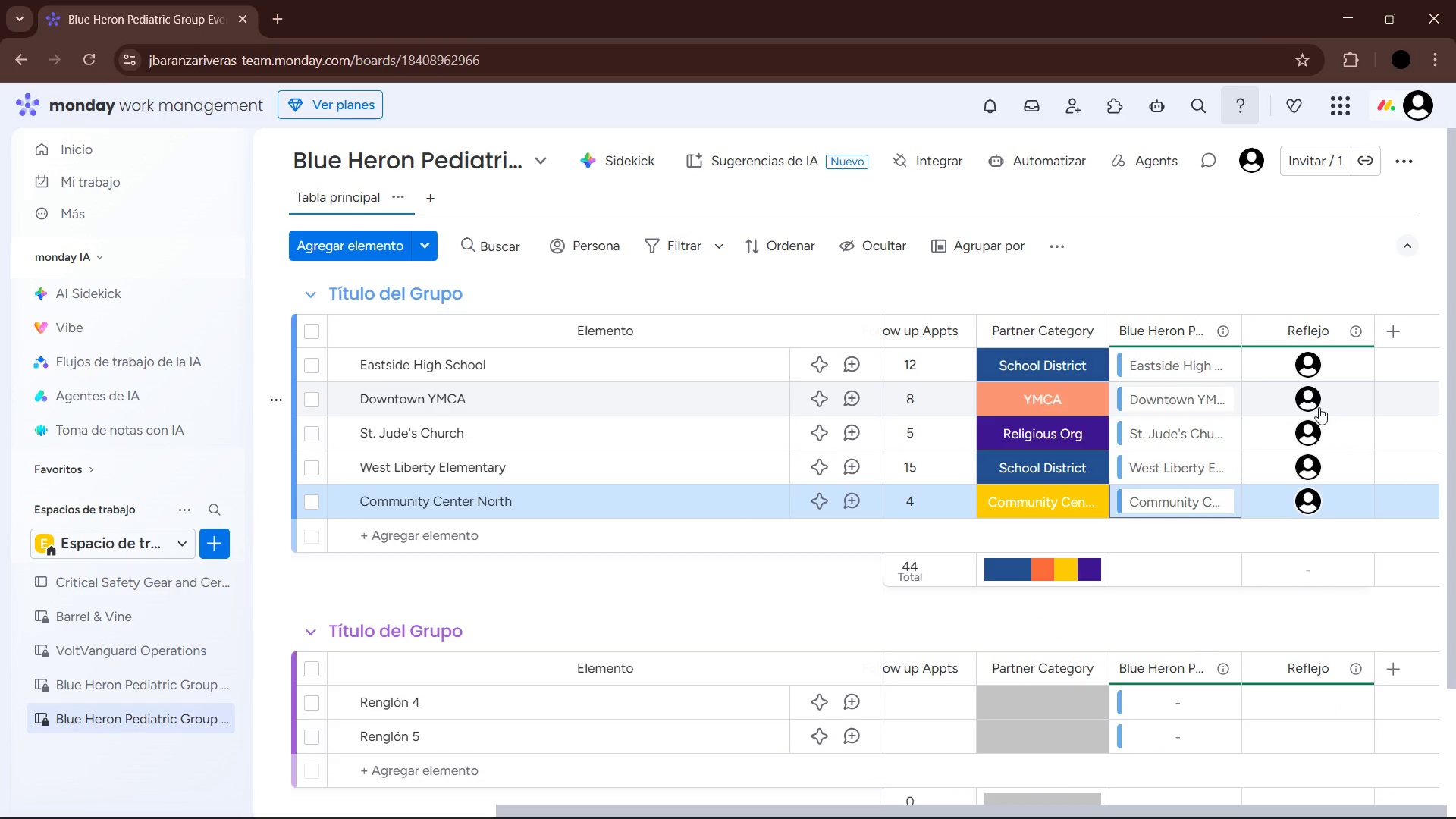 
mouse_move([1254, 444])
 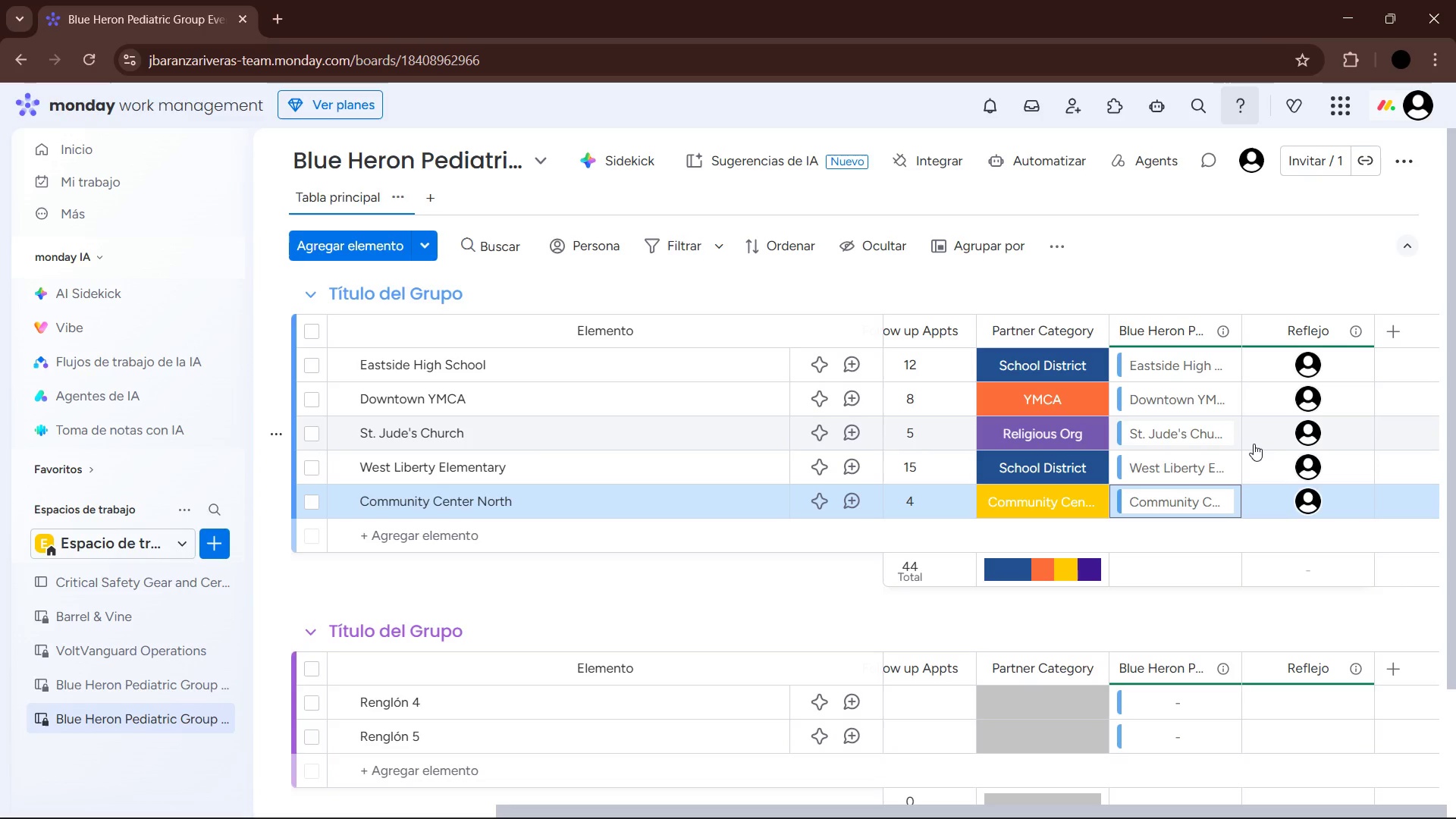 
wait(9.21)
 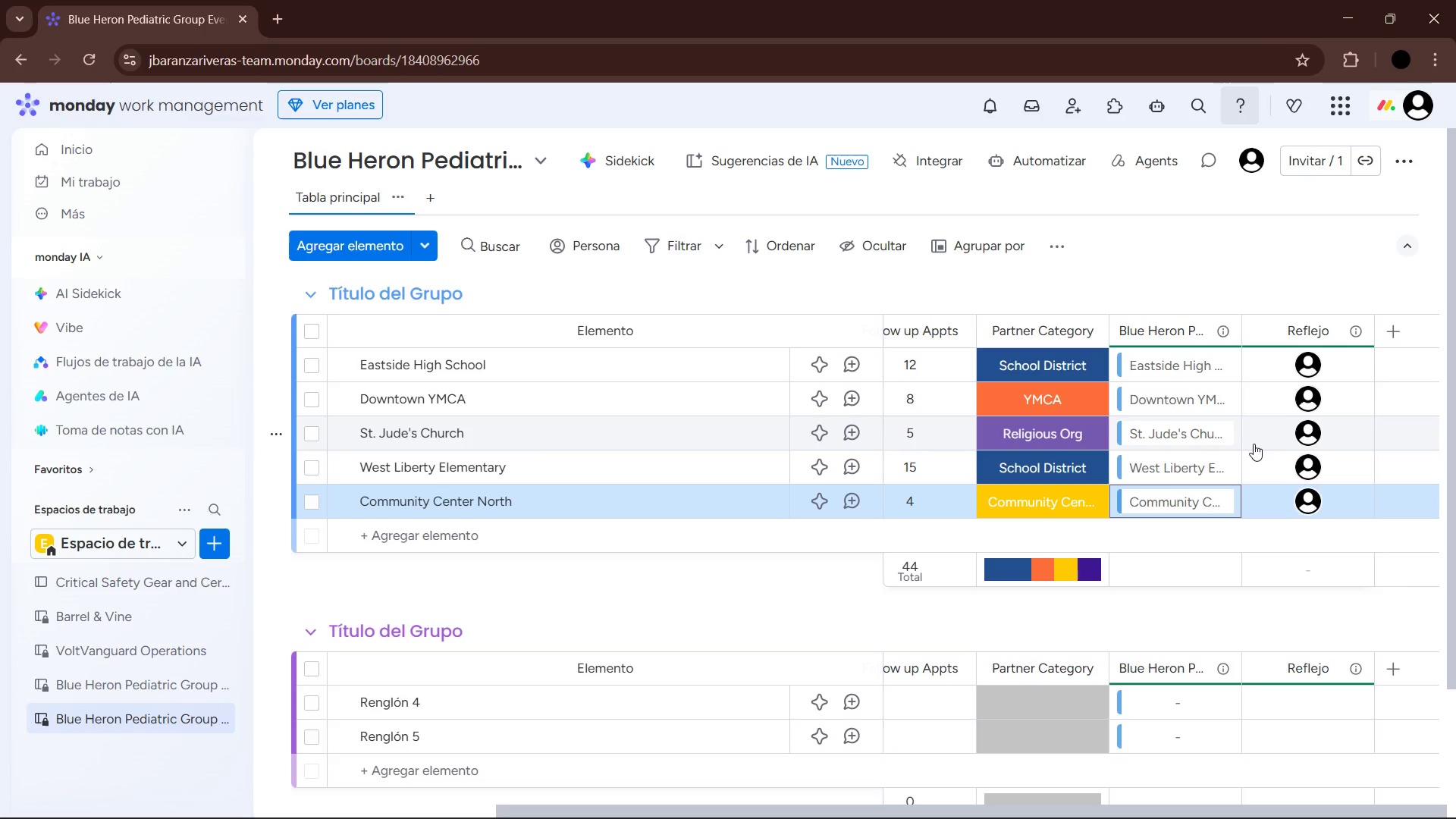 
left_click_drag(start_coordinate=[1094, 809], to_coordinate=[775, 803])
 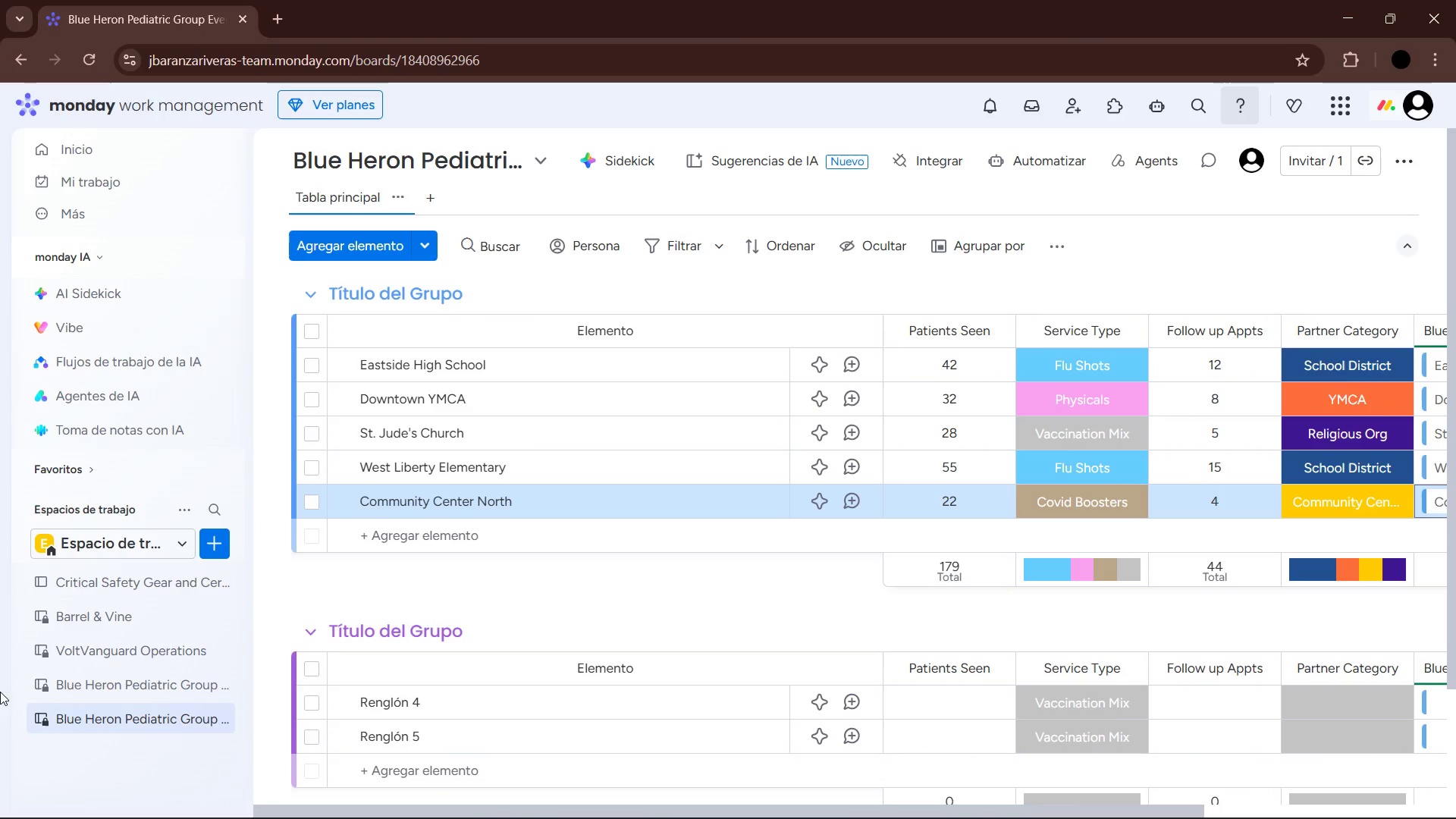 
mouse_move([133, 695])
 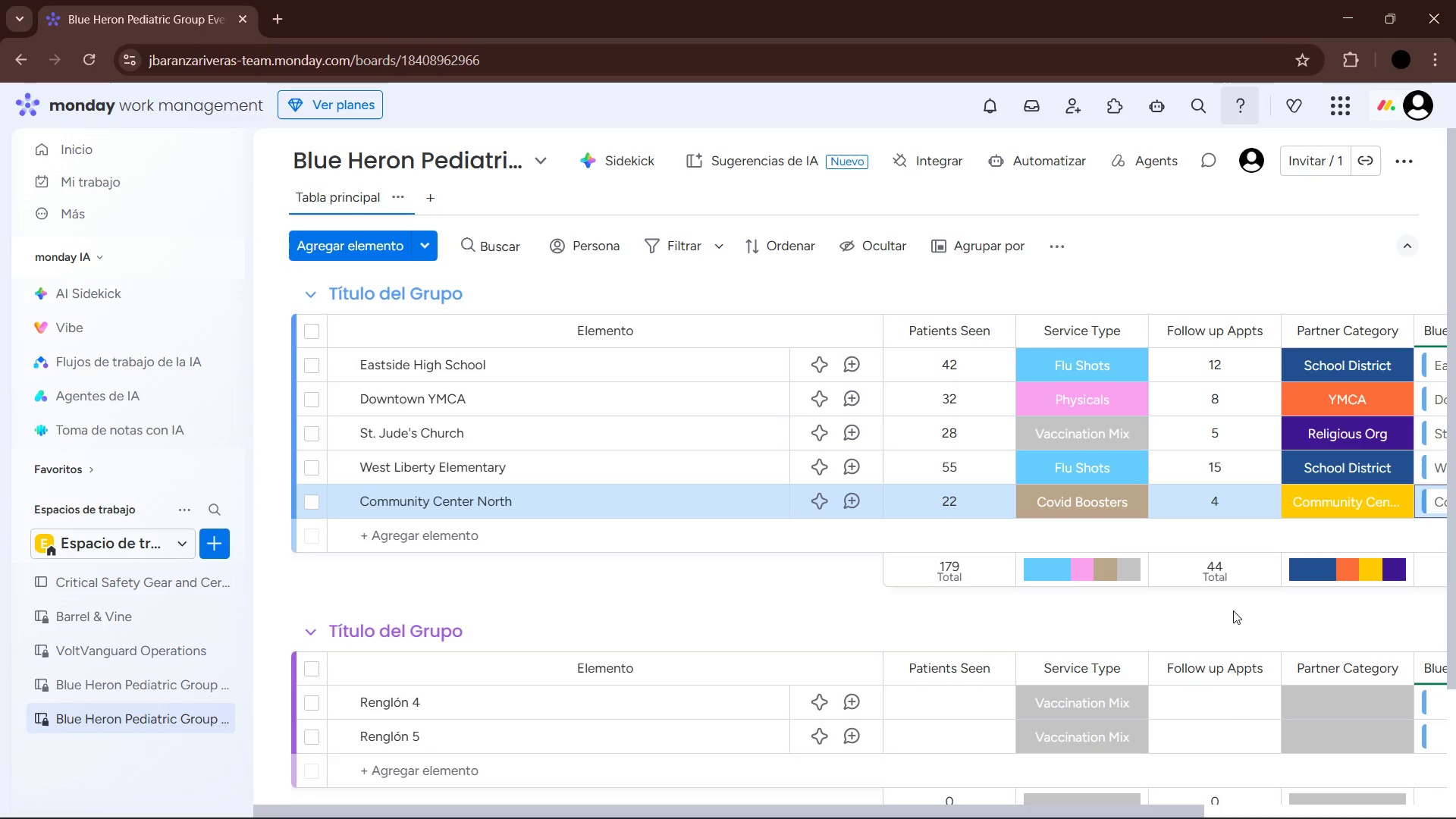 
left_click_drag(start_coordinate=[1159, 810], to_coordinate=[1455, 787])
 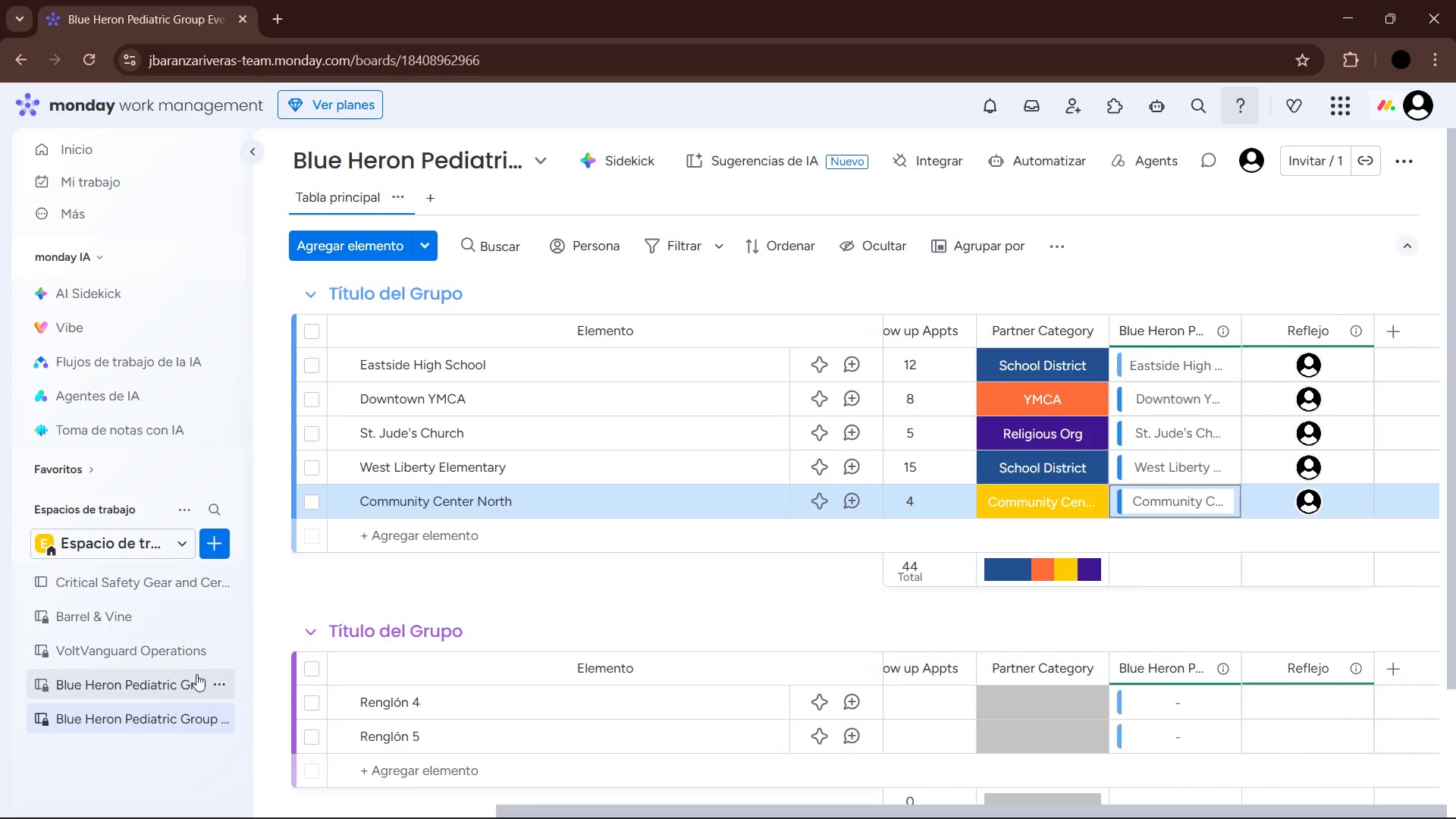 
left_click([168, 689])
 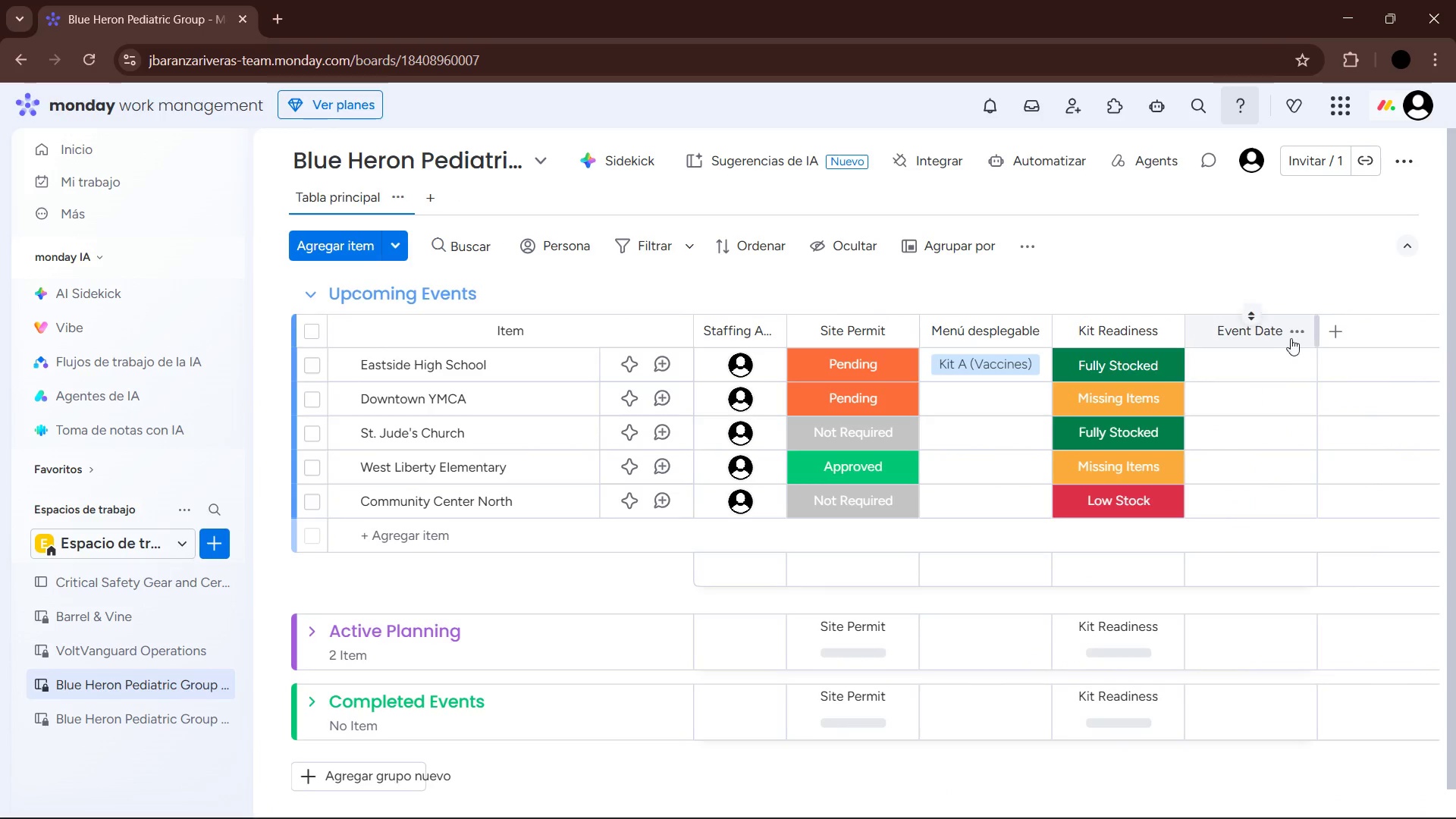 
left_click([1301, 334])
 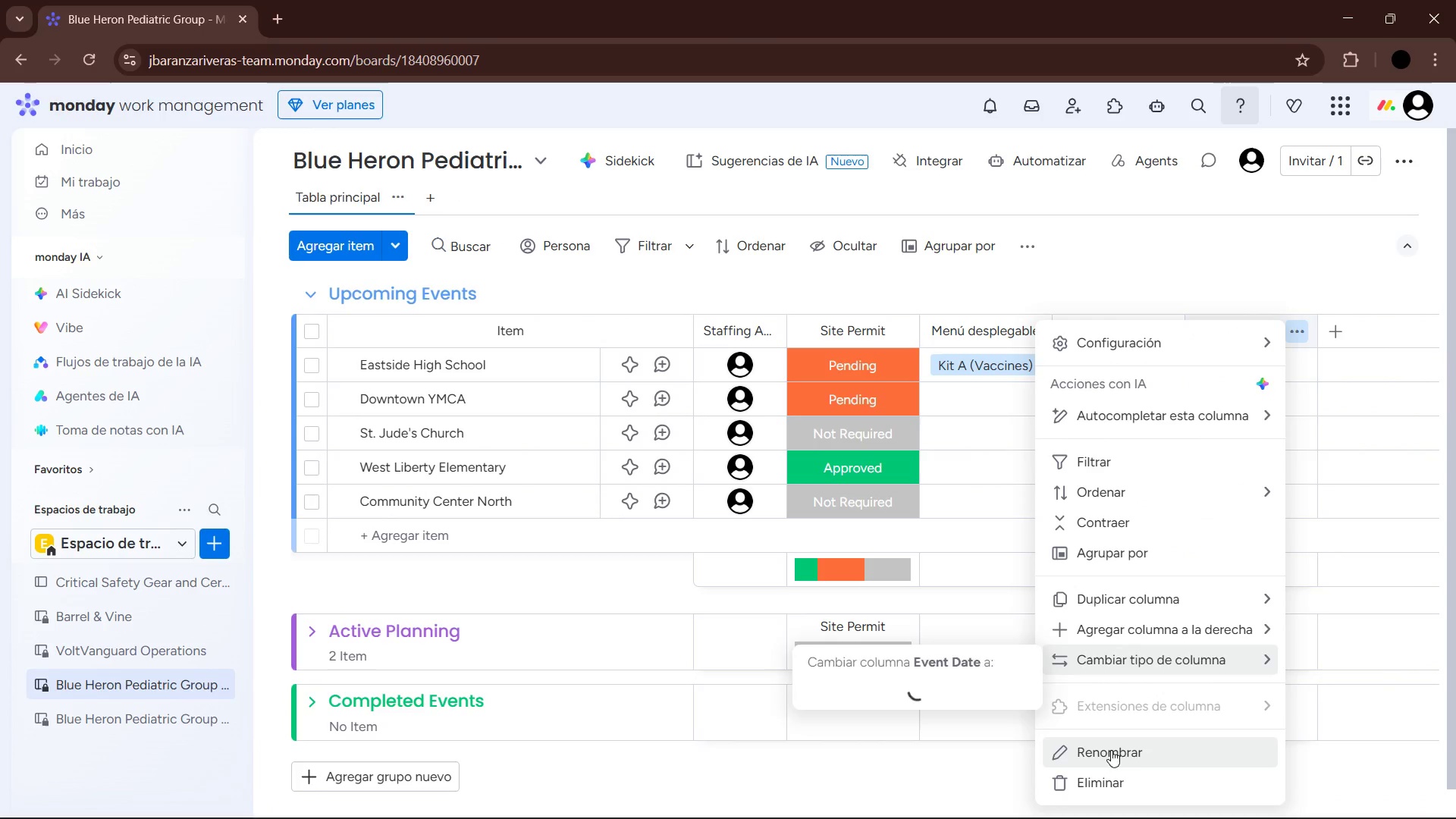 
left_click([1118, 777])
 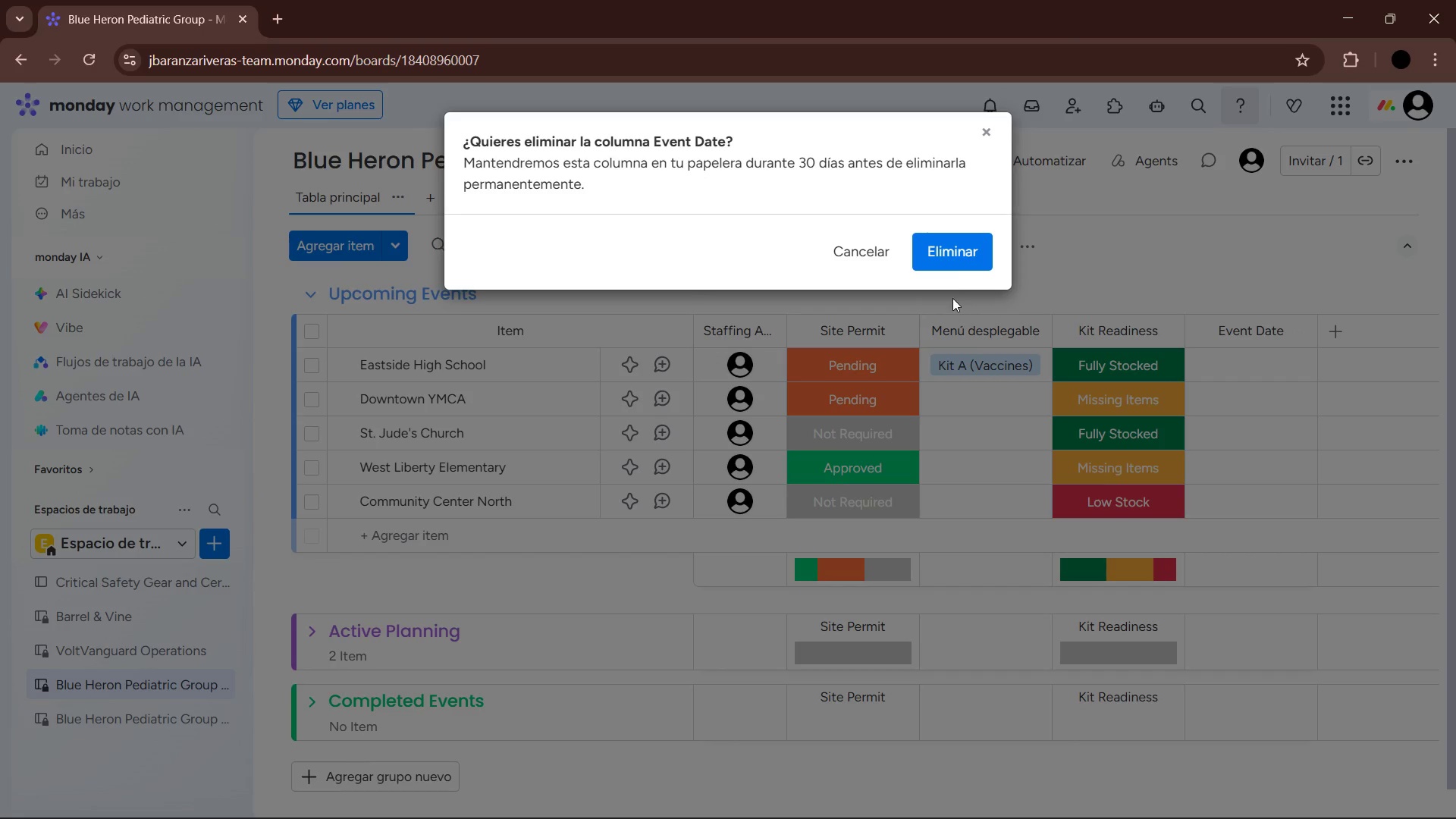 
left_click([951, 262])
 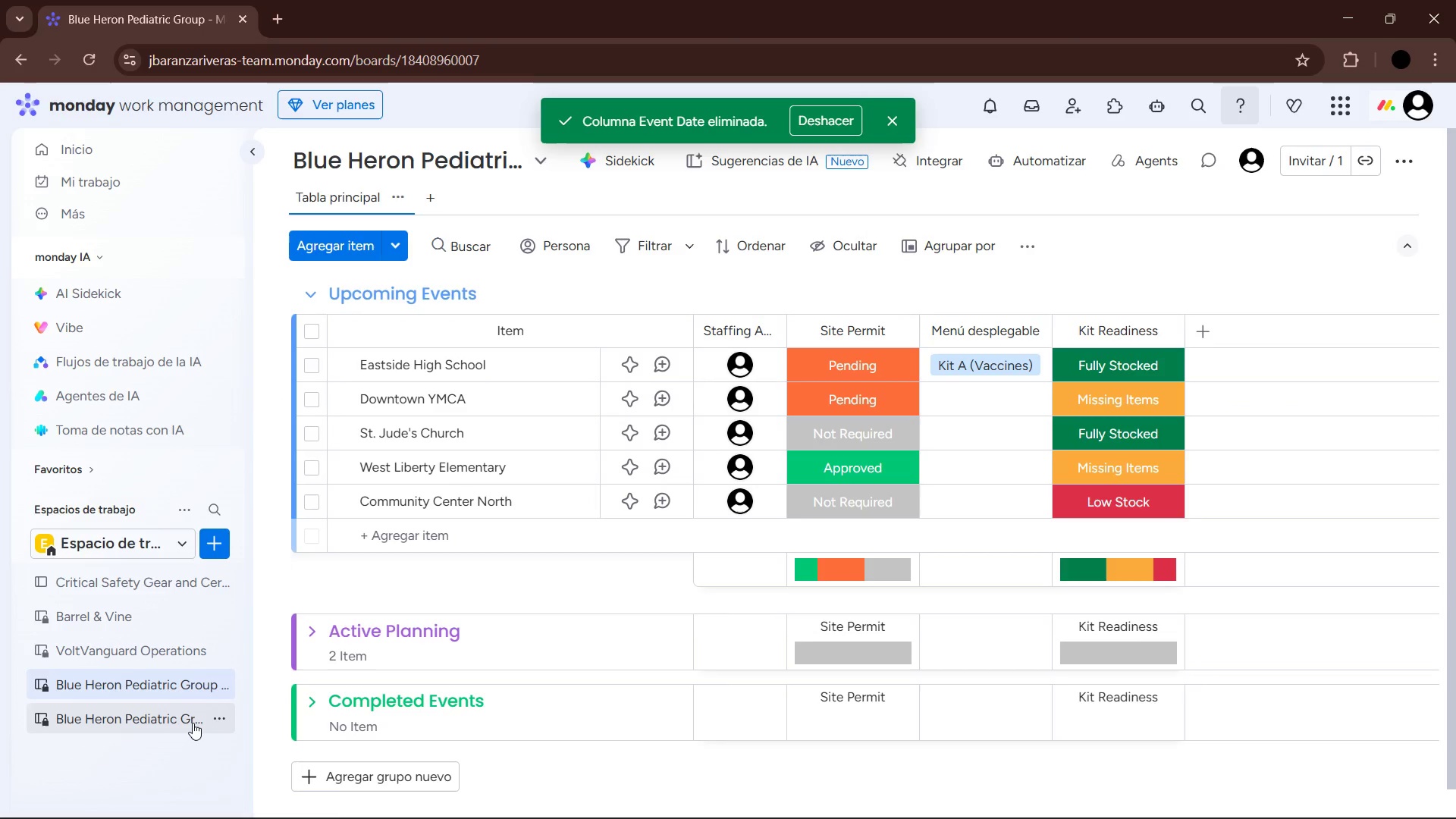 
left_click([191, 723])
 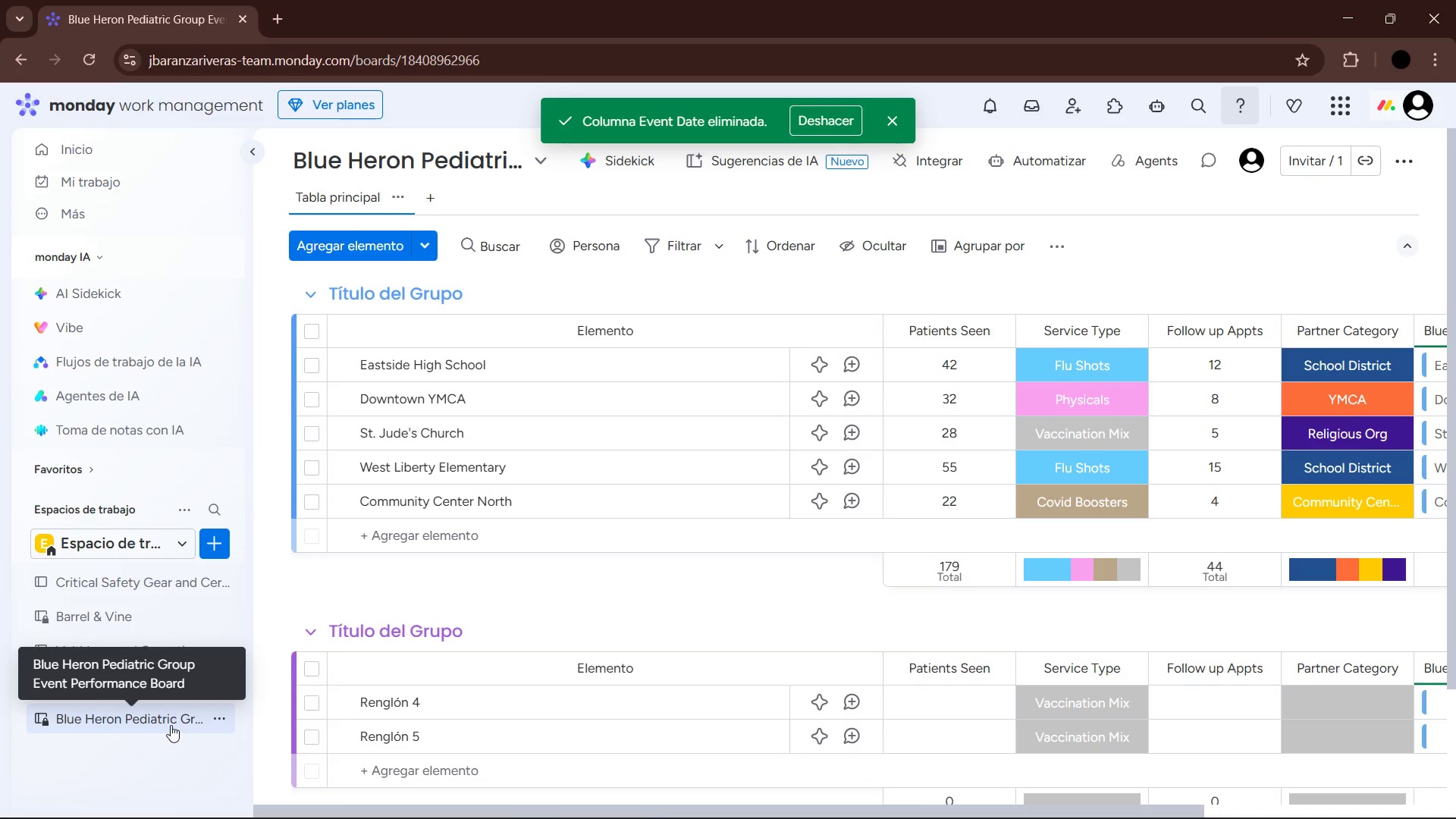 
wait(34.51)
 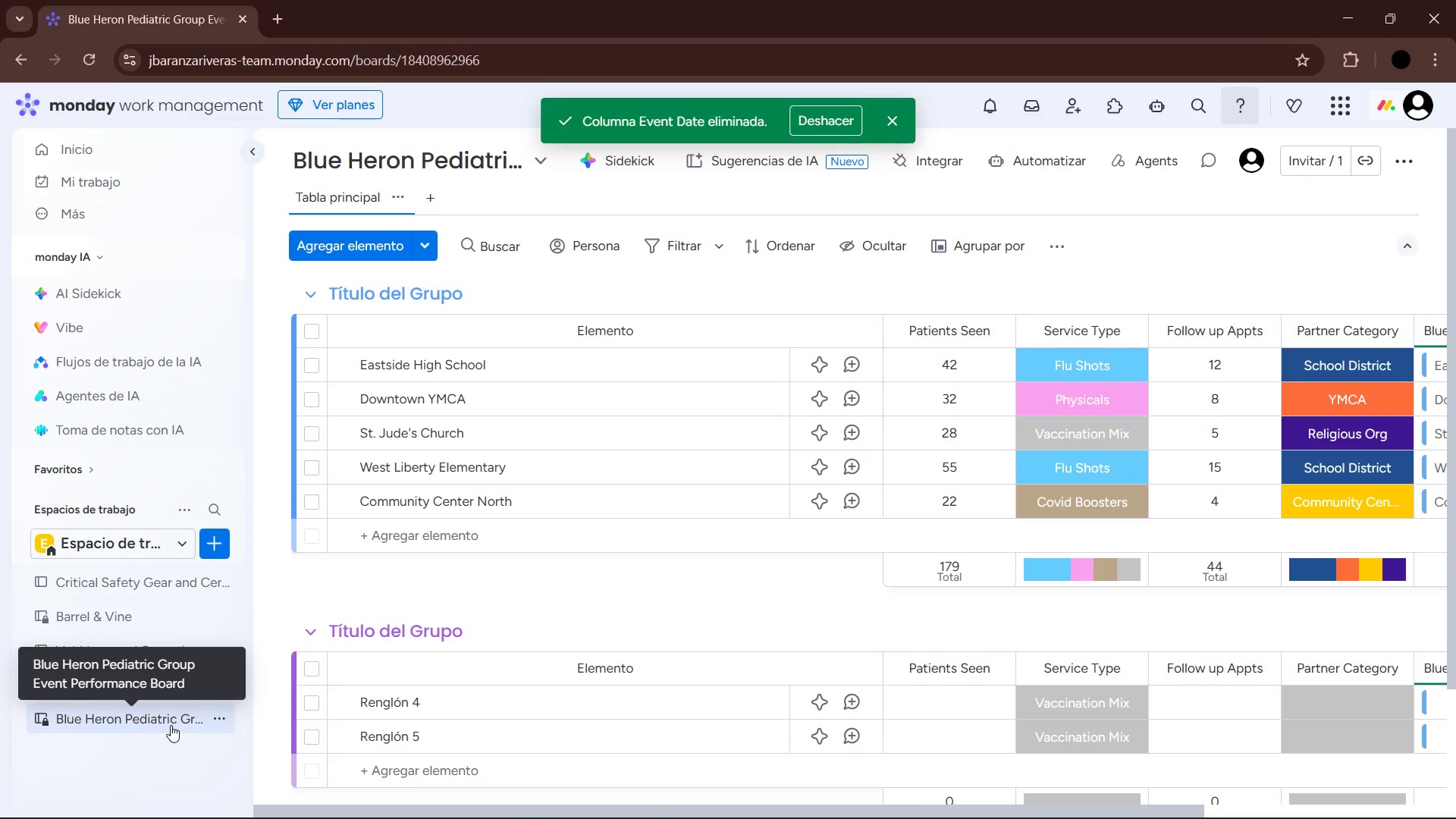 
mouse_move([144, 678])
 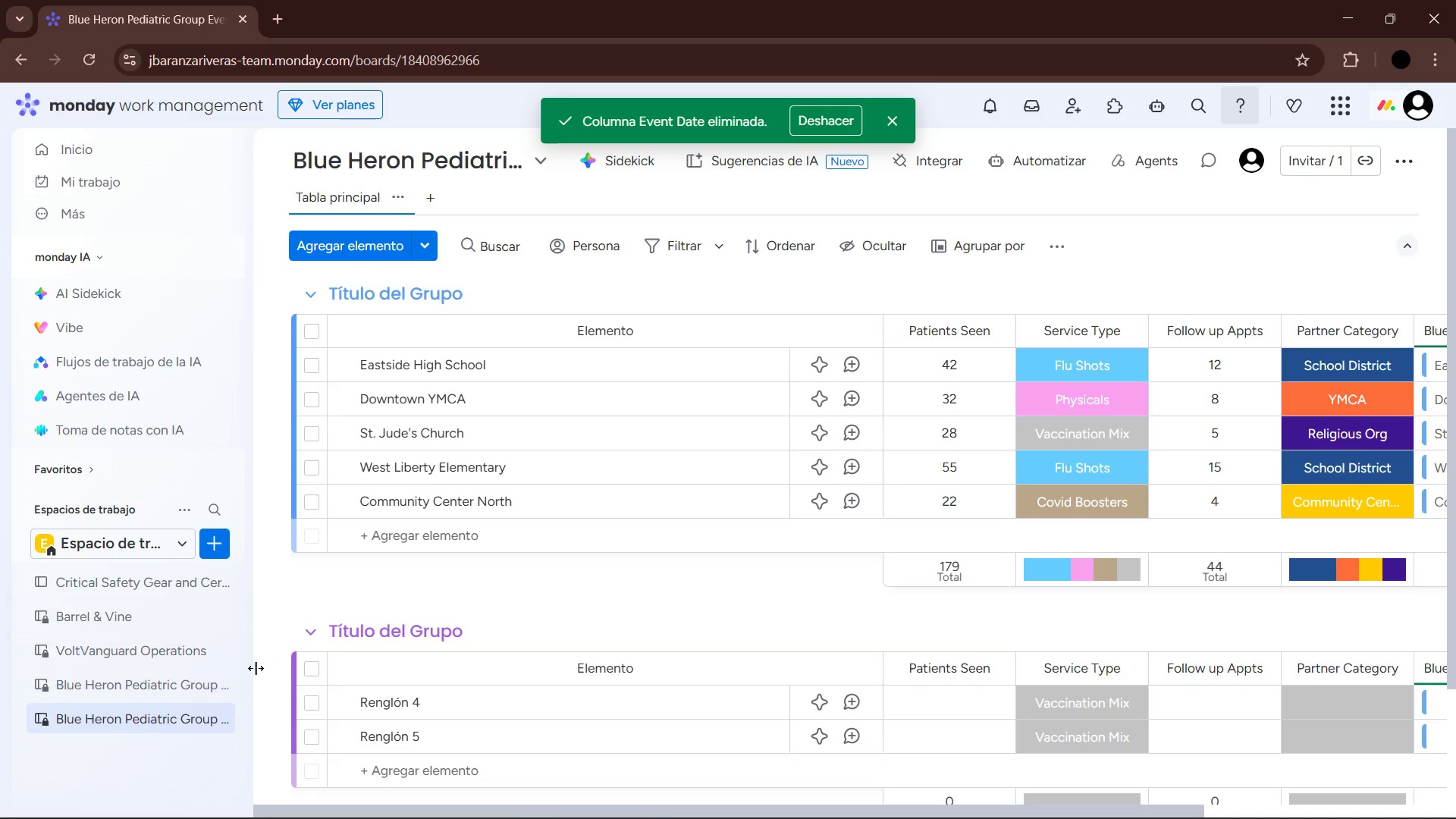 
left_click_drag(start_coordinate=[253, 639], to_coordinate=[428, 635])
 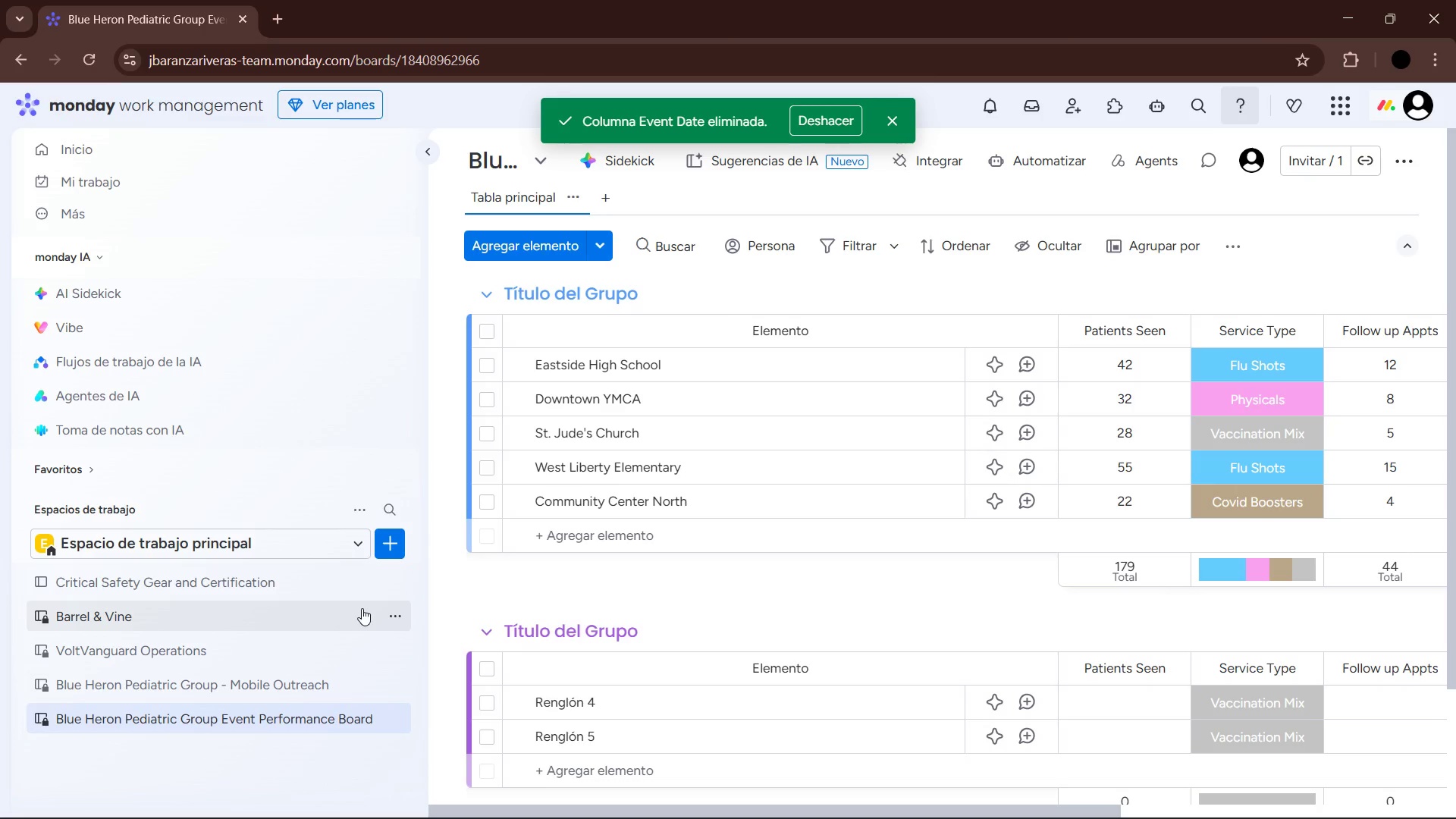 
wait(16.22)
 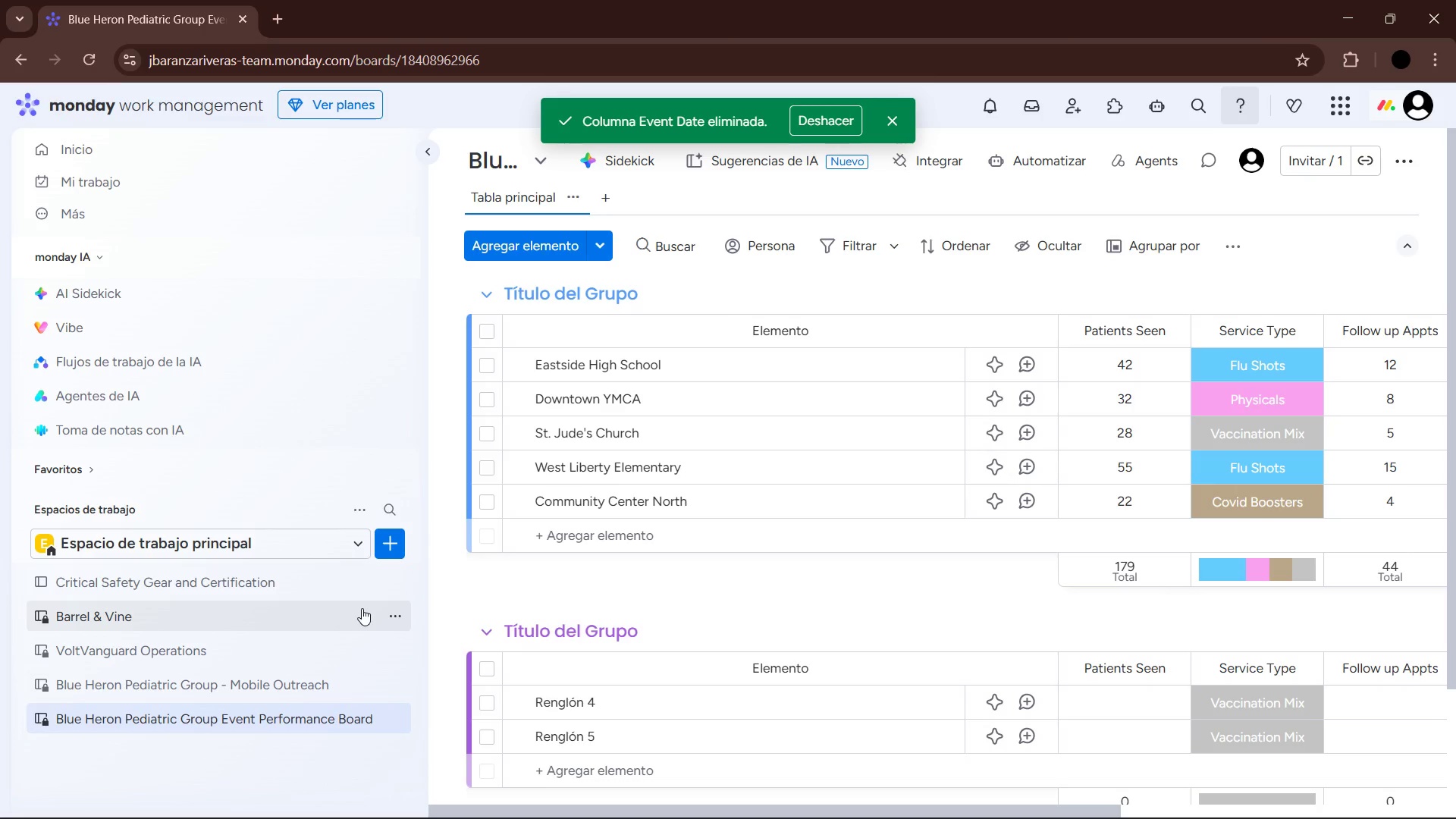 
left_click_drag(start_coordinate=[427, 443], to_coordinate=[254, 438])
 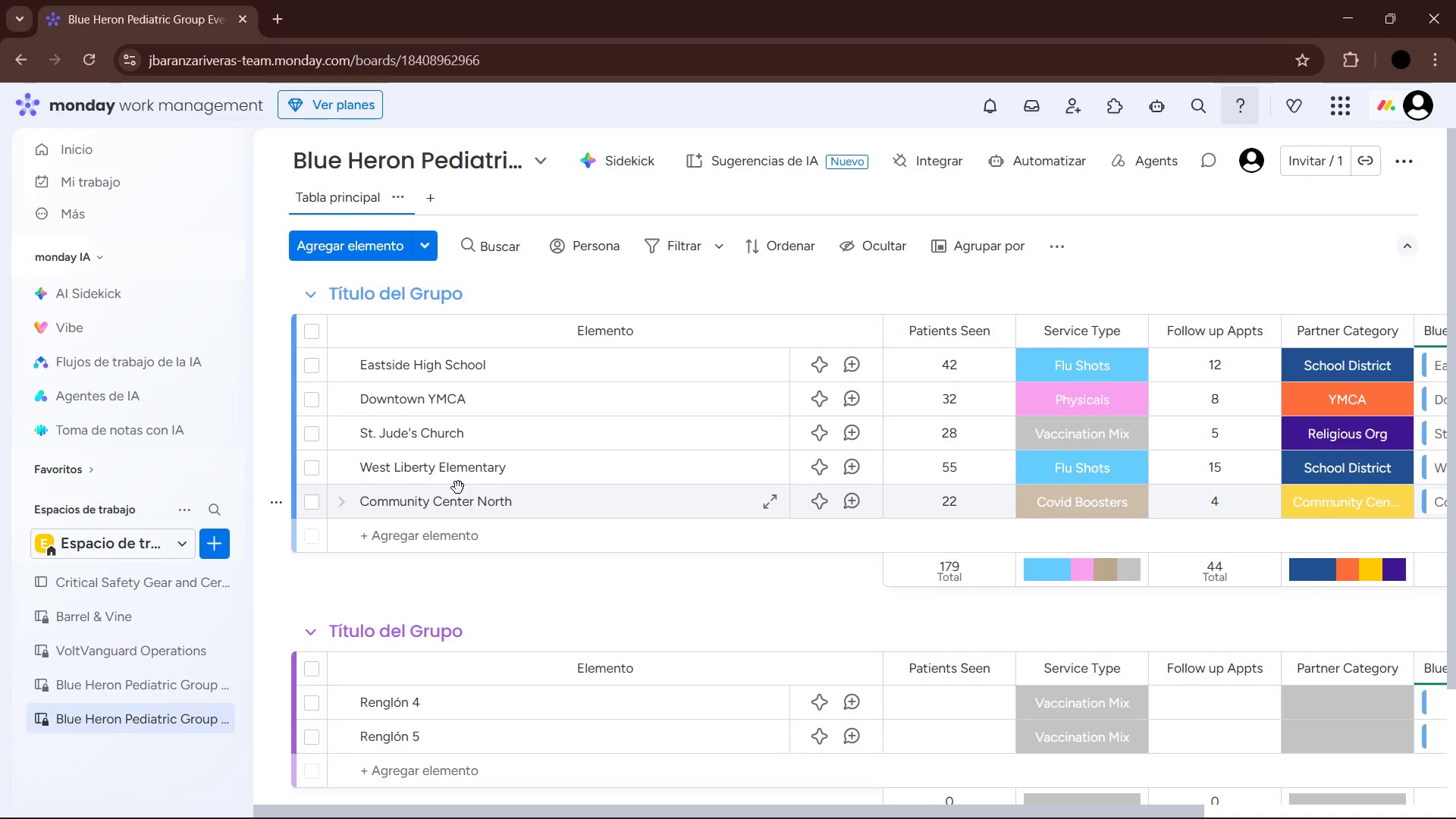 
wait(27.74)
 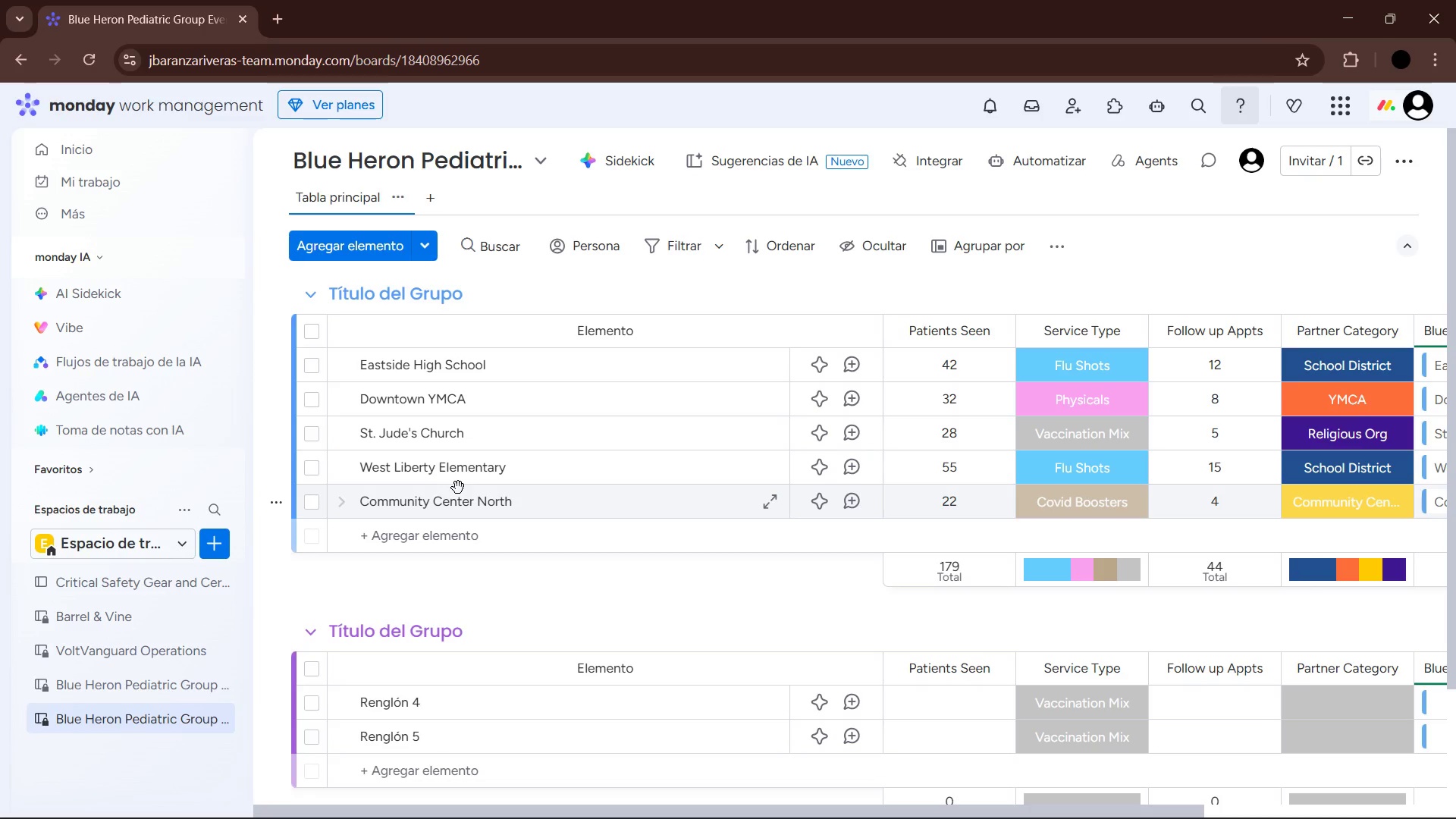 
mouse_move([406, 223])
 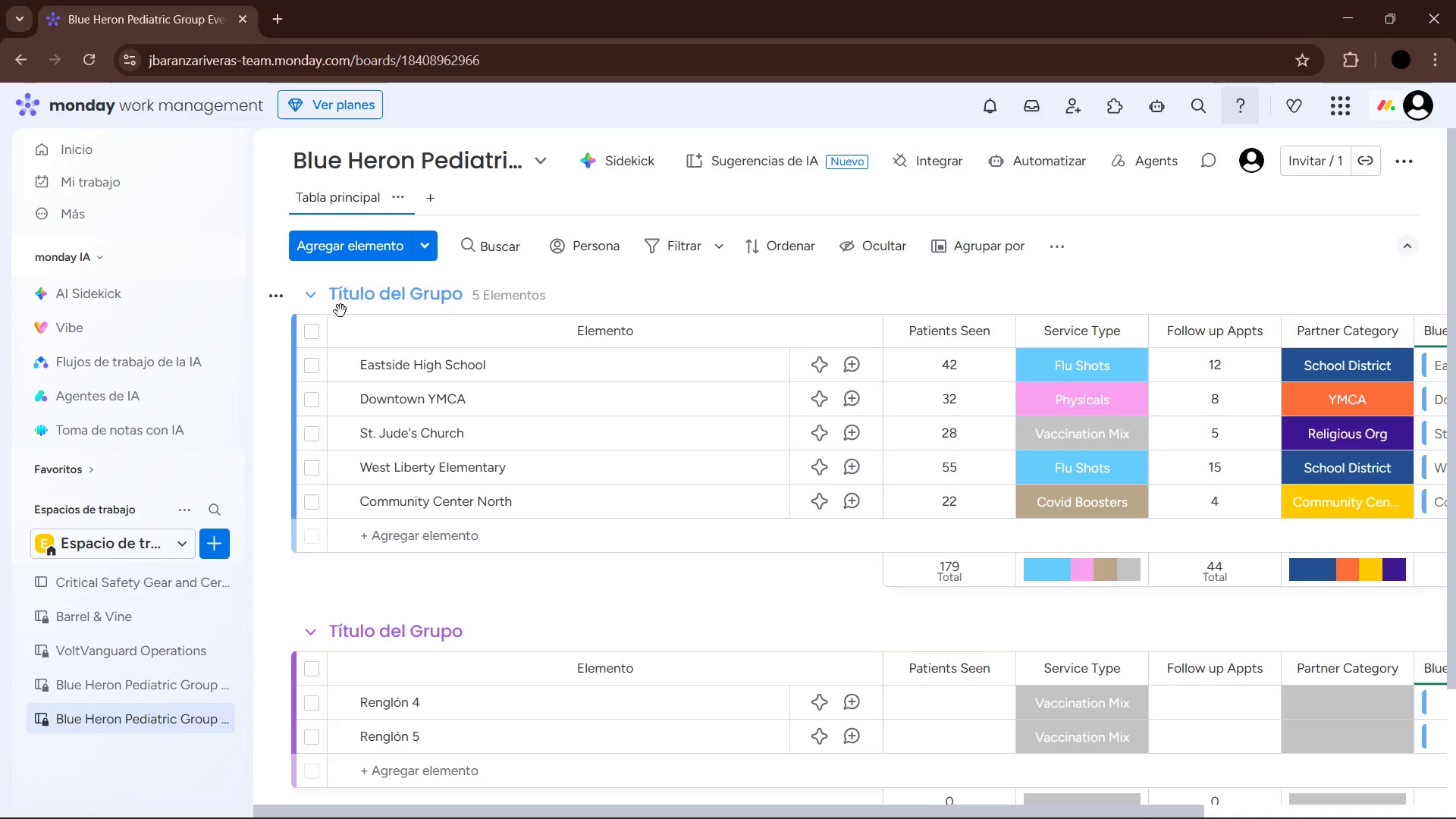 
mouse_move([322, 402])
 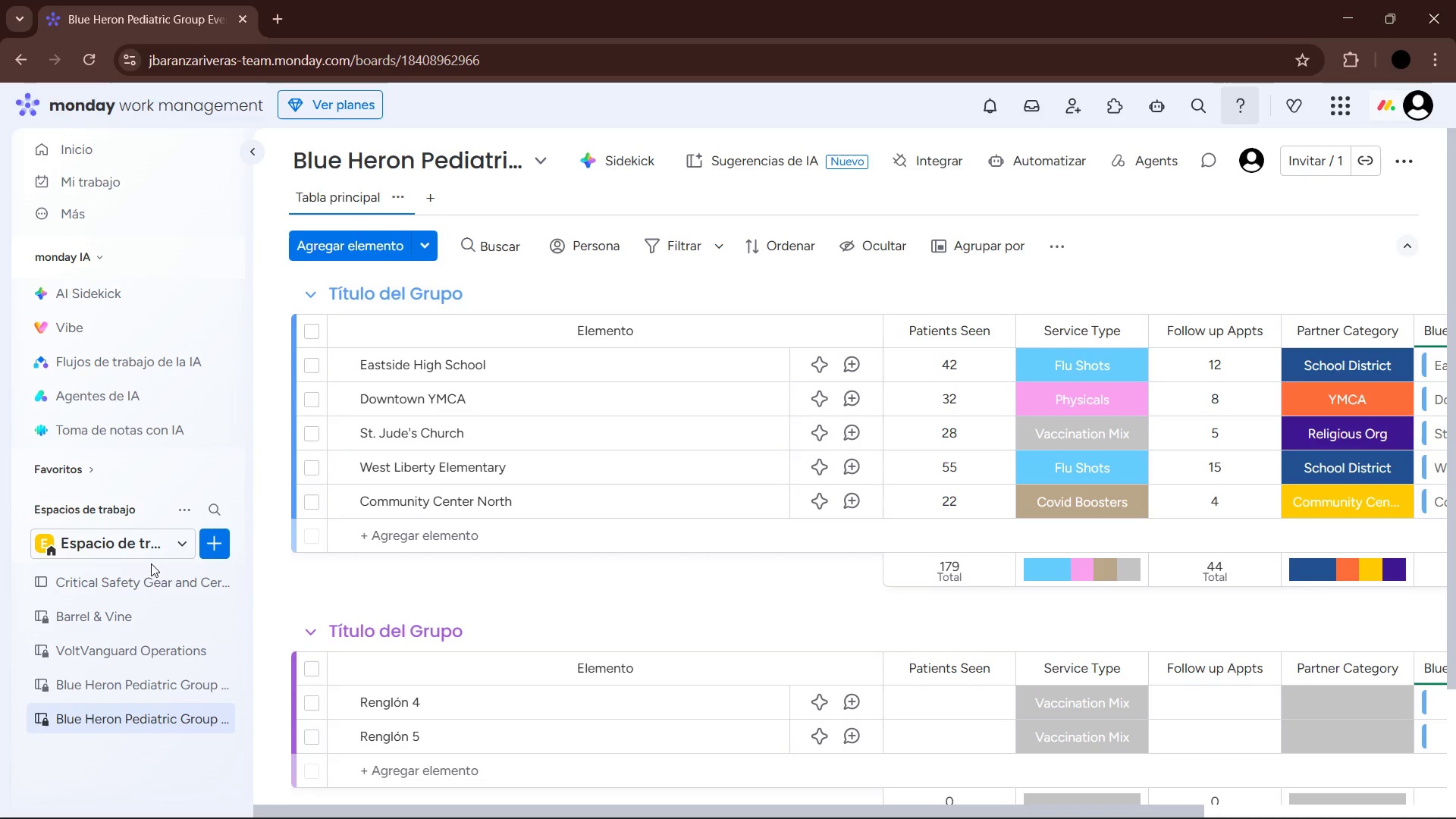 
left_click([201, 535])
 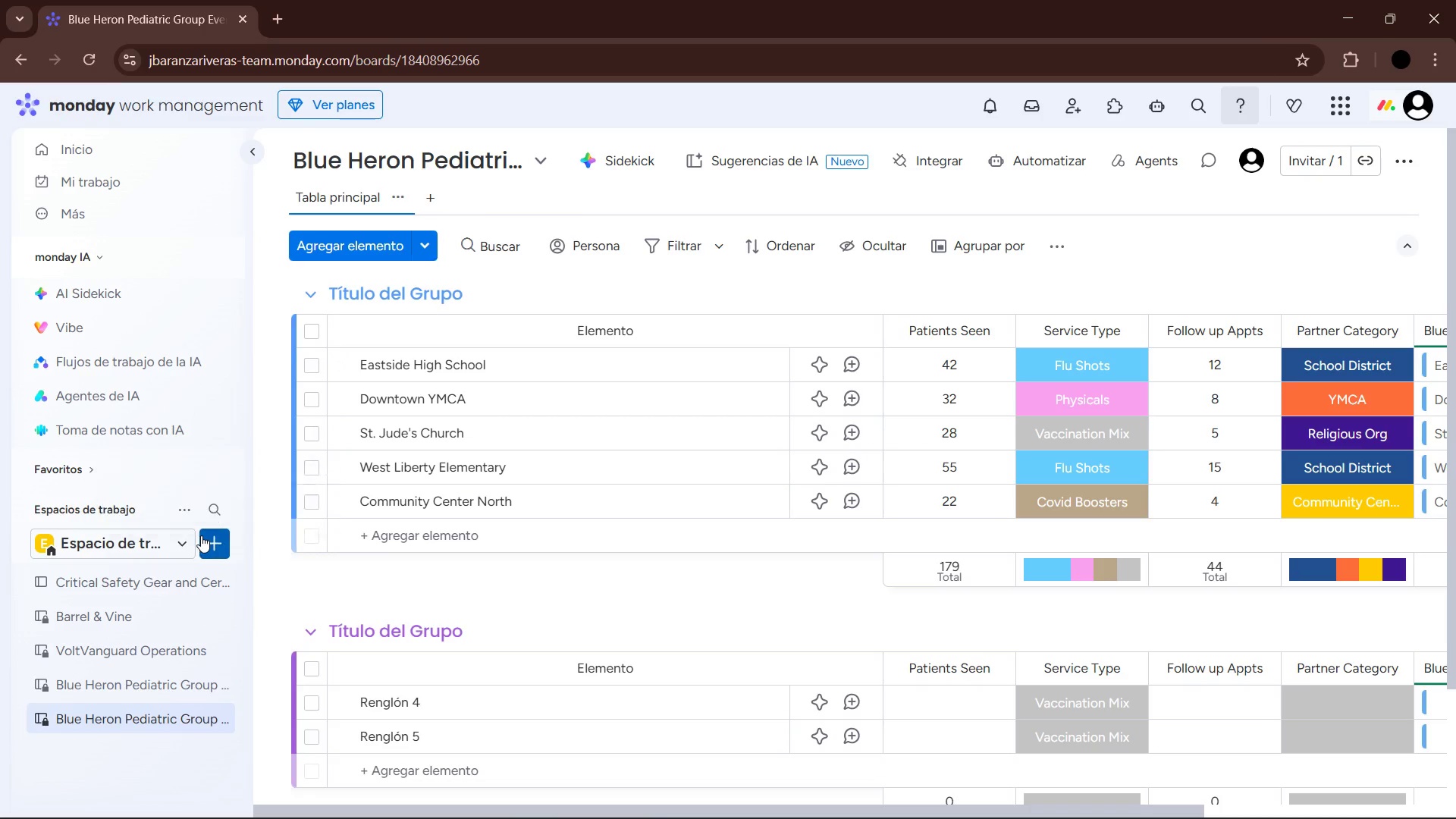 
mouse_move([218, 519])
 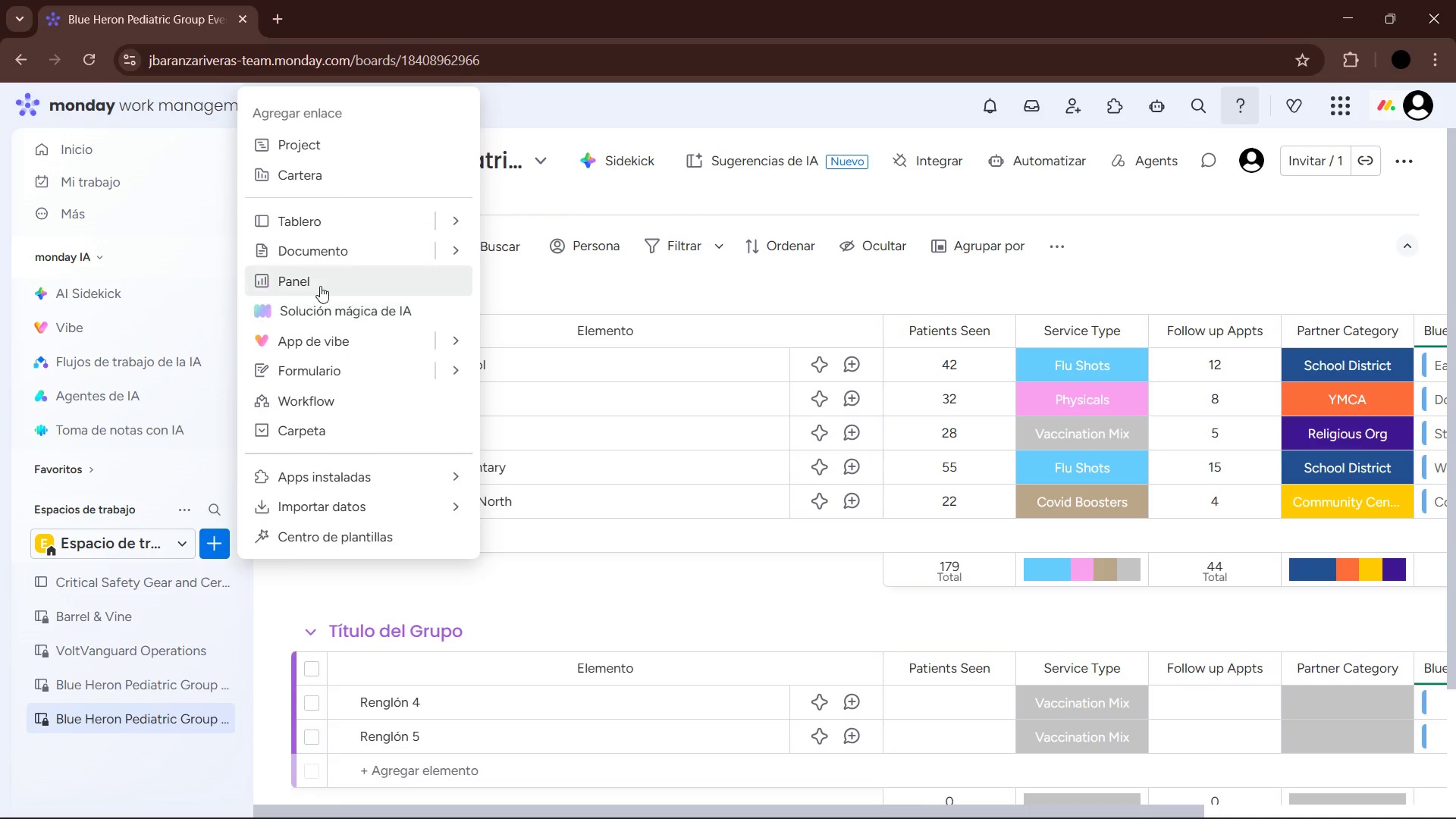 
left_click([320, 286])
 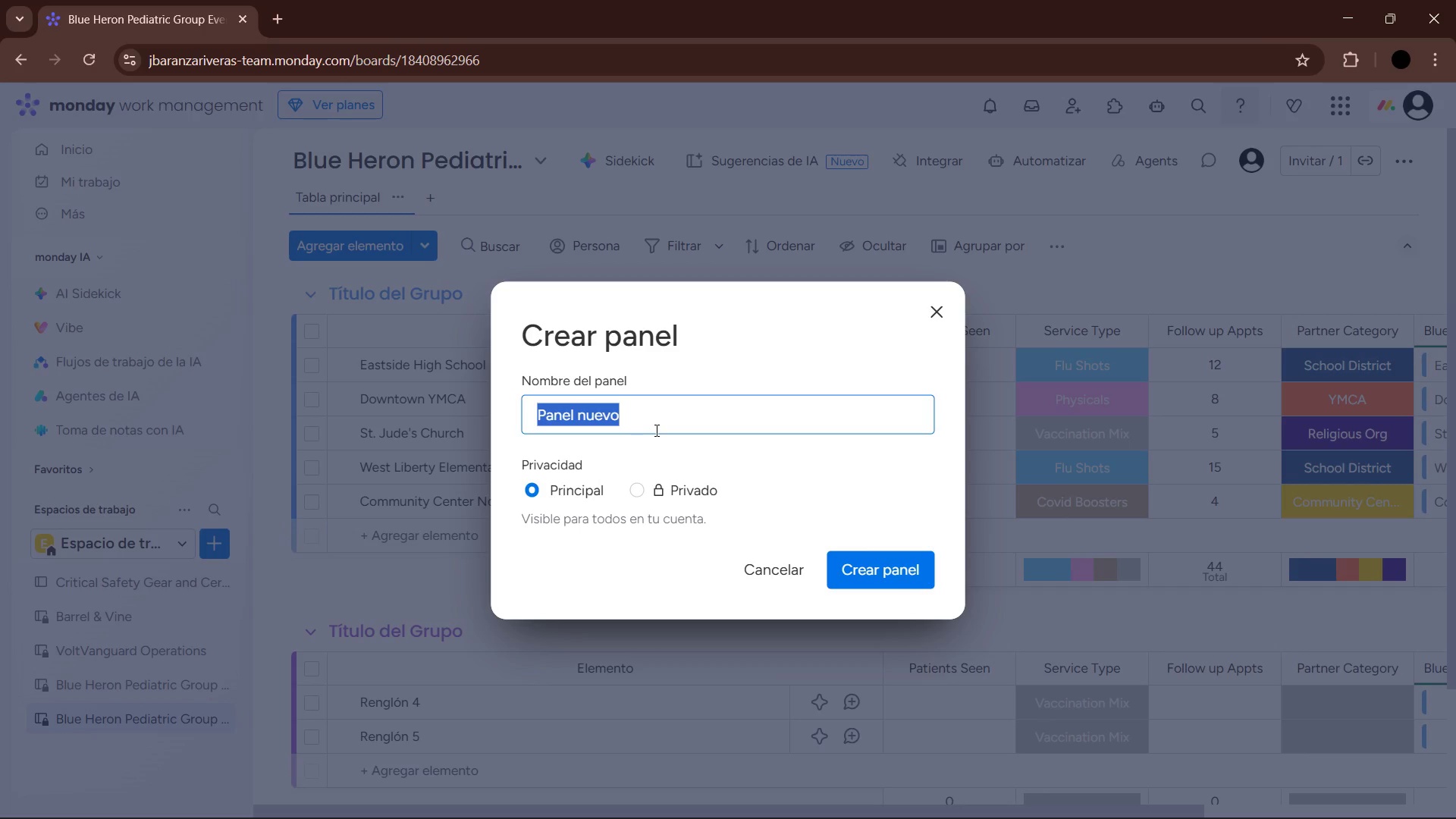 
wait(5.5)
 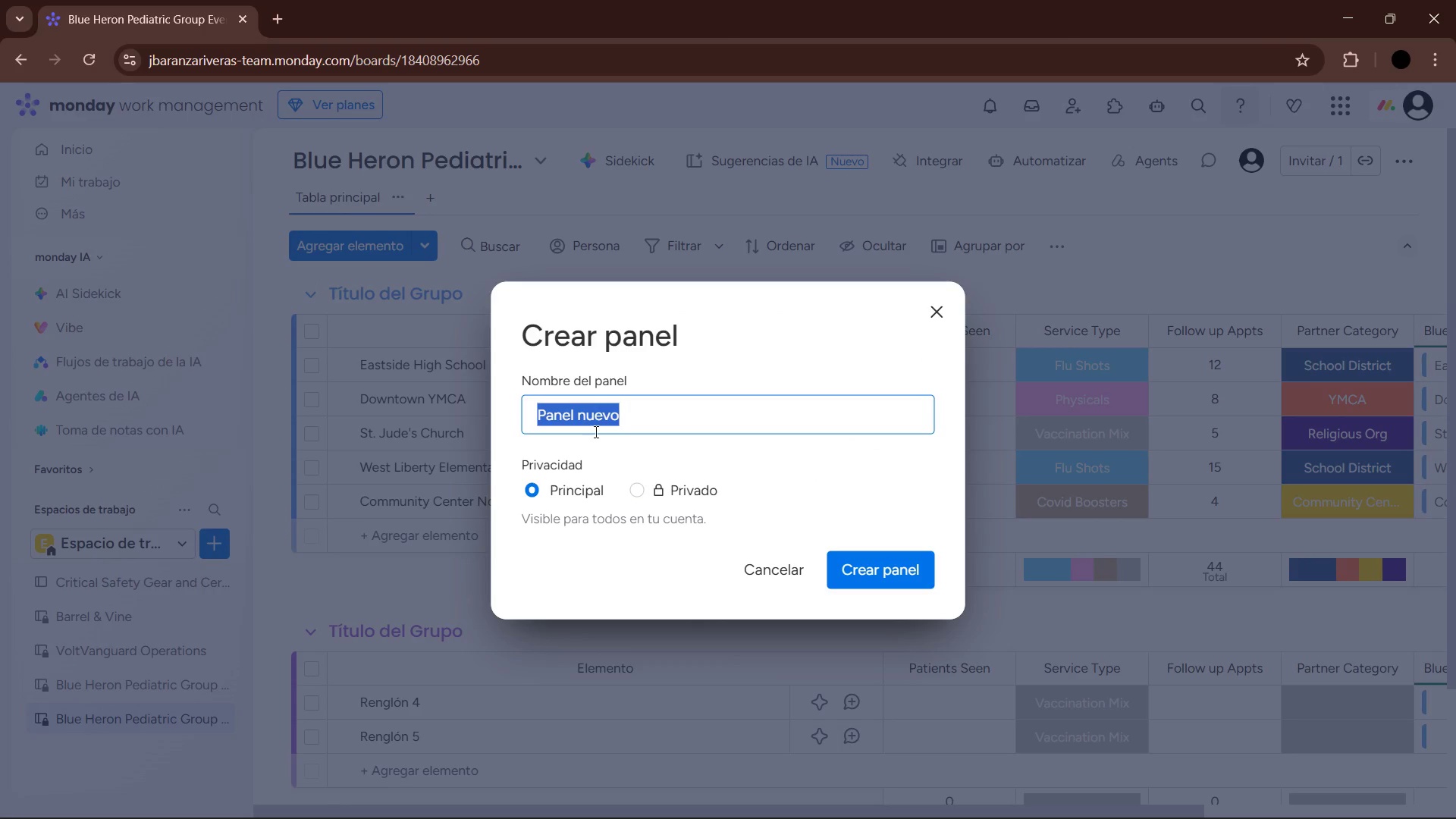 
type(Blue Heron Strategic Insights Hub)
 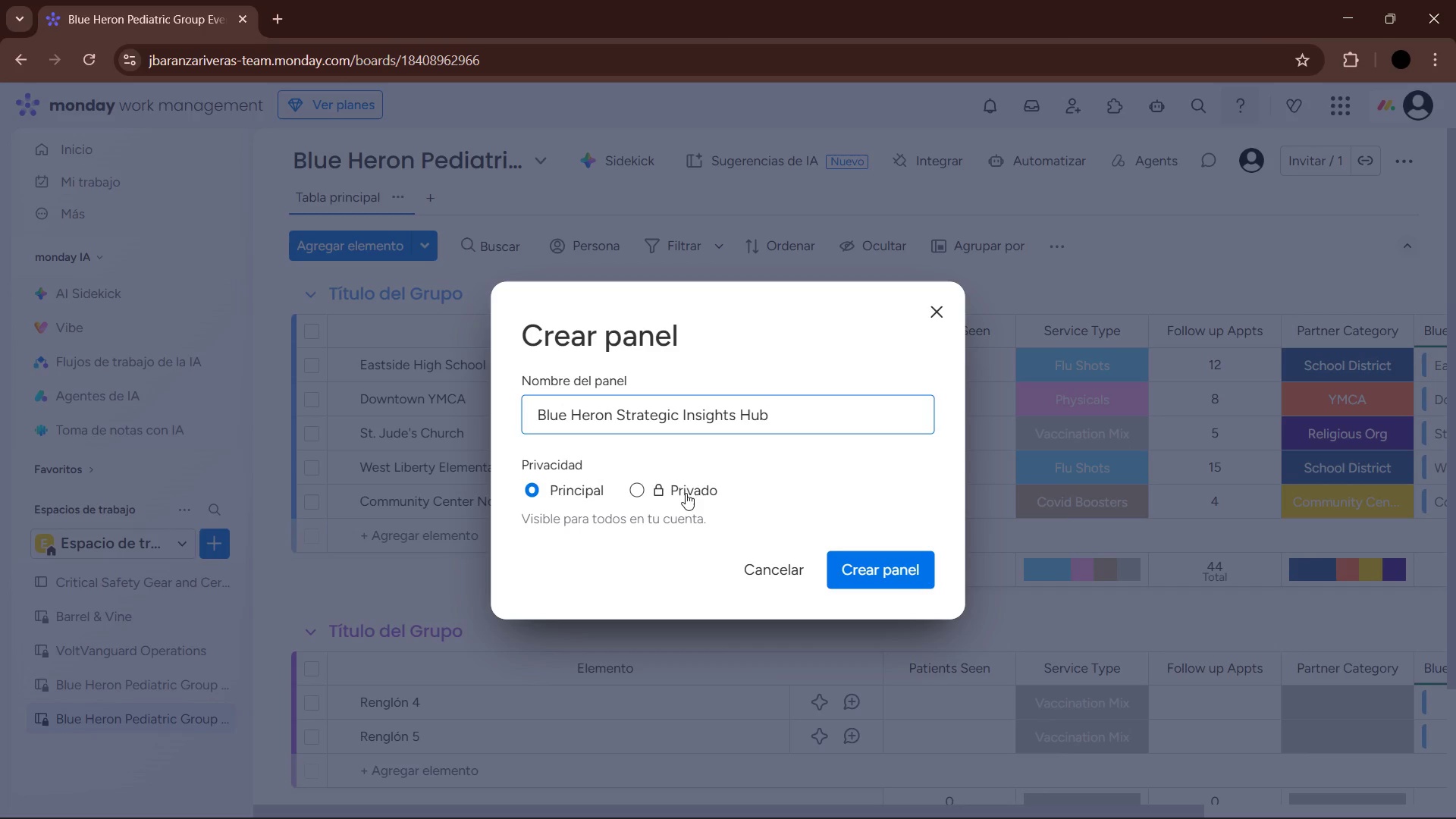 
left_click([638, 487])
 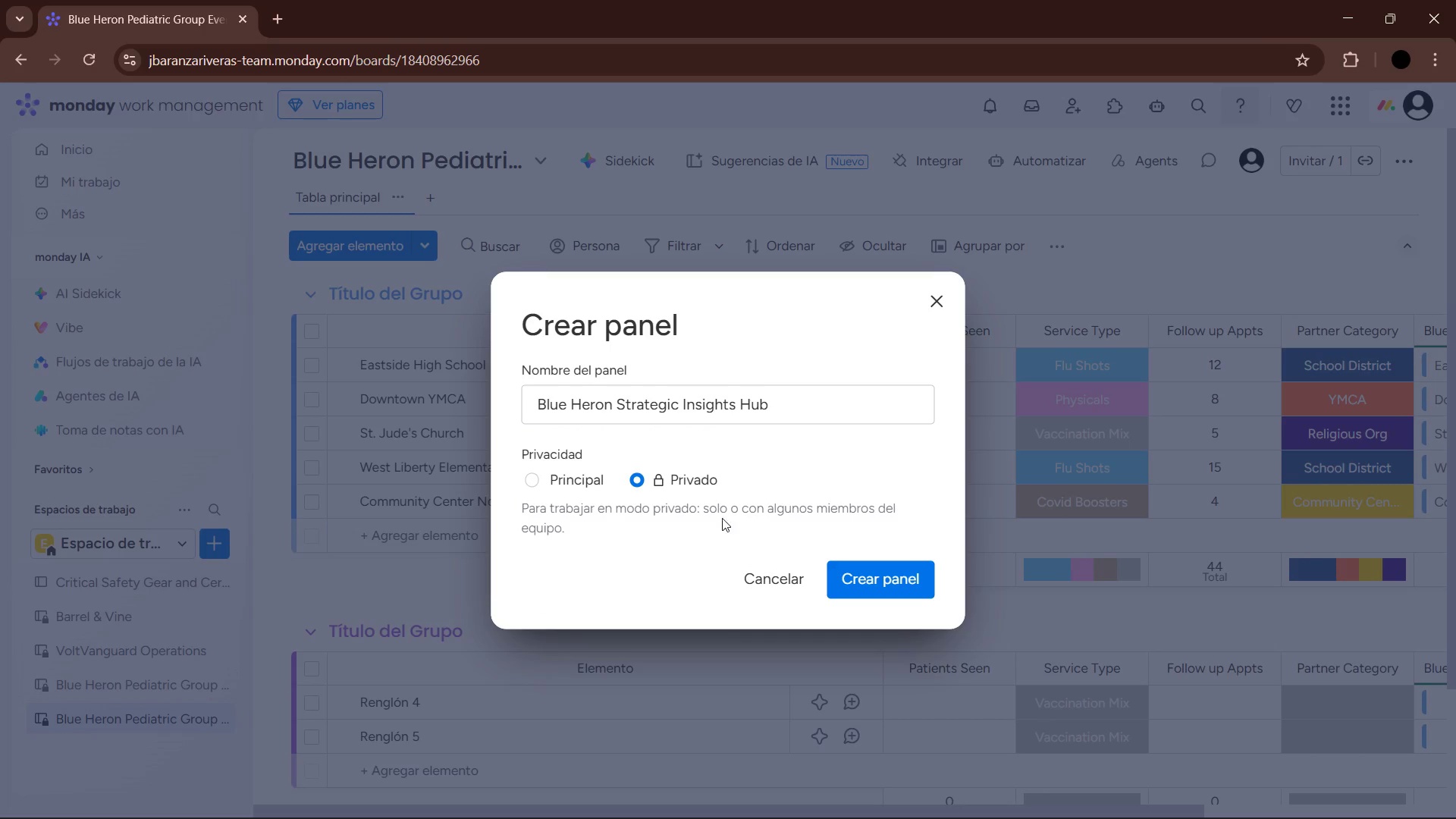 
left_click([870, 582])
 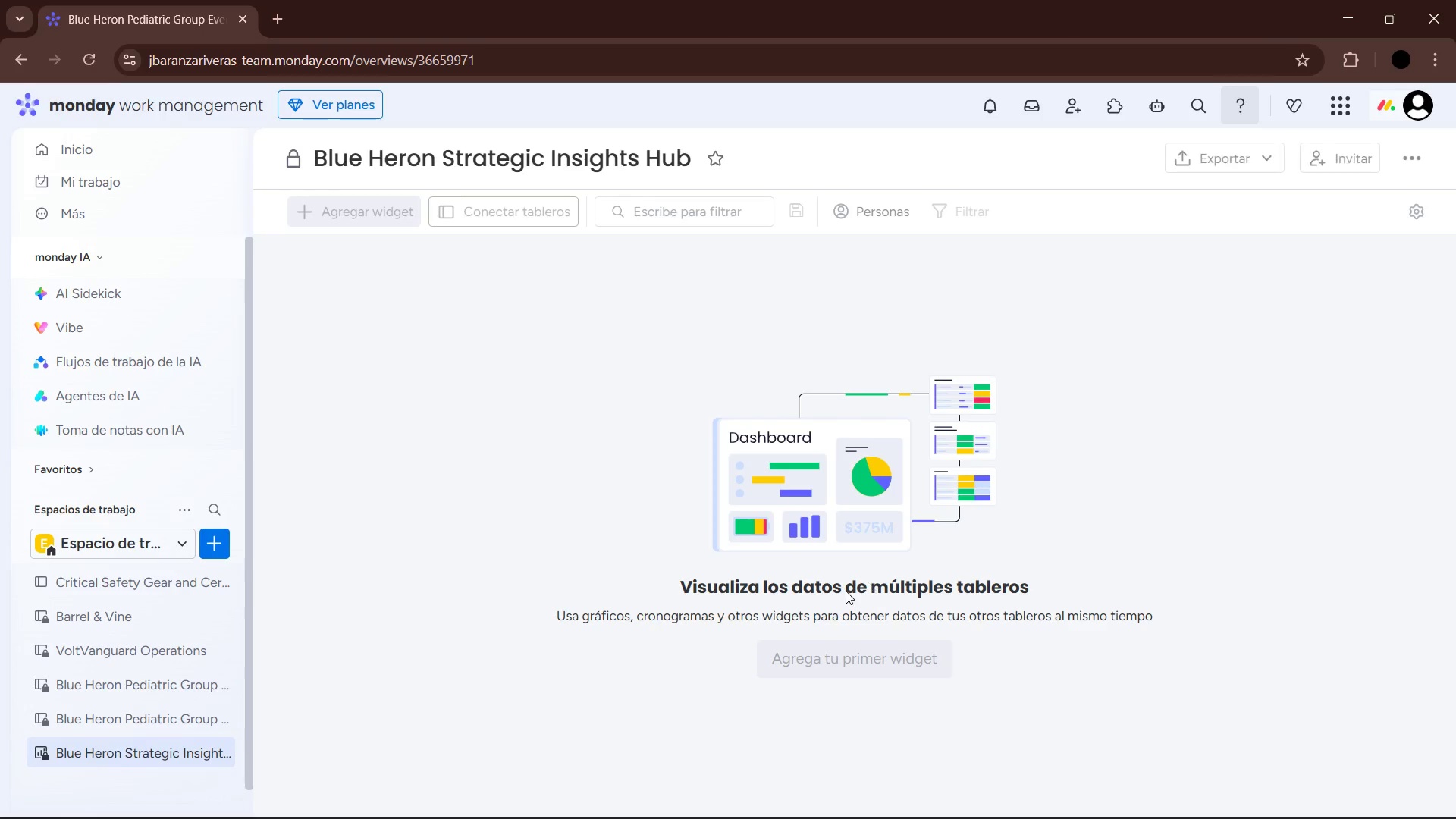 
mouse_move([748, 573])
 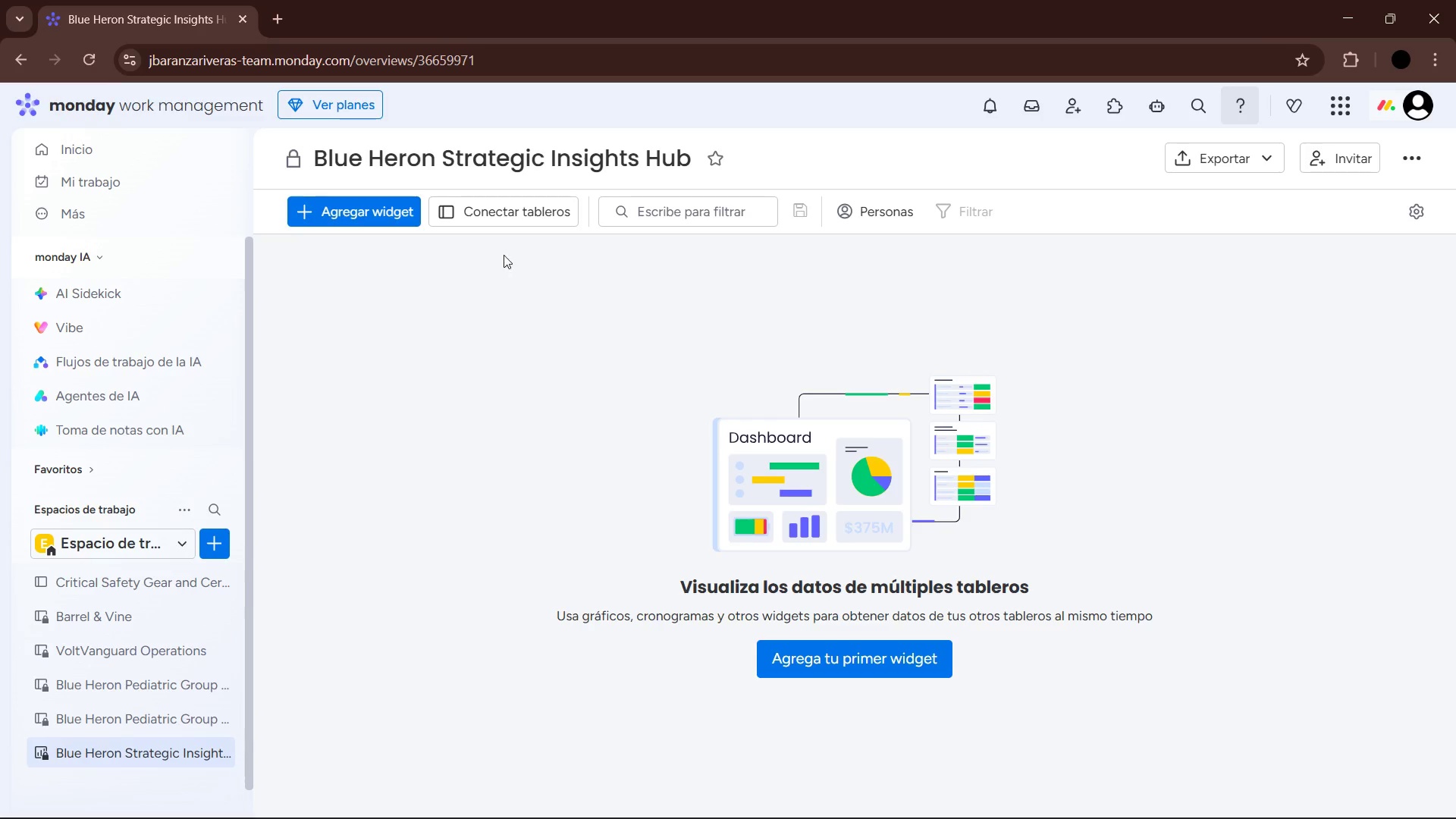 
left_click([512, 206])
 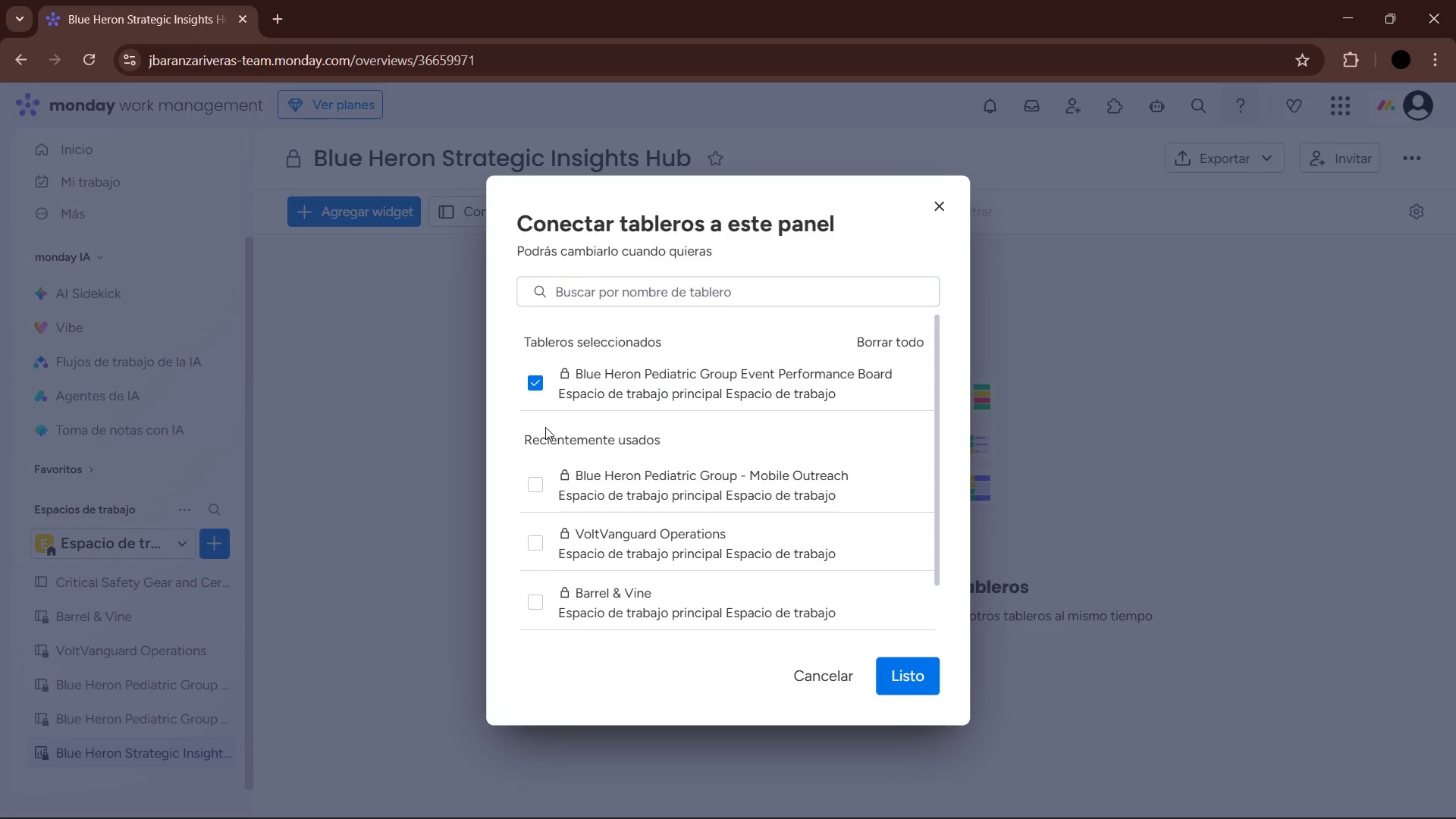 
left_click([545, 482])
 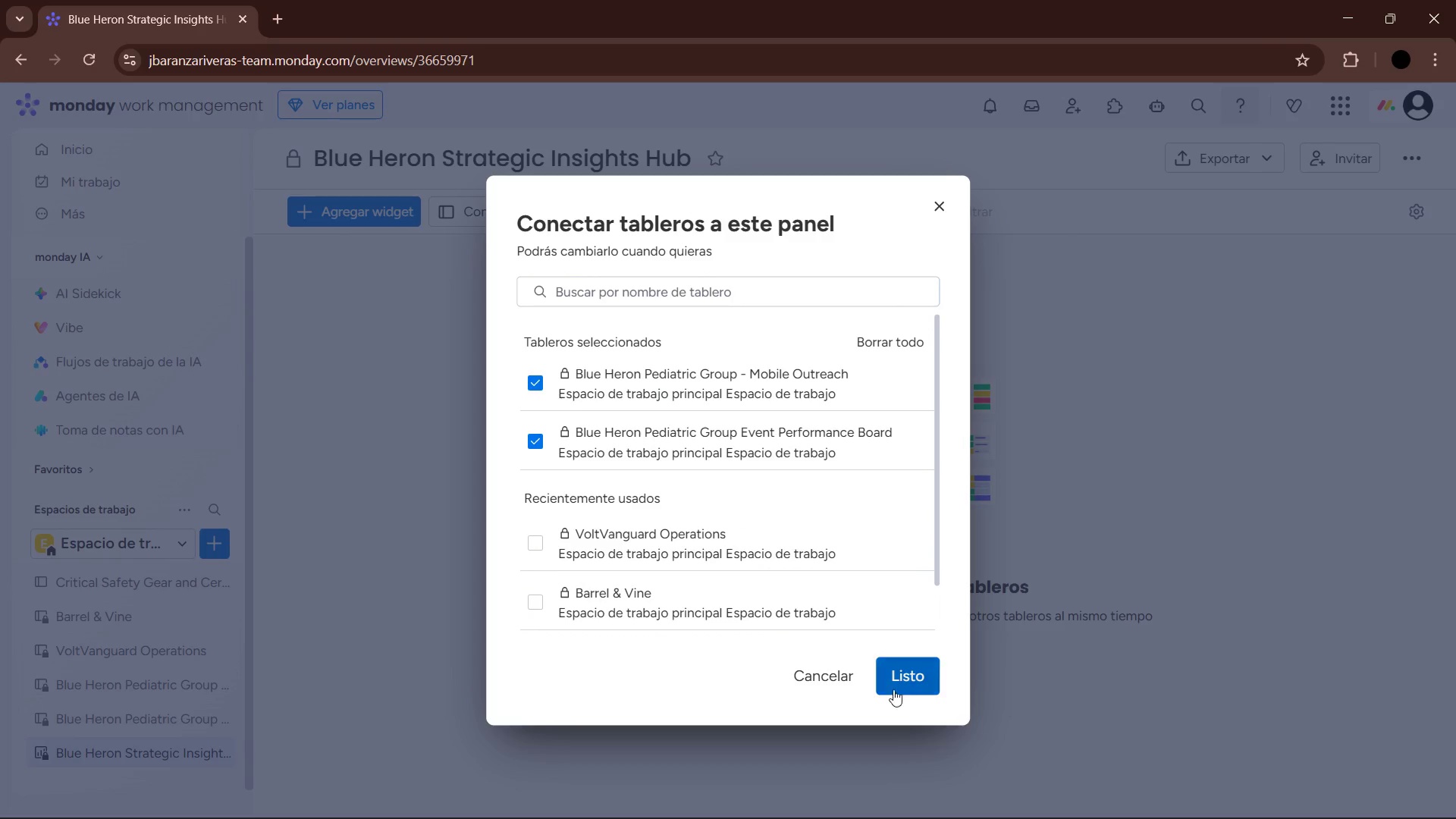 
left_click([905, 666])
 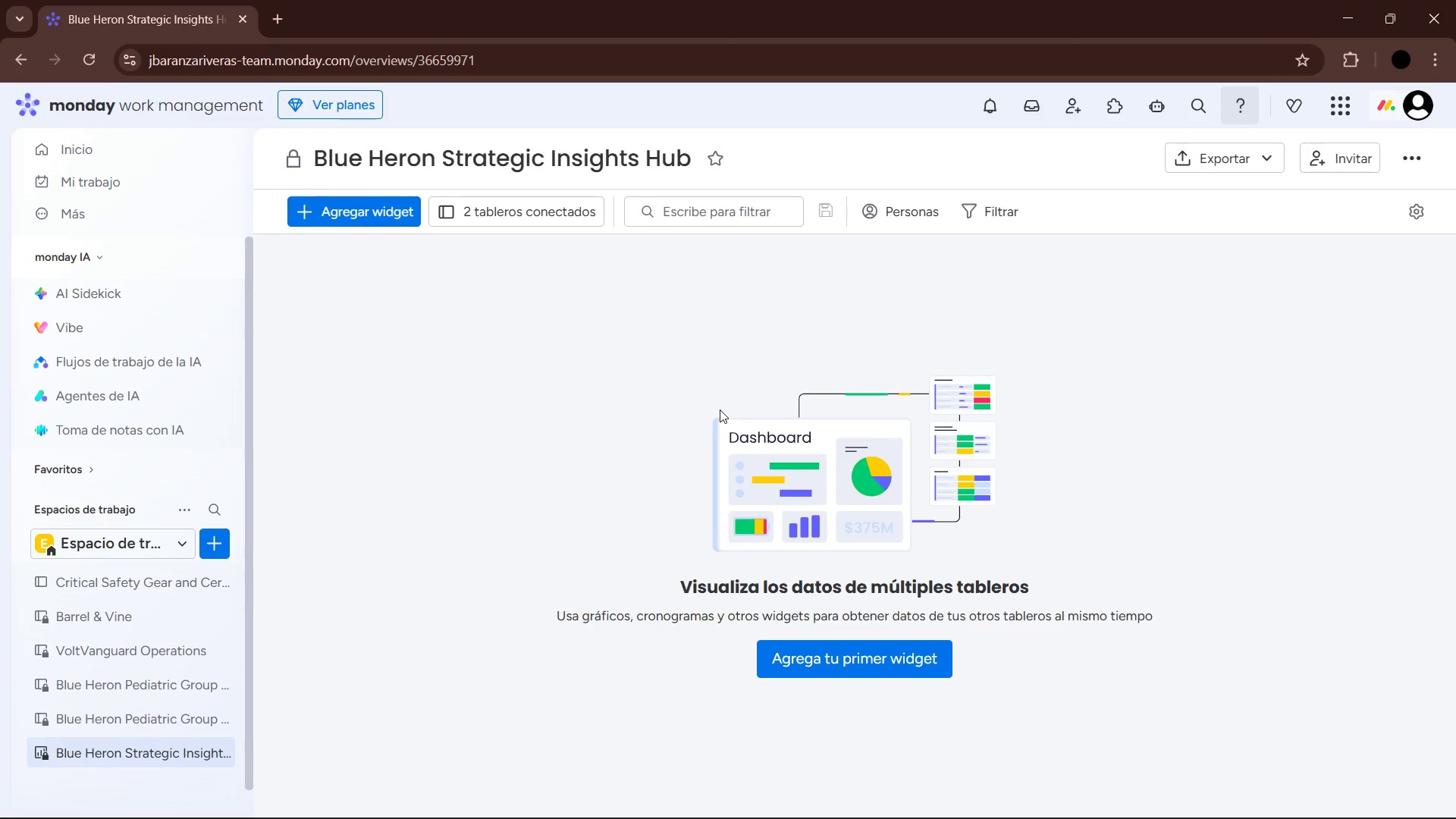 
wait(14.34)
 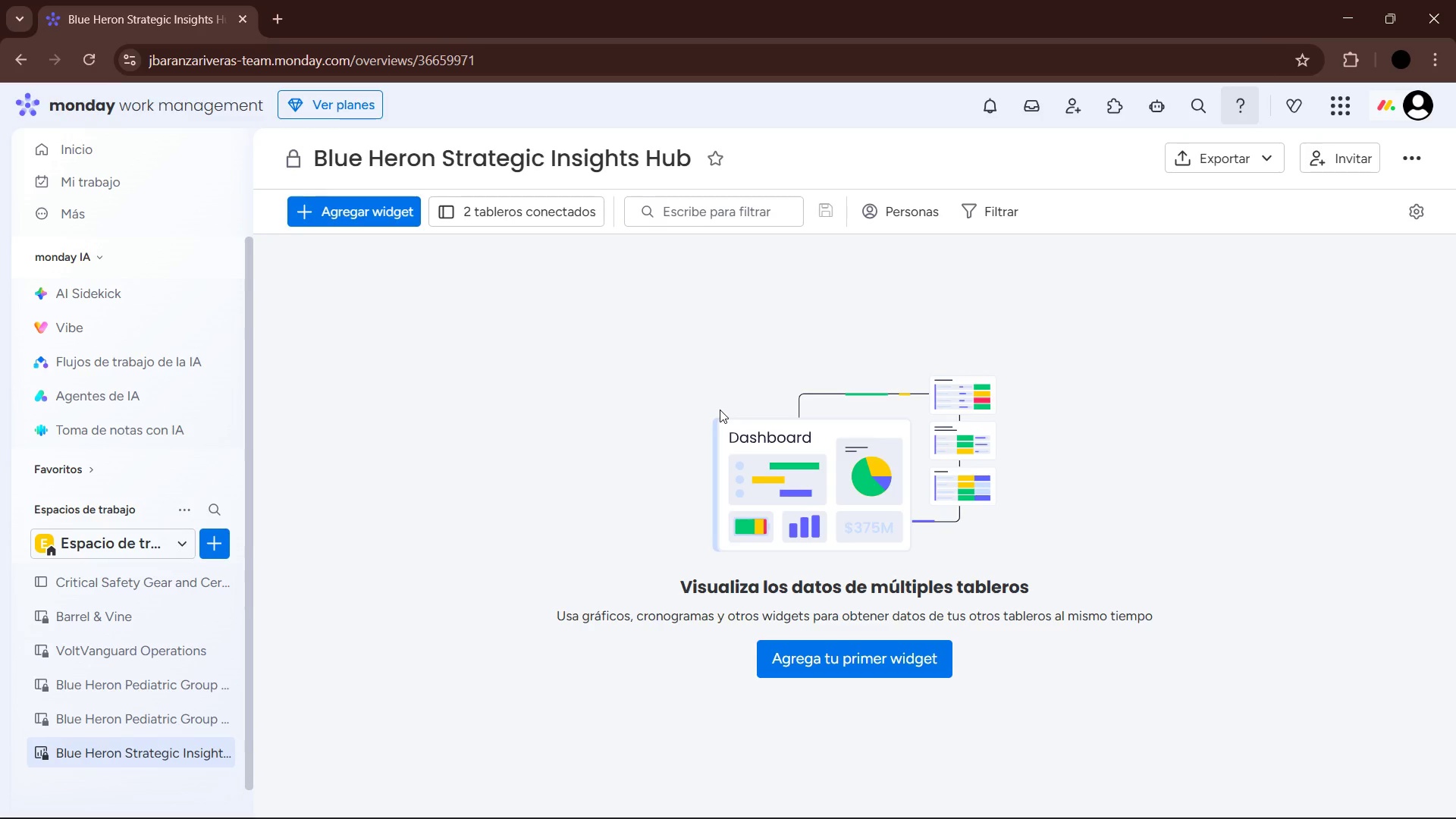 
left_click([363, 212])
 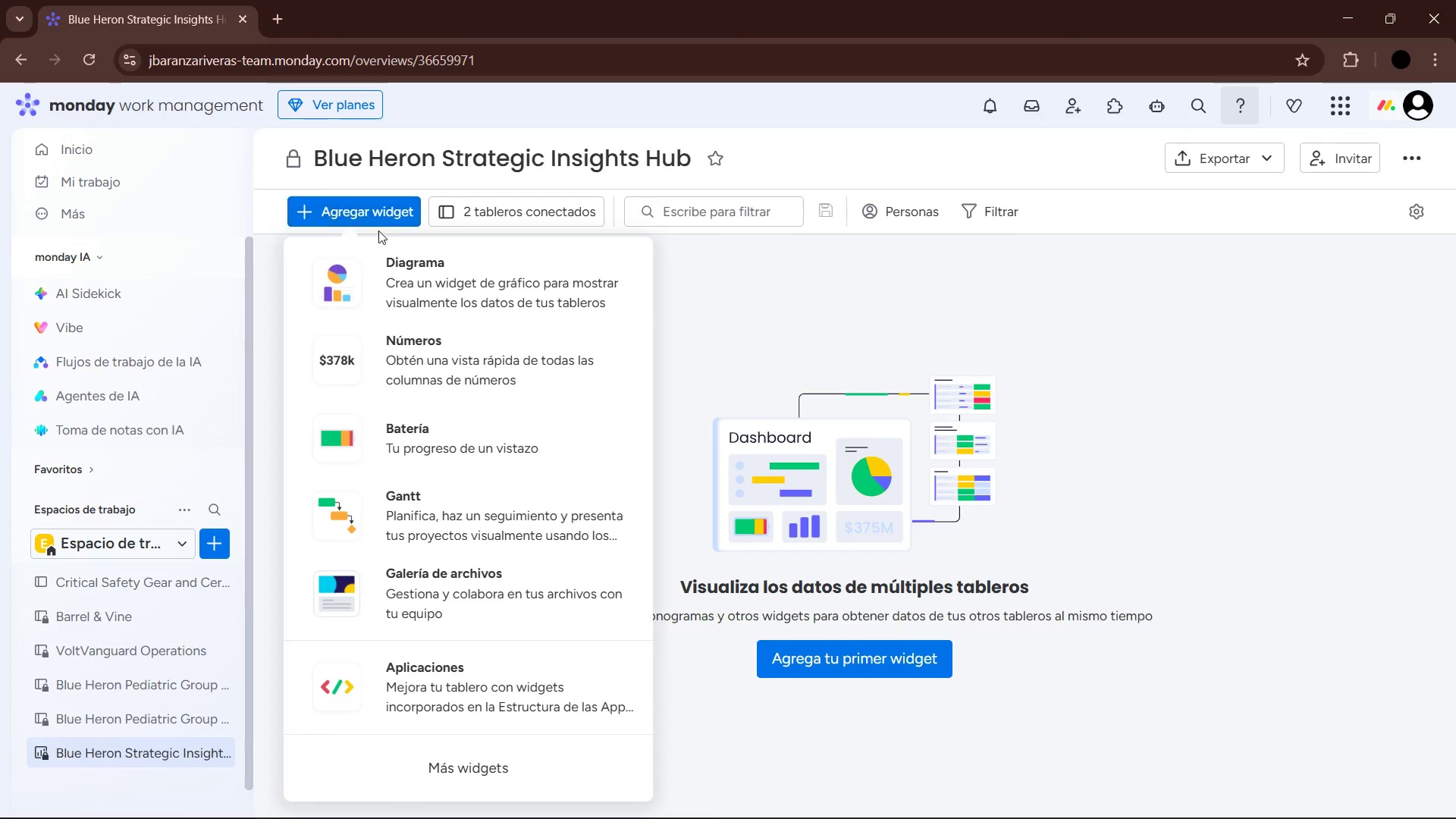 
wait(6.06)
 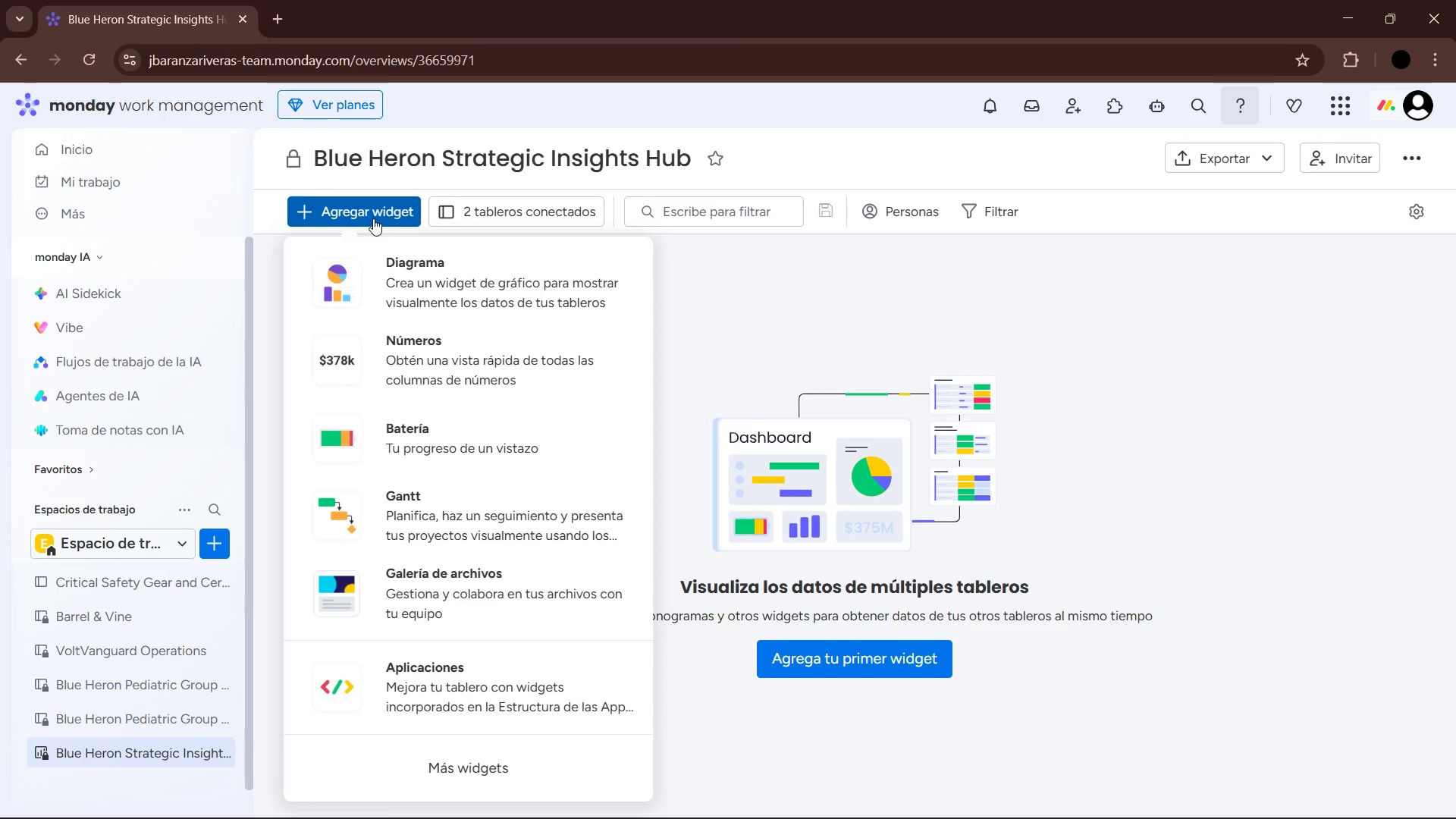 
left_click([430, 353])
 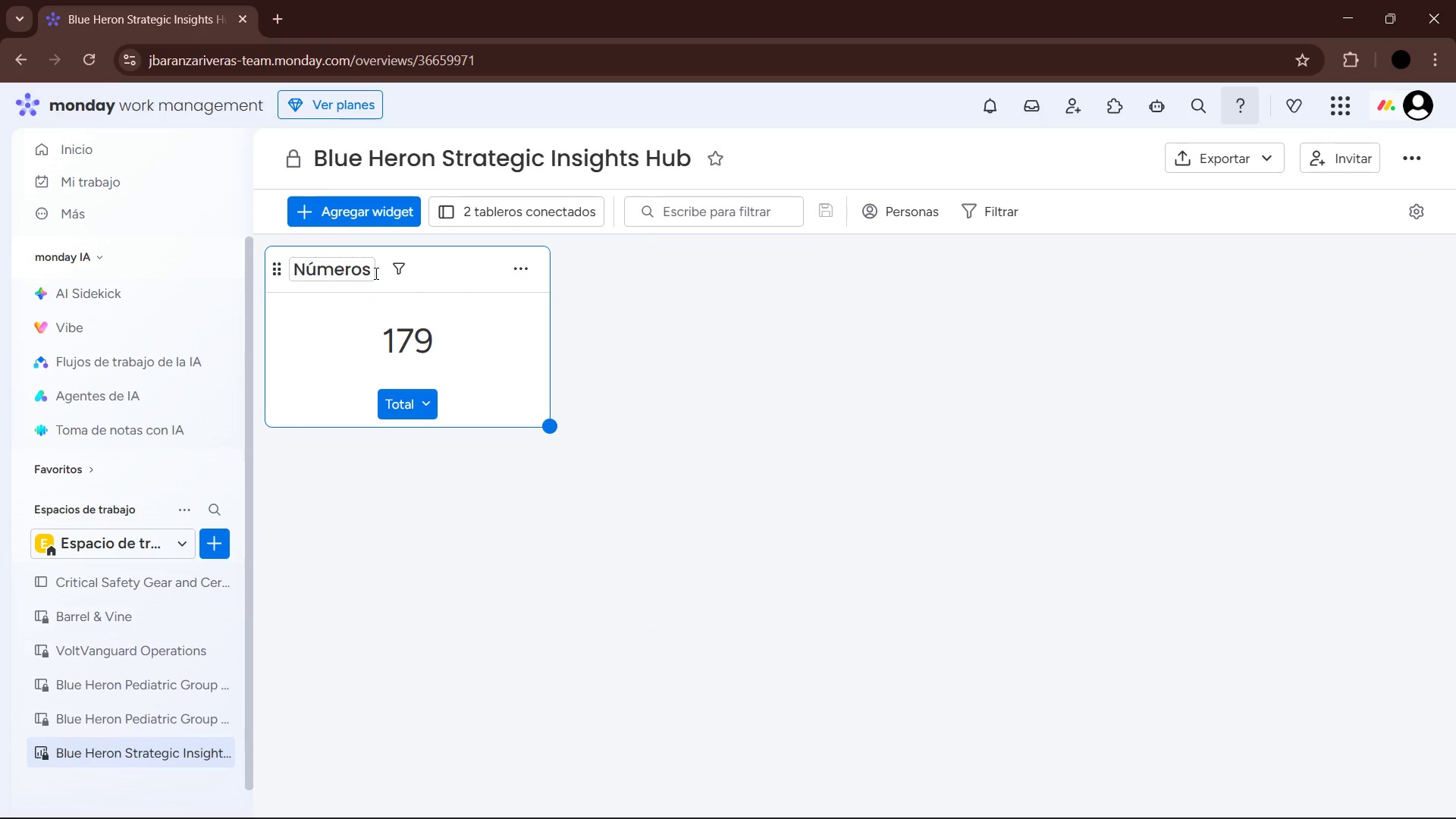 
wait(5.22)
 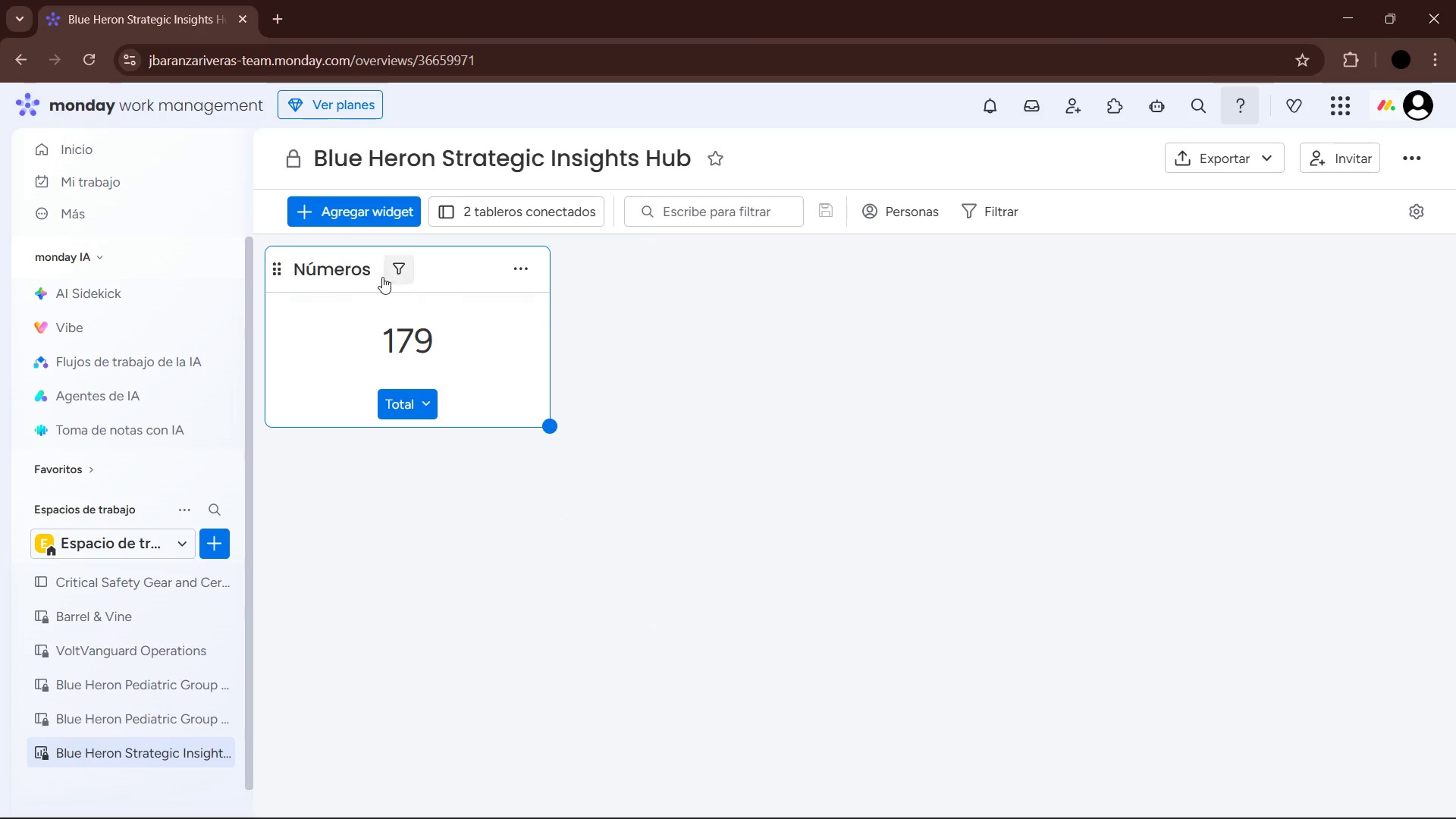 
left_click([430, 402])
 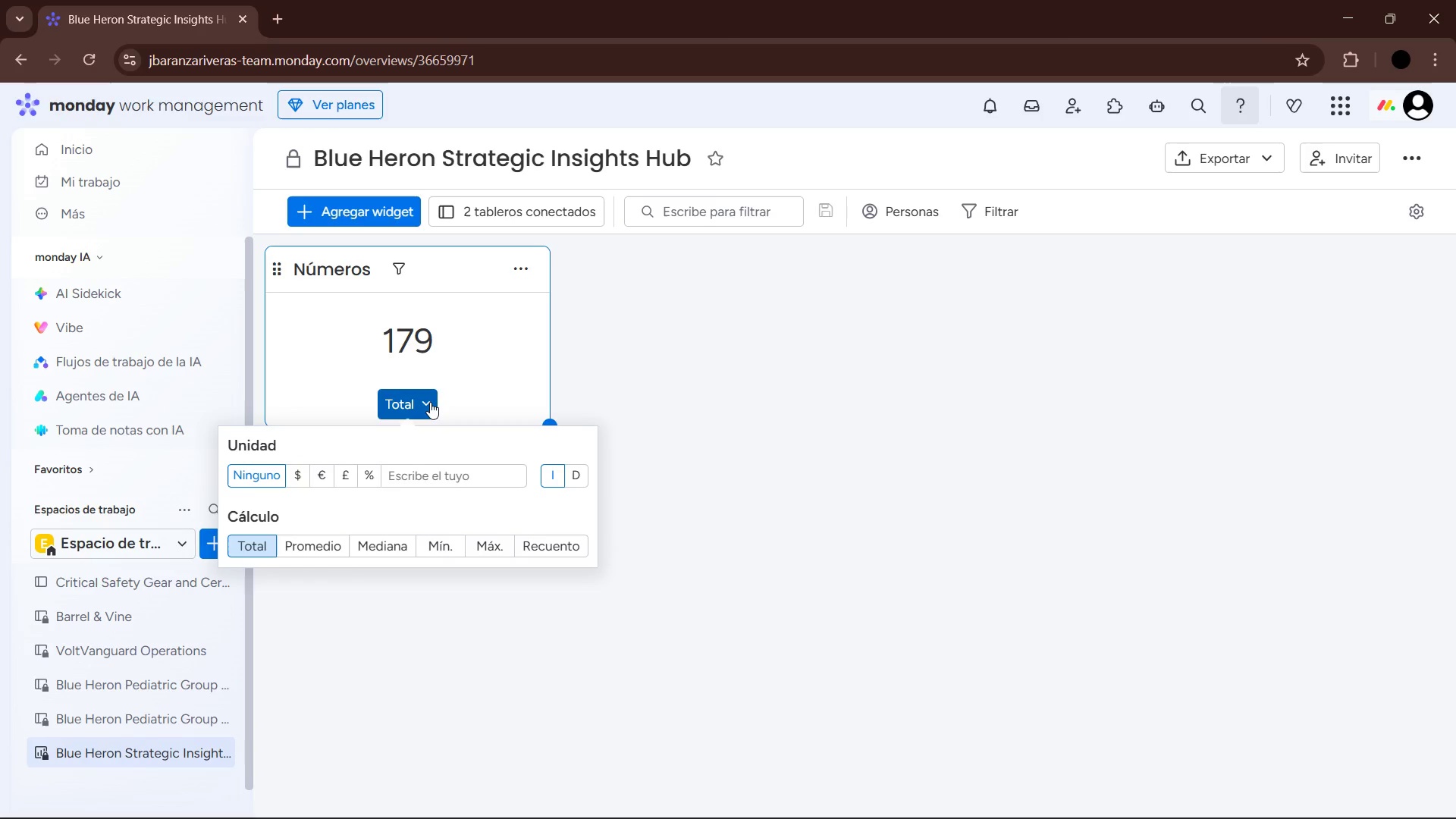 
left_click([430, 402])
 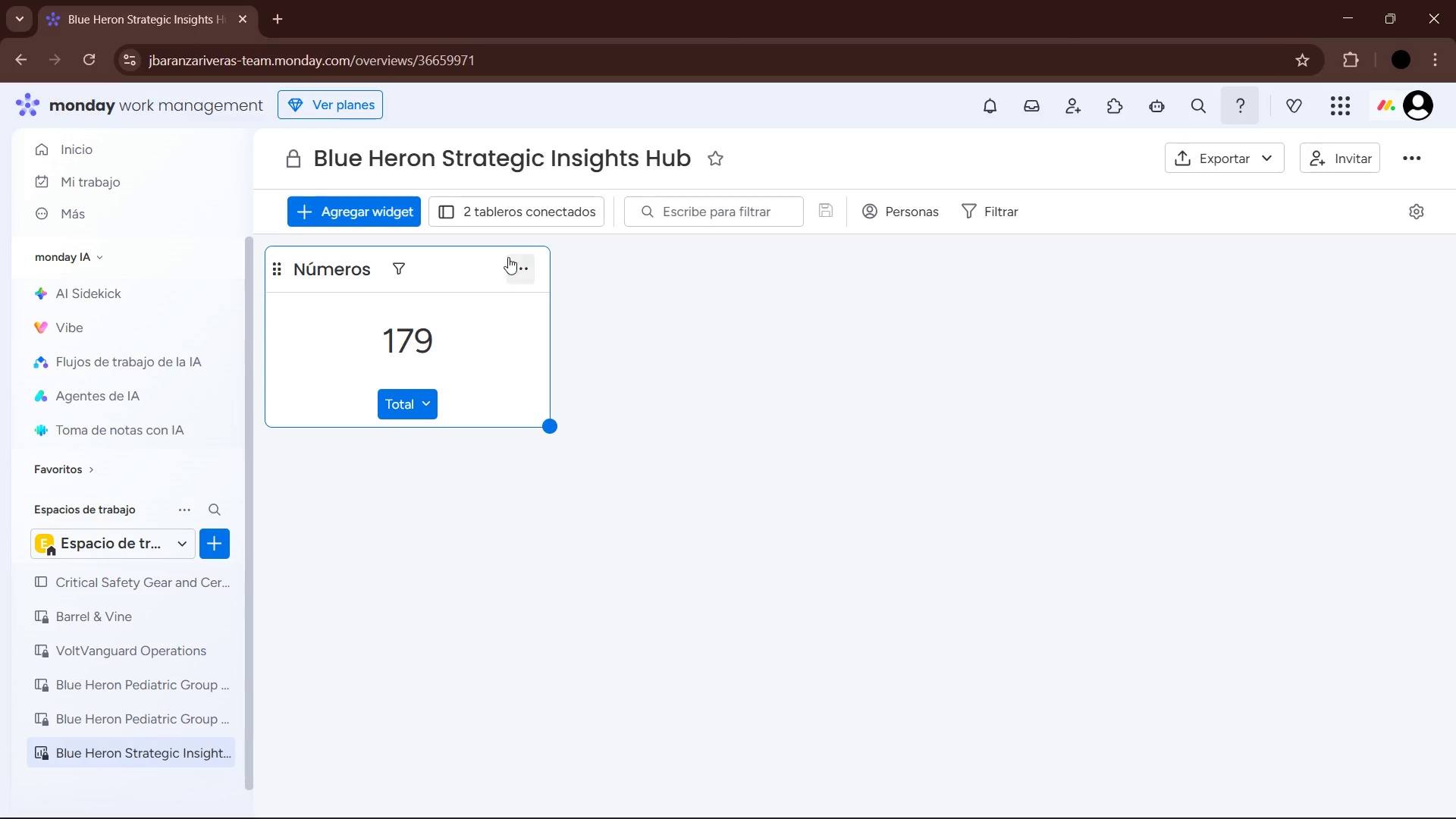 
left_click([526, 265])
 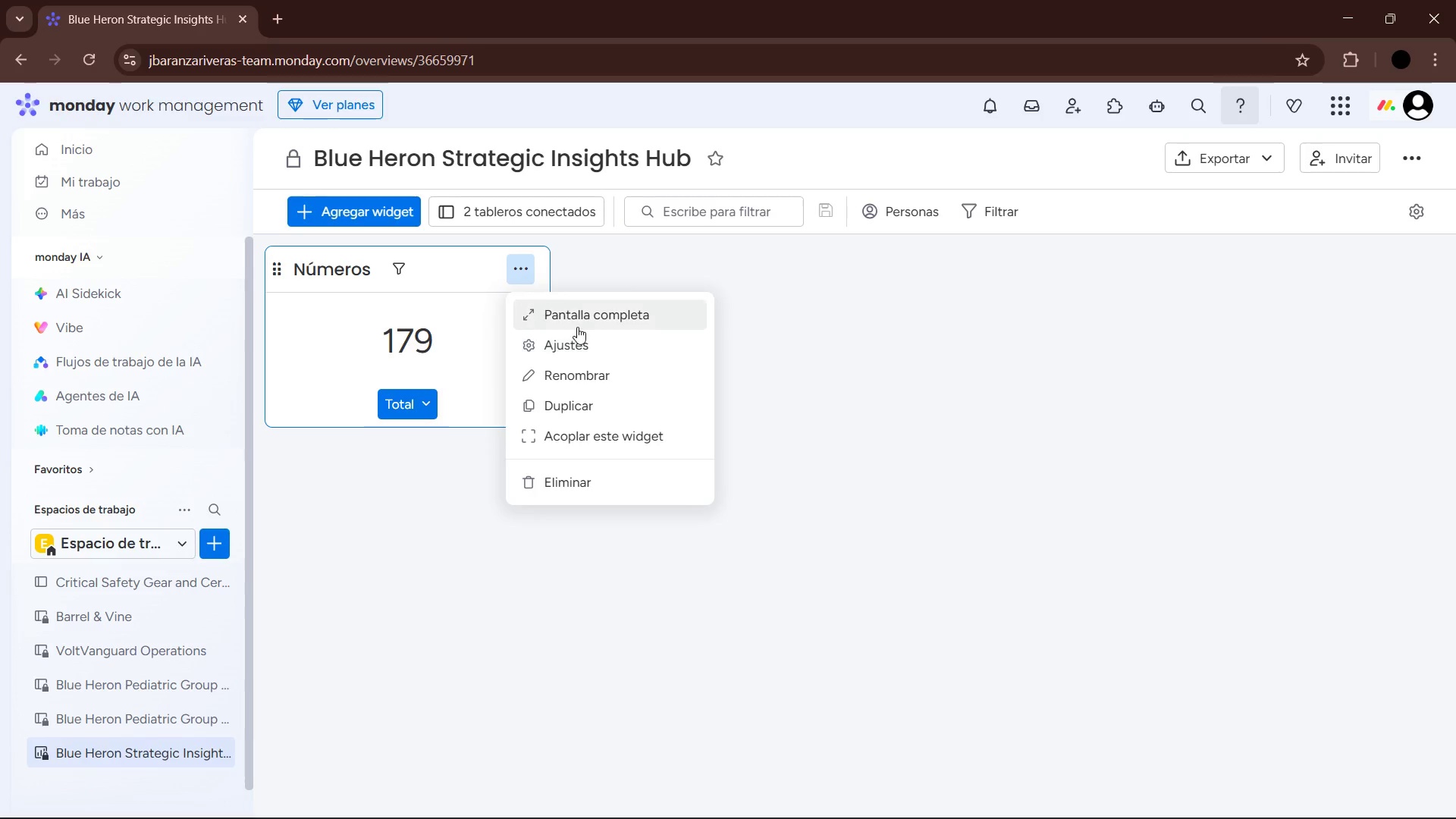 
left_click([576, 340])
 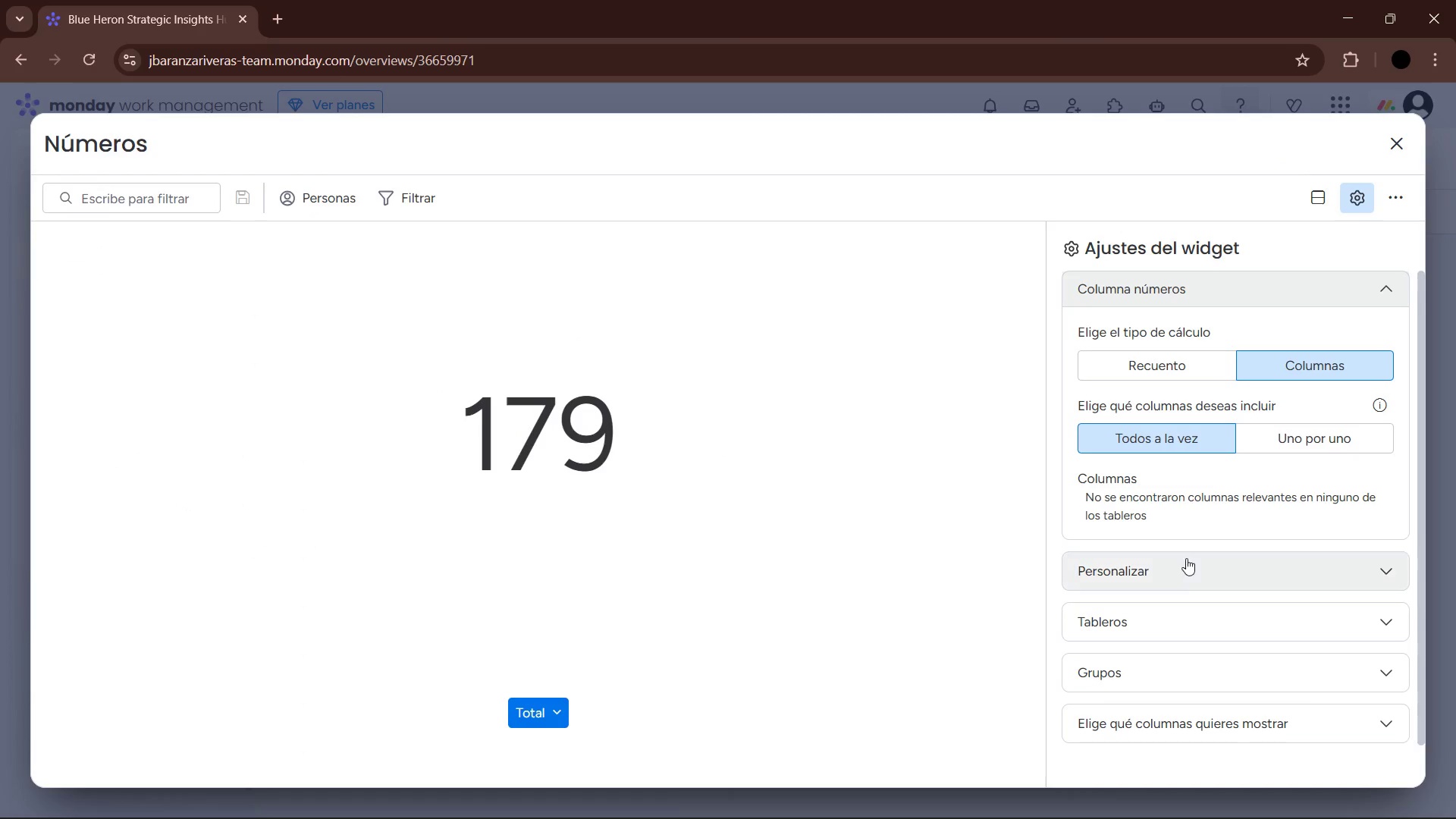 
left_click([1188, 558])
 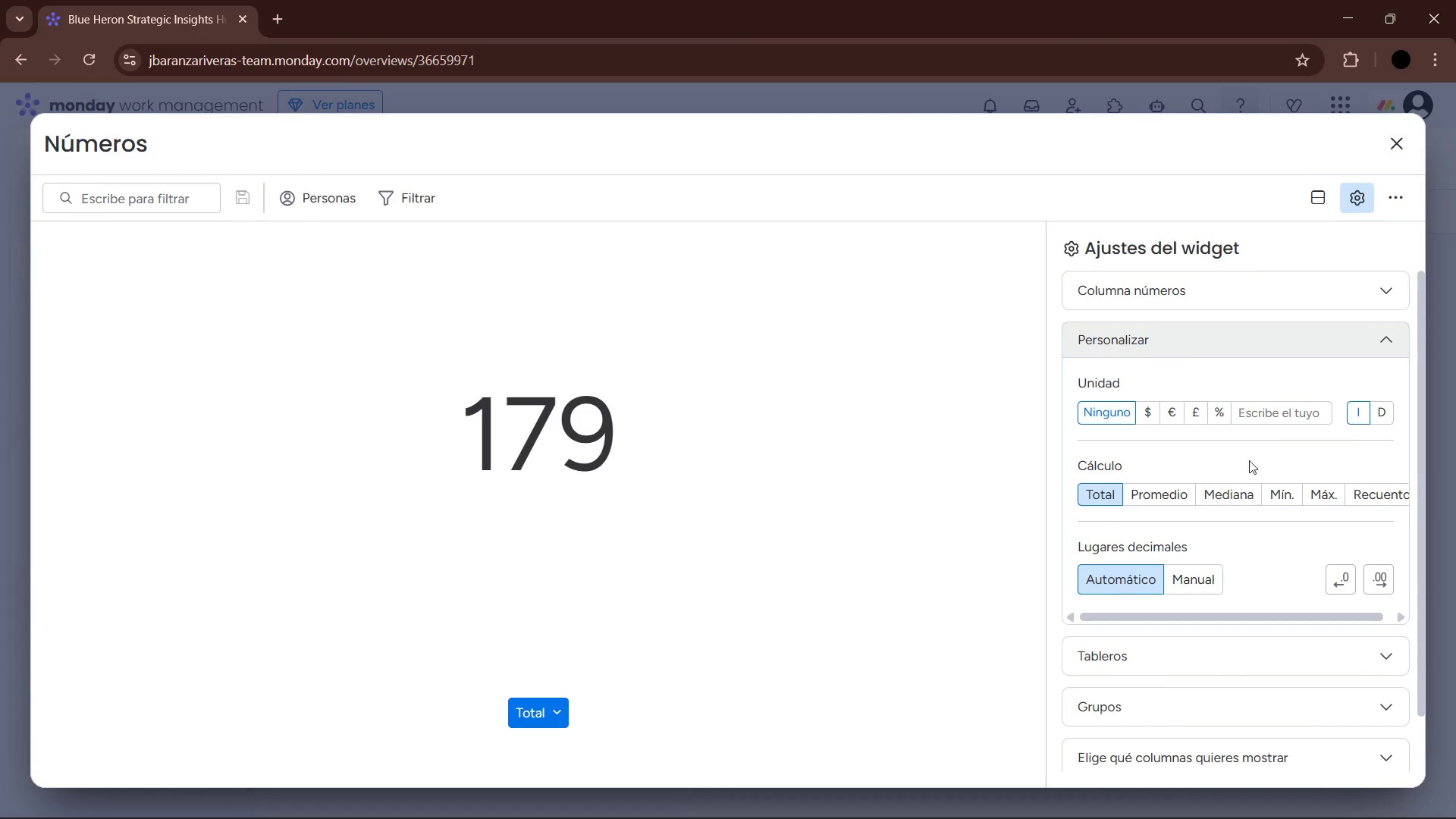 
left_click([1224, 645])
 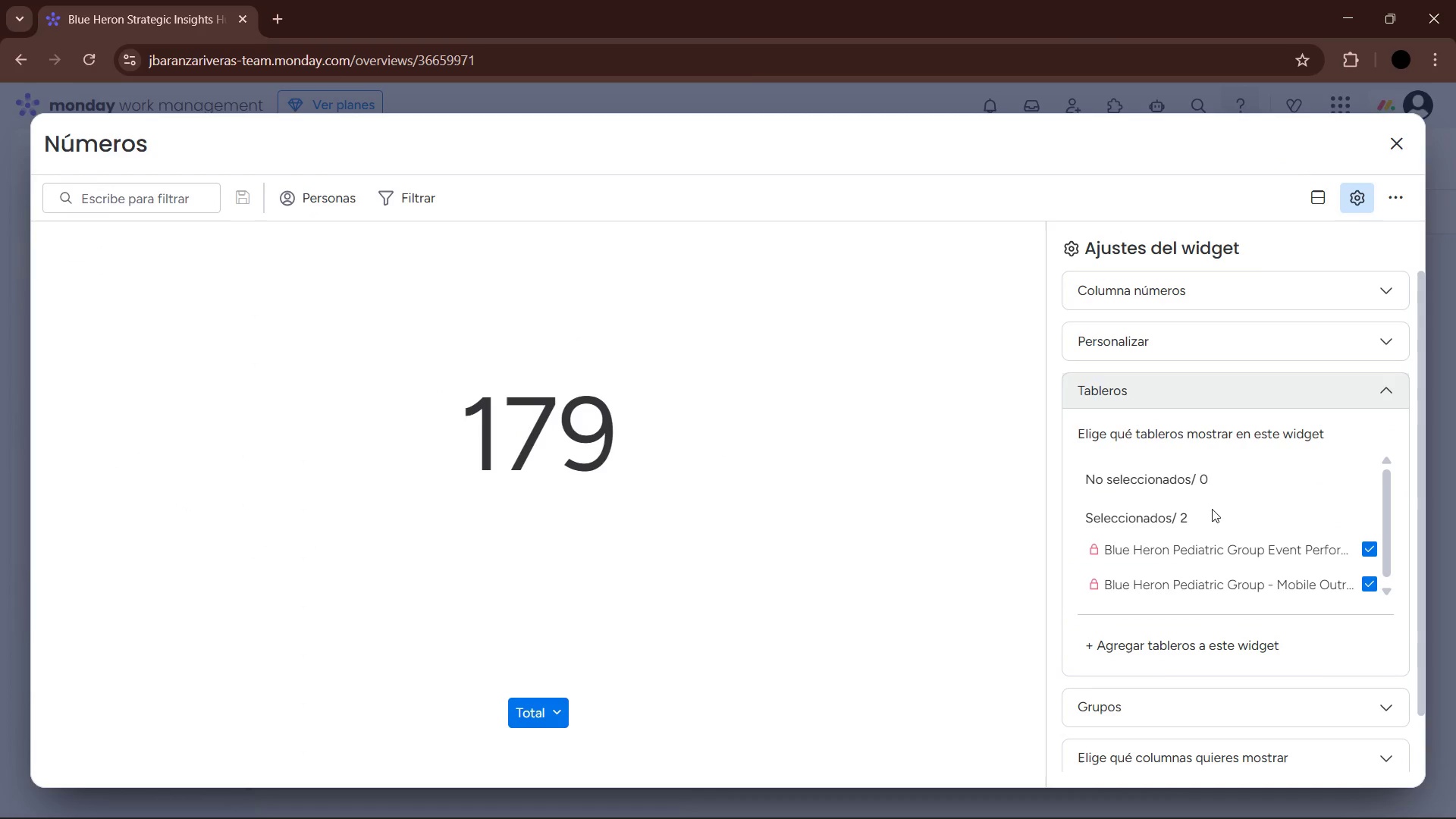 
scroll: coordinate [1225, 667], scroll_direction: down, amount: 3.0
 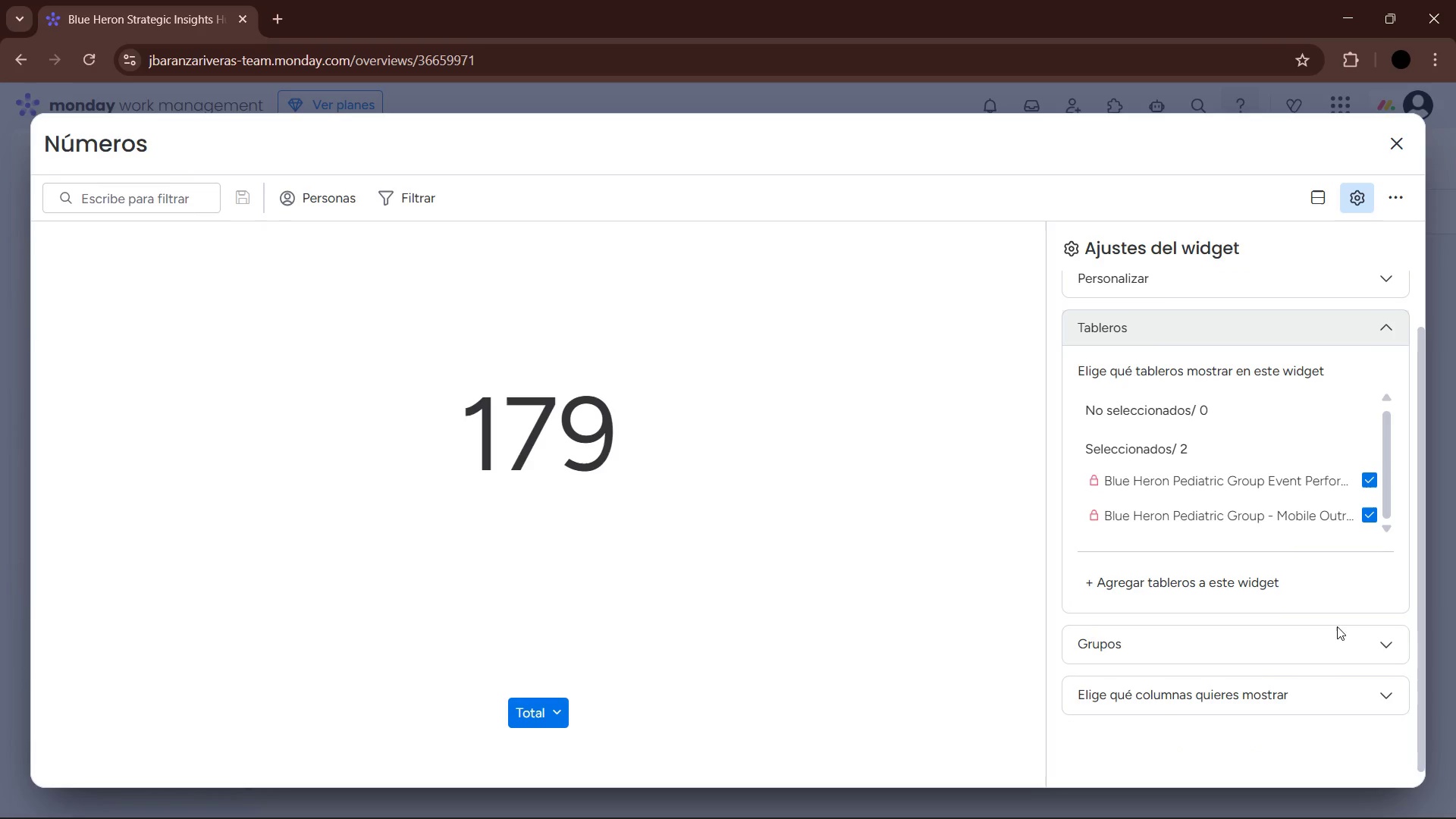 
left_click([1354, 629])
 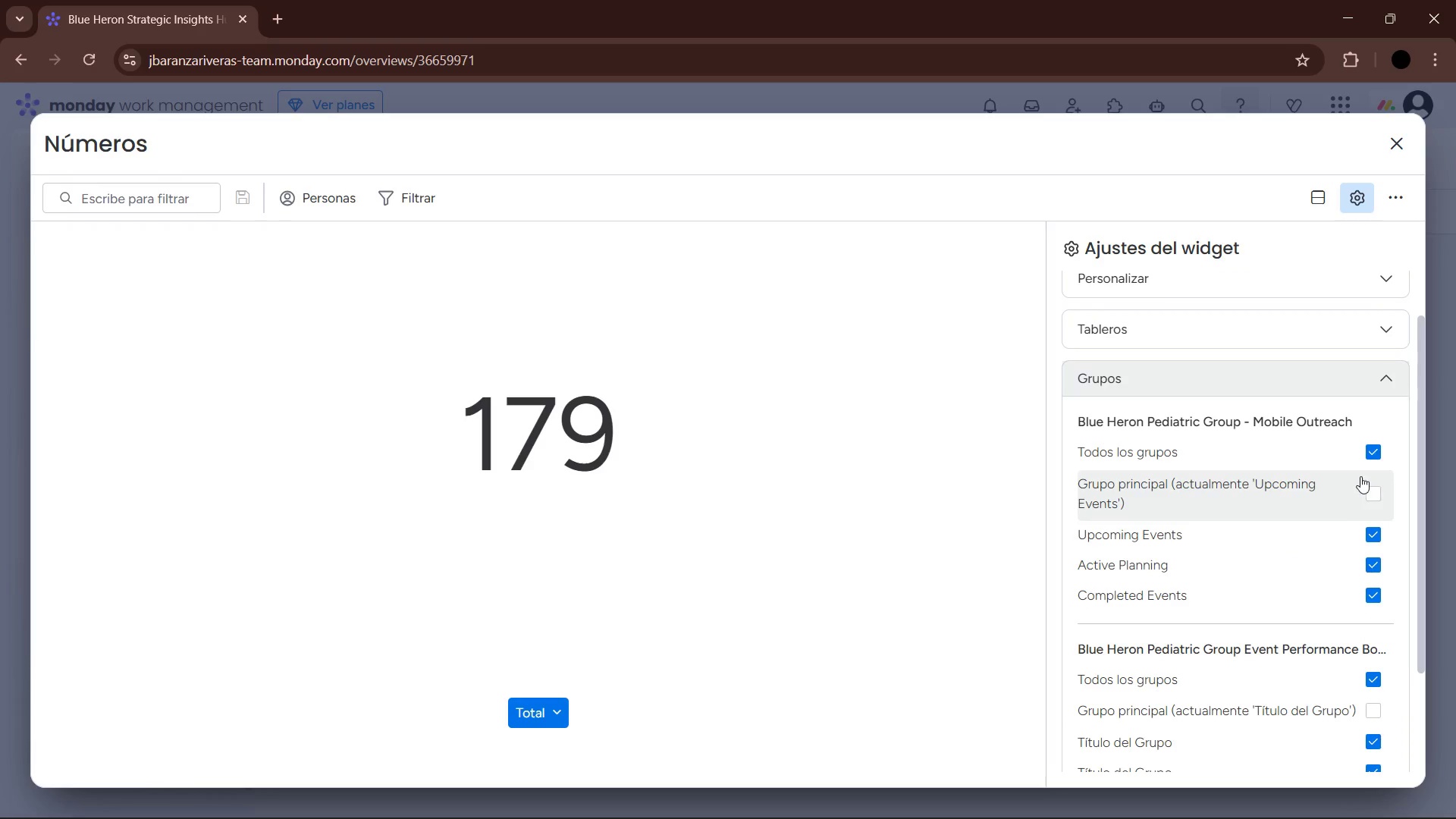 
scroll: coordinate [1296, 491], scroll_direction: down, amount: 4.0
 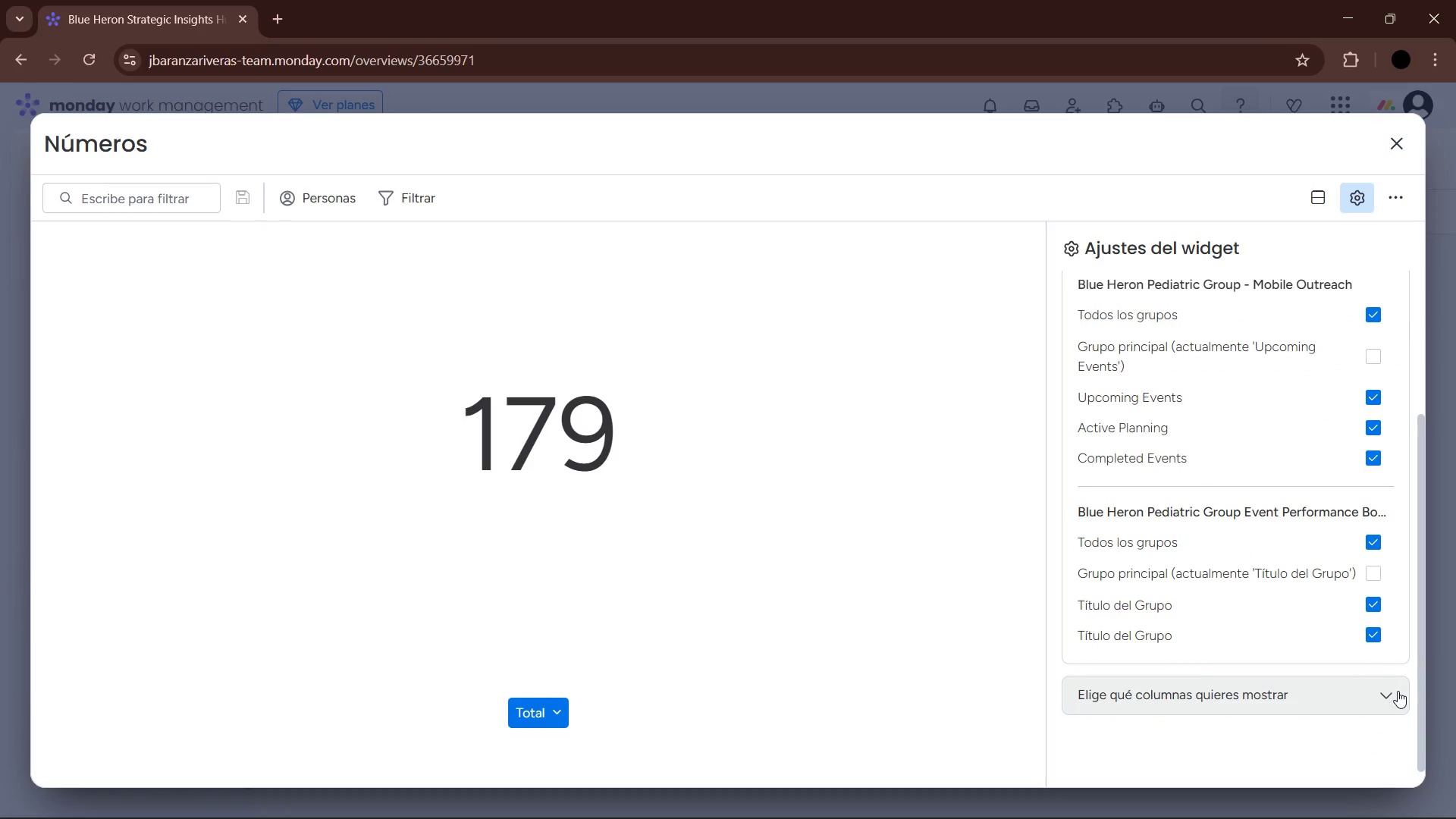 
left_click([1388, 696])
 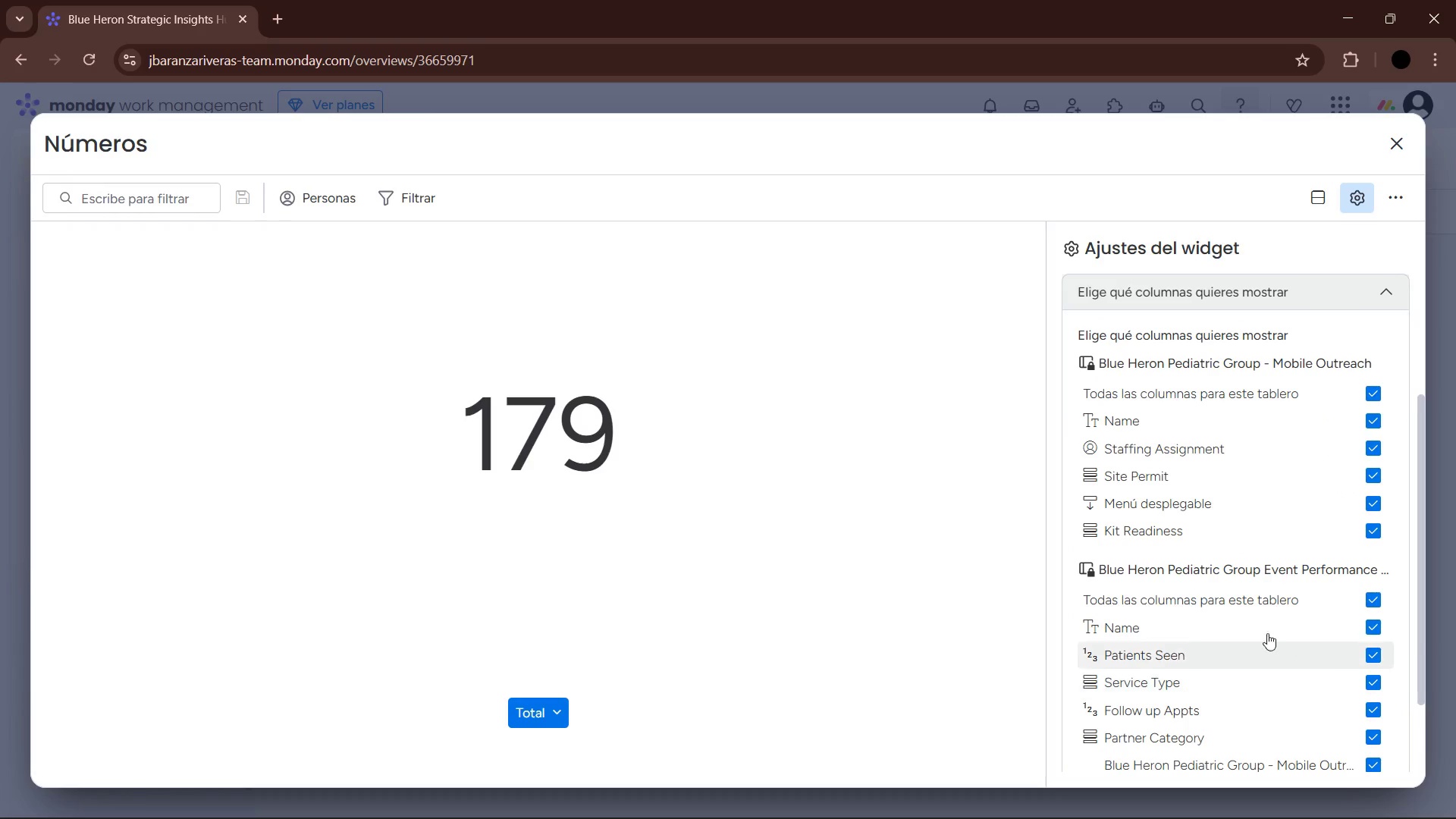 
scroll: coordinate [1204, 554], scroll_direction: down, amount: 3.0
 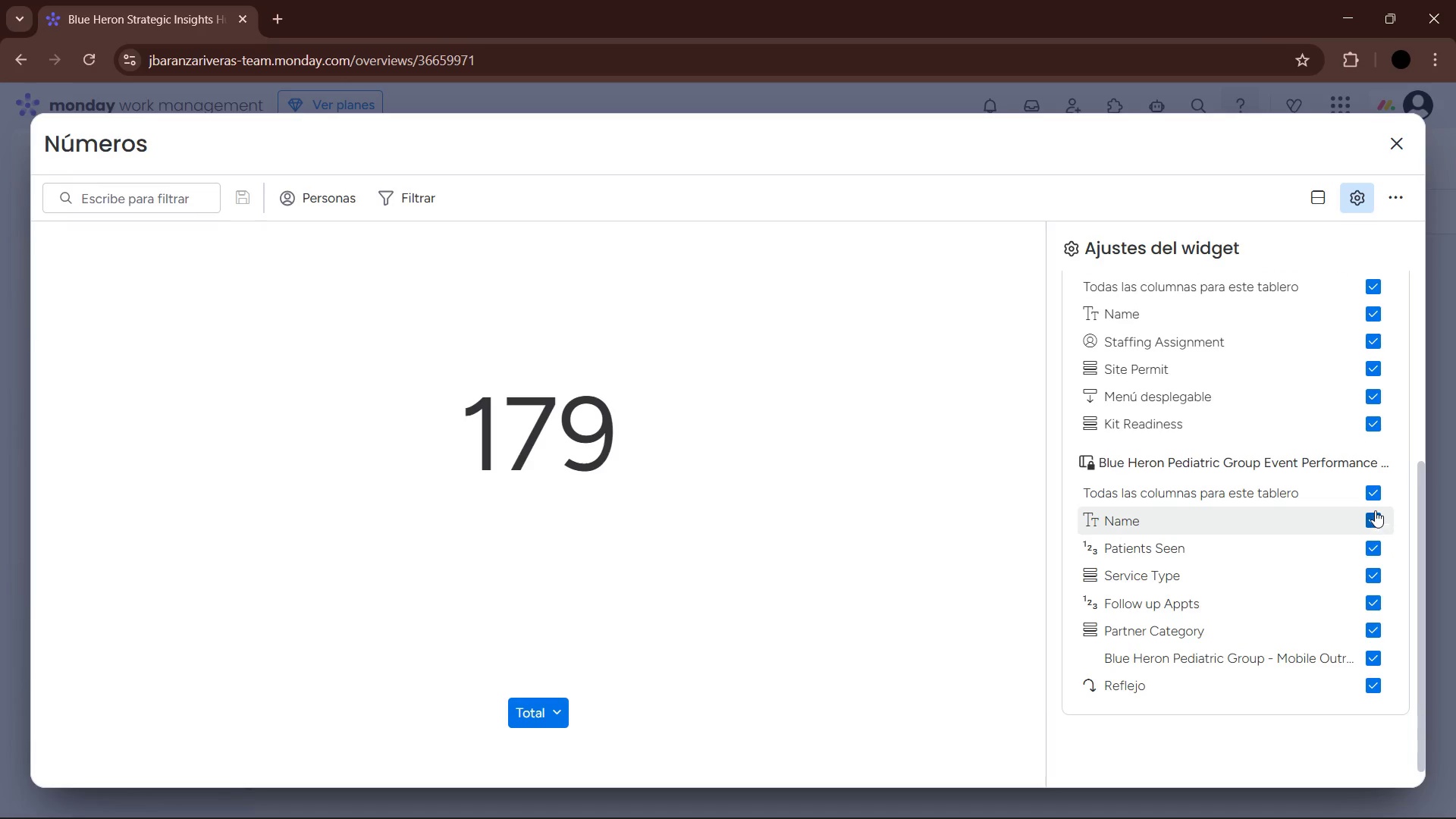 
left_click([1375, 499])
 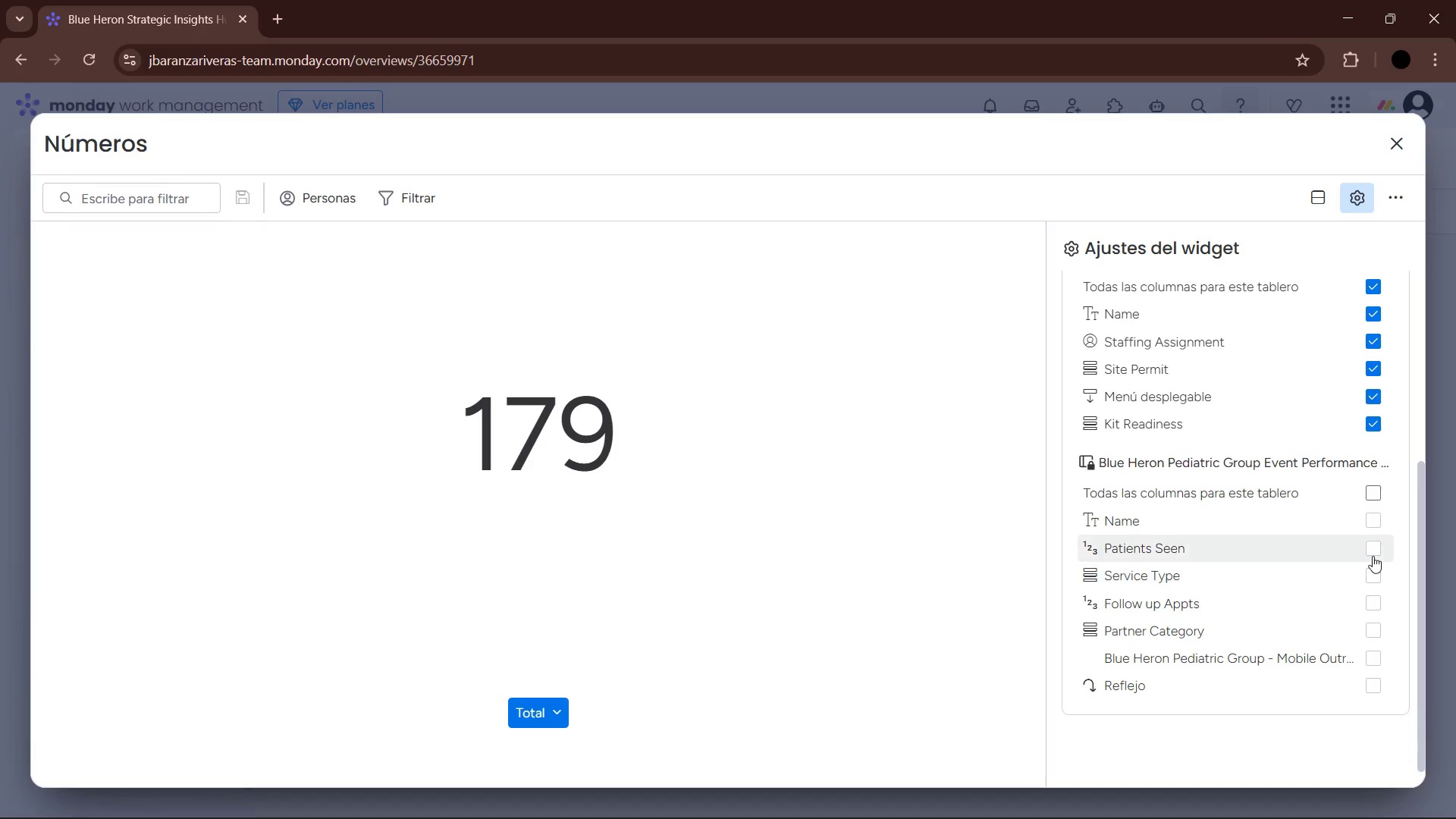 
left_click([1373, 554])
 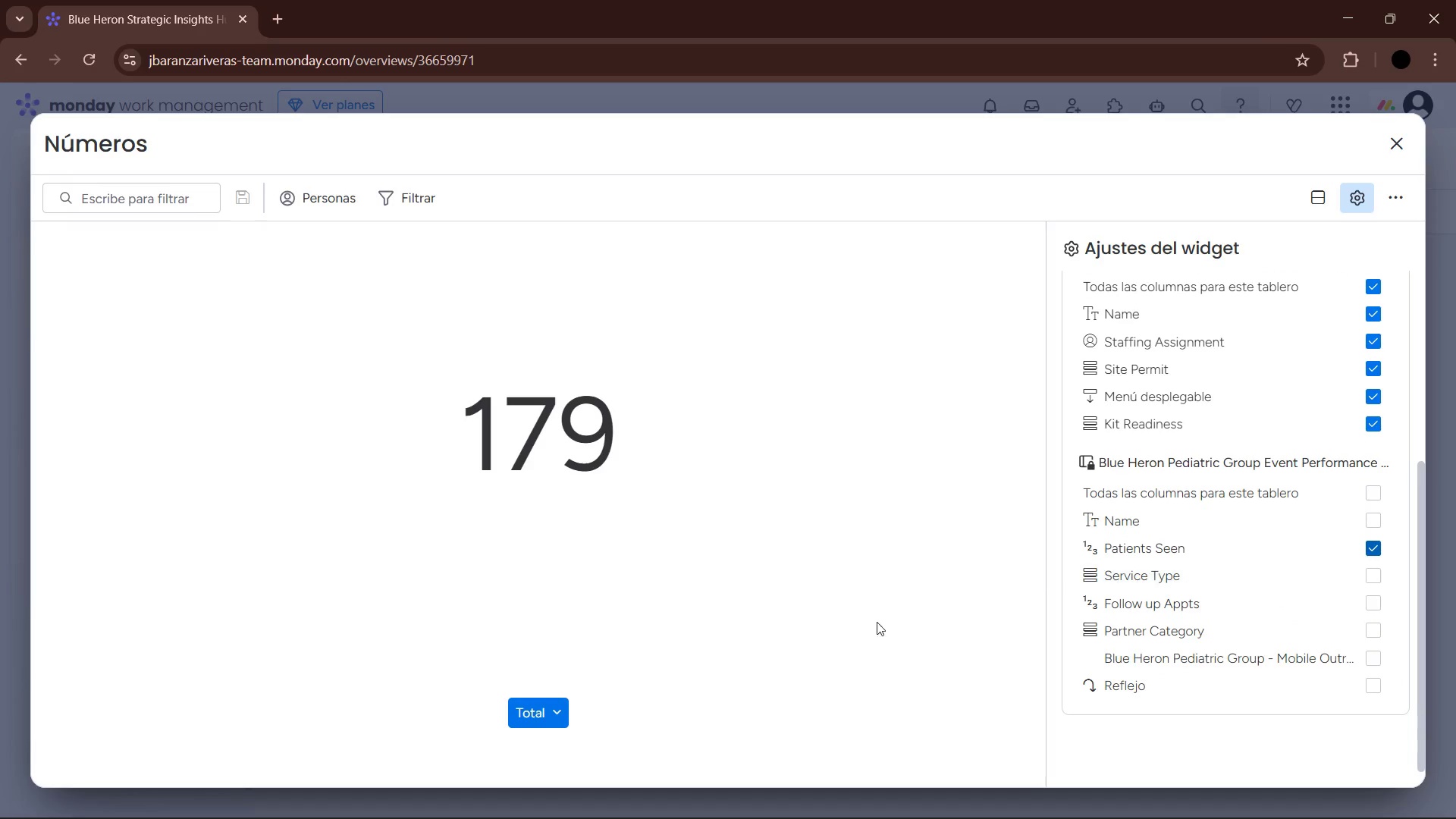 
scroll: coordinate [1306, 475], scroll_direction: up, amount: 3.0
 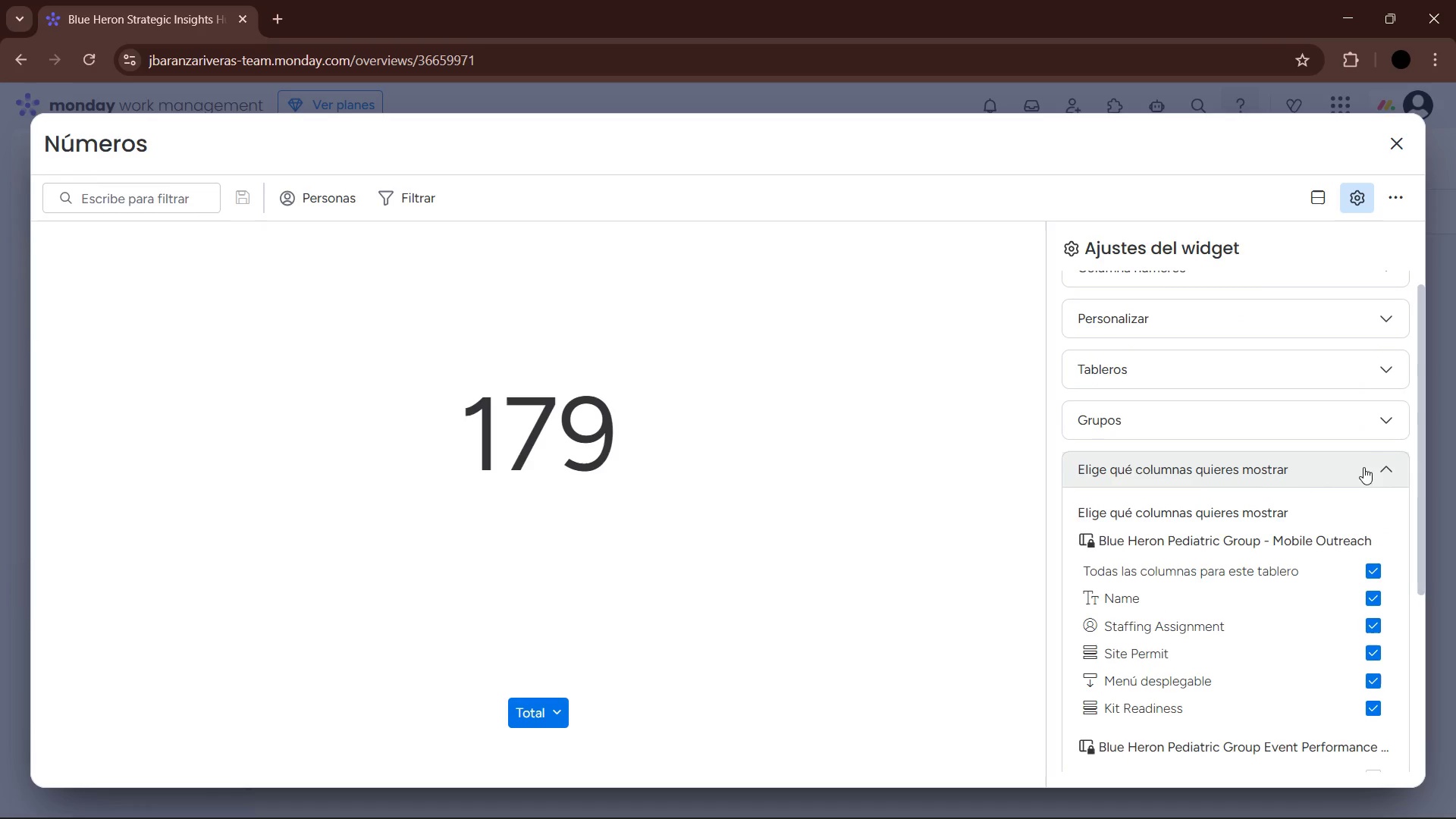 
left_click([1398, 463])
 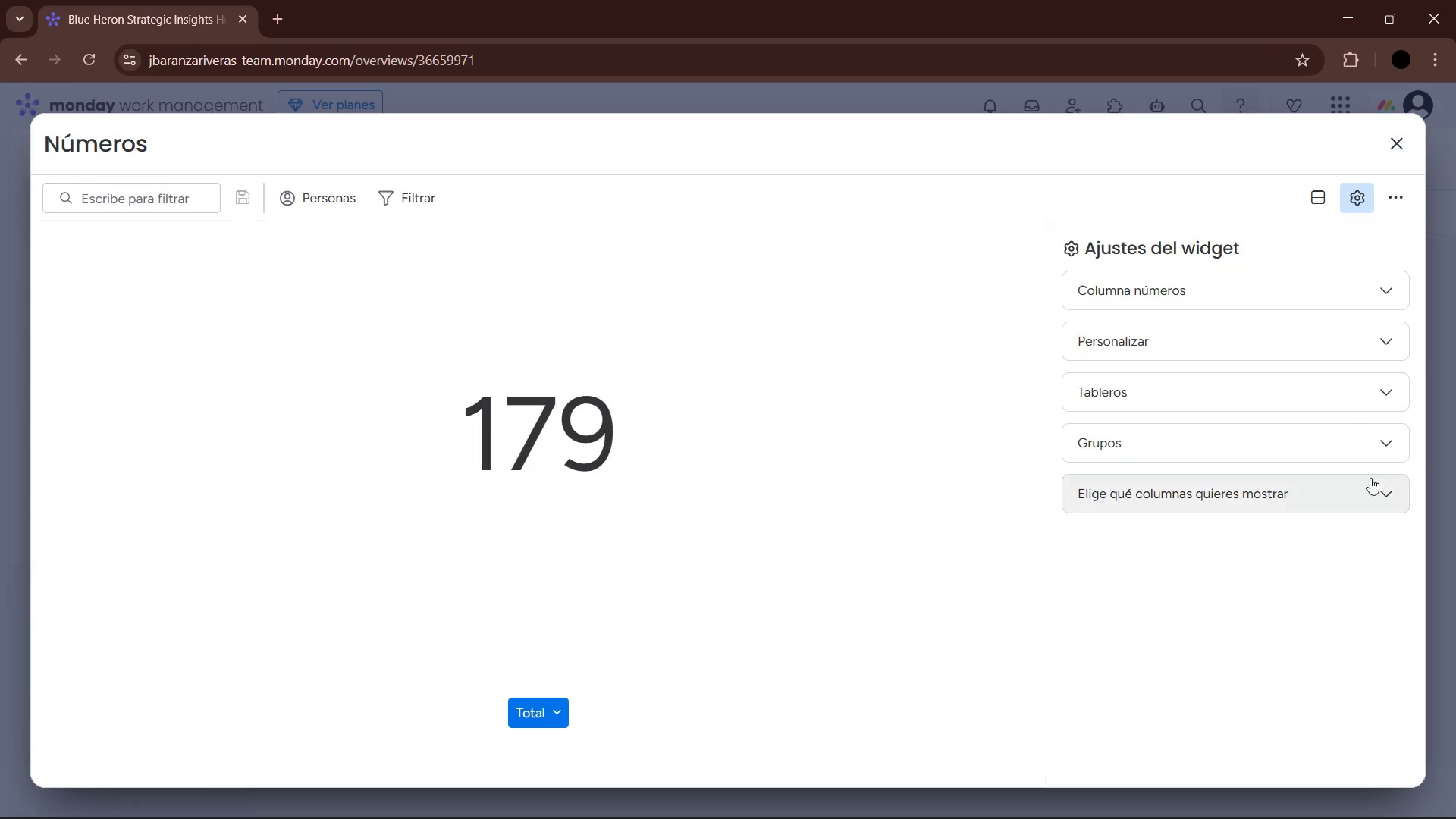 
scroll: coordinate [1343, 485], scroll_direction: up, amount: 4.0
 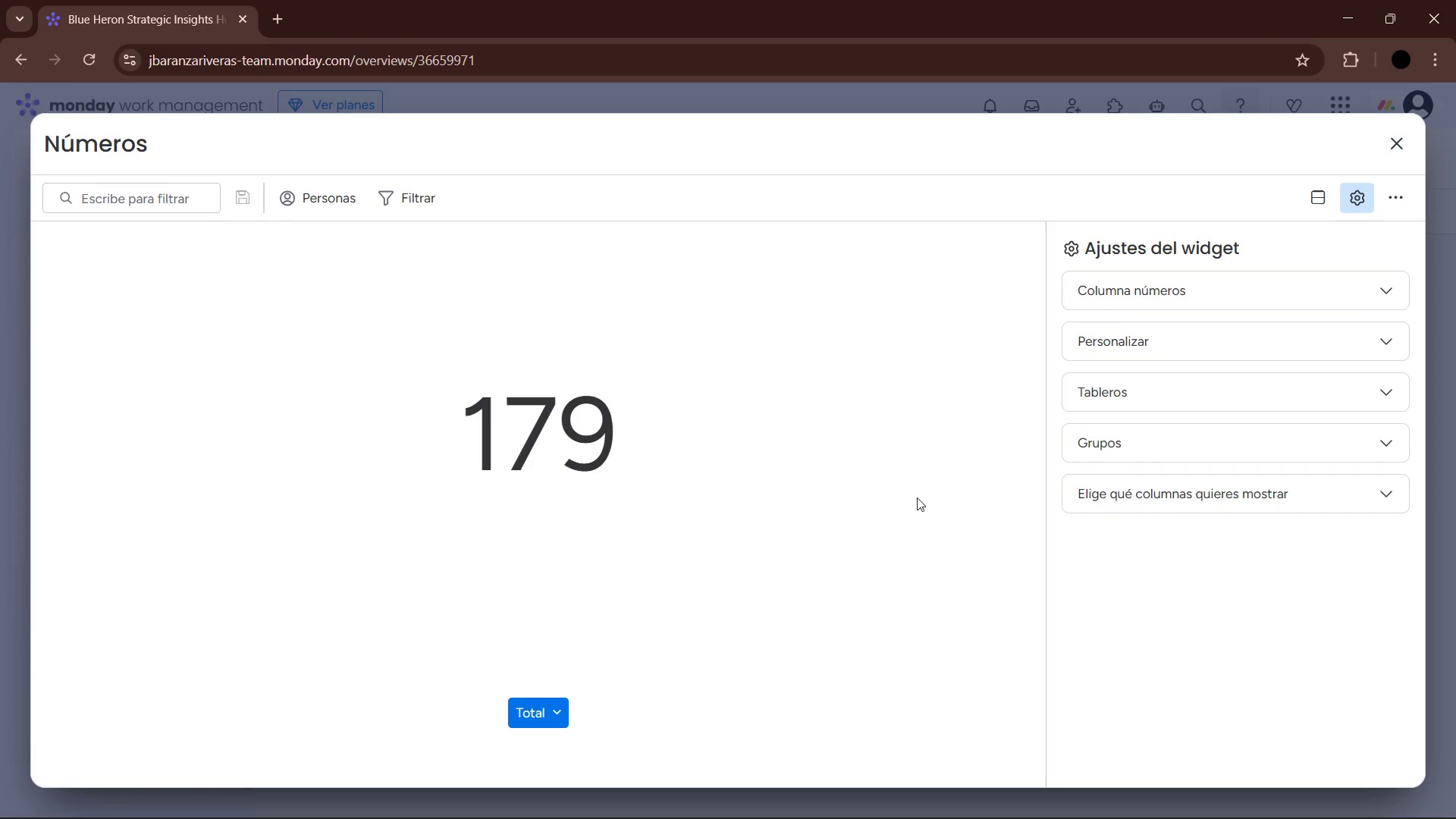 
left_click([1394, 135])
 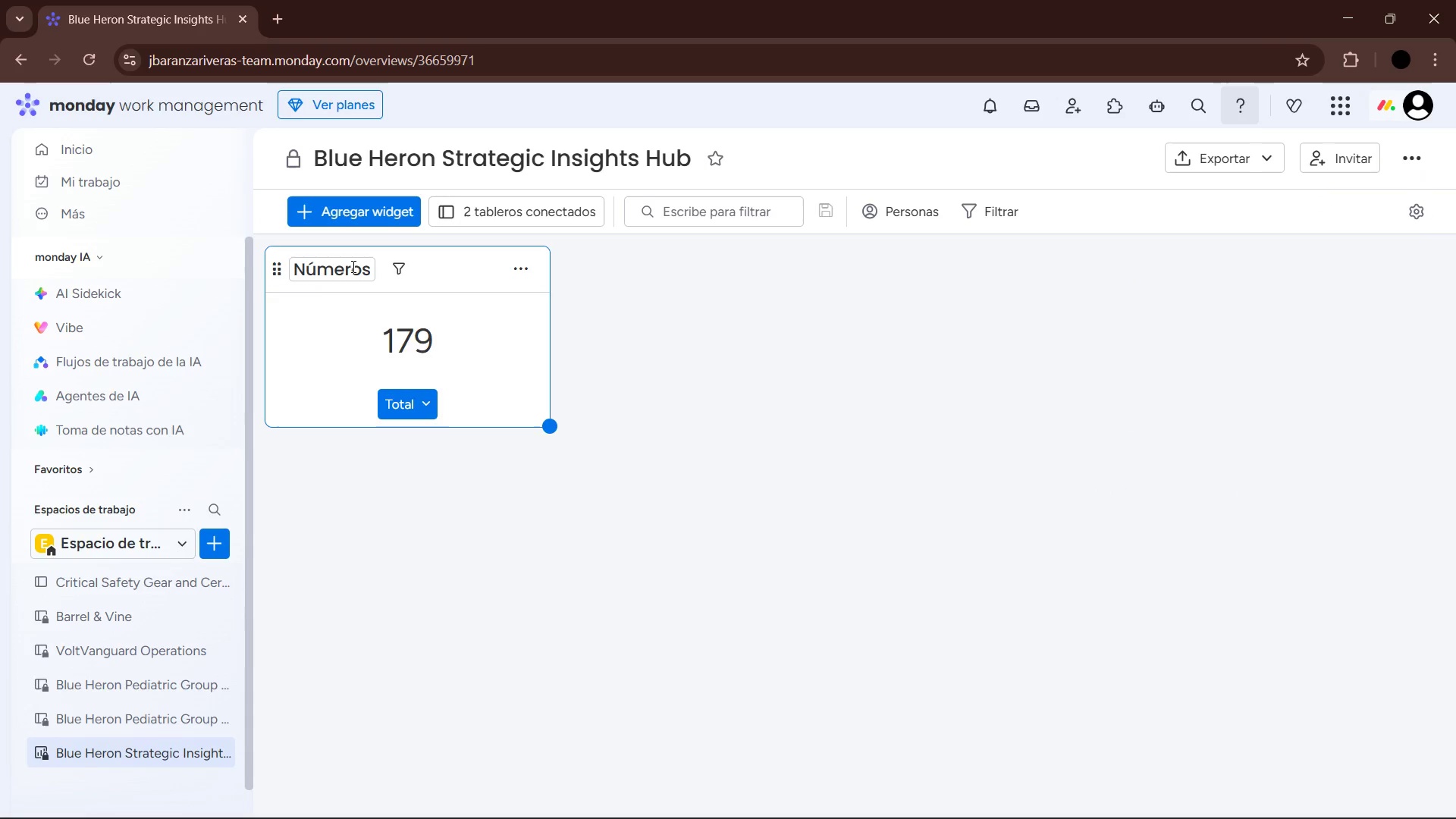 
left_click([356, 268])
 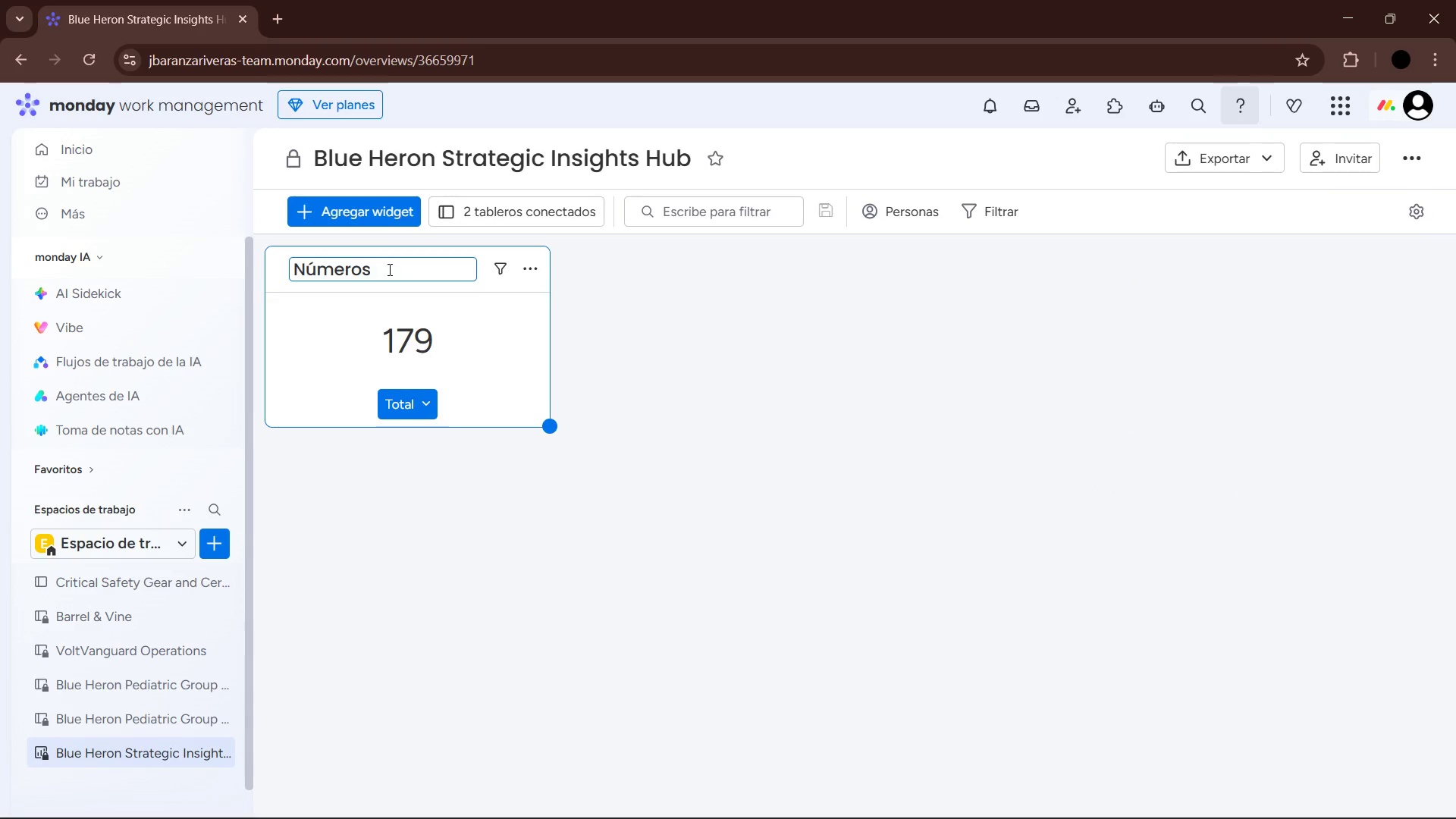 
left_click_drag(start_coordinate=[388, 269], to_coordinate=[300, 272])
 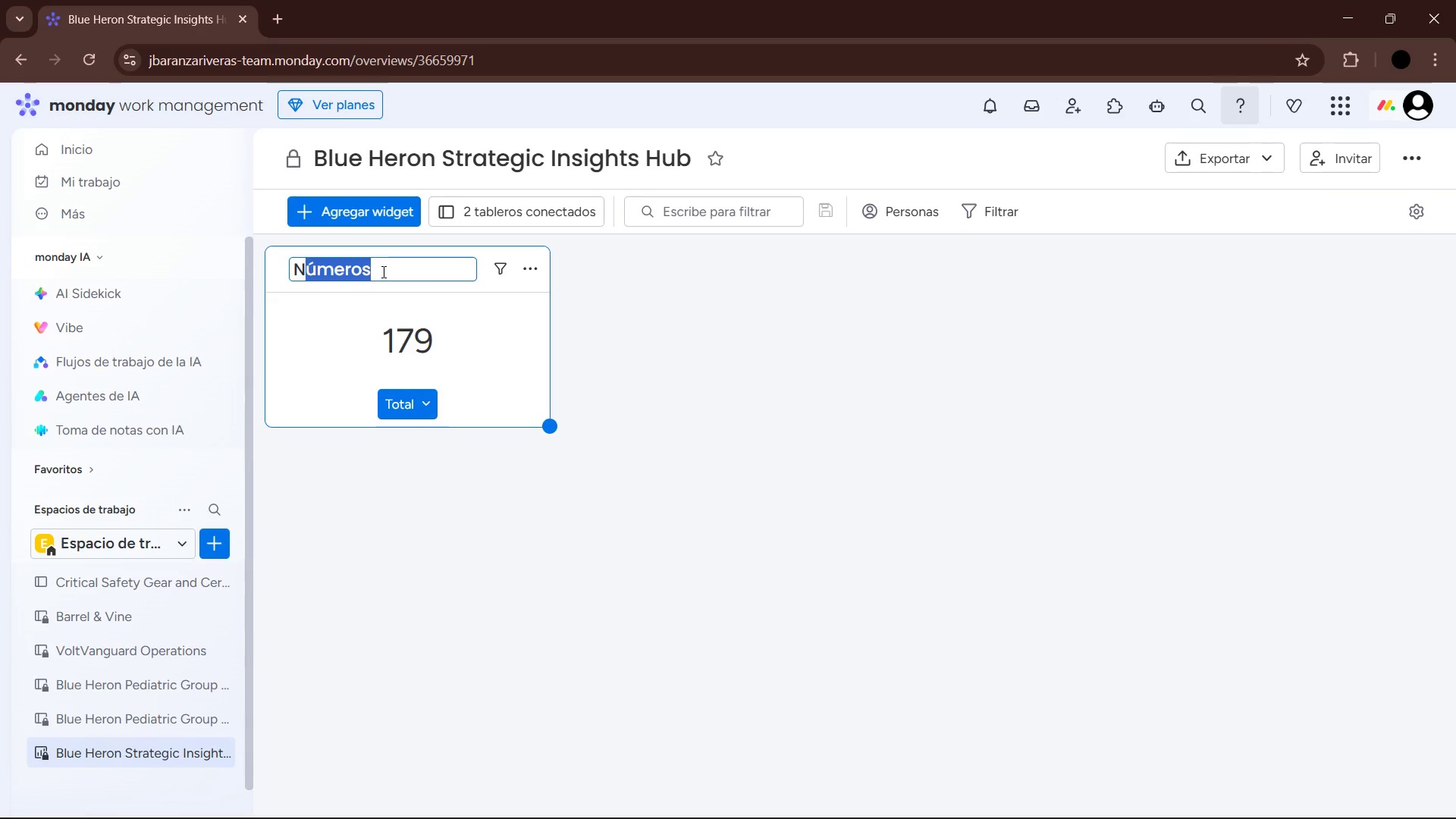 
left_click([379, 271])
 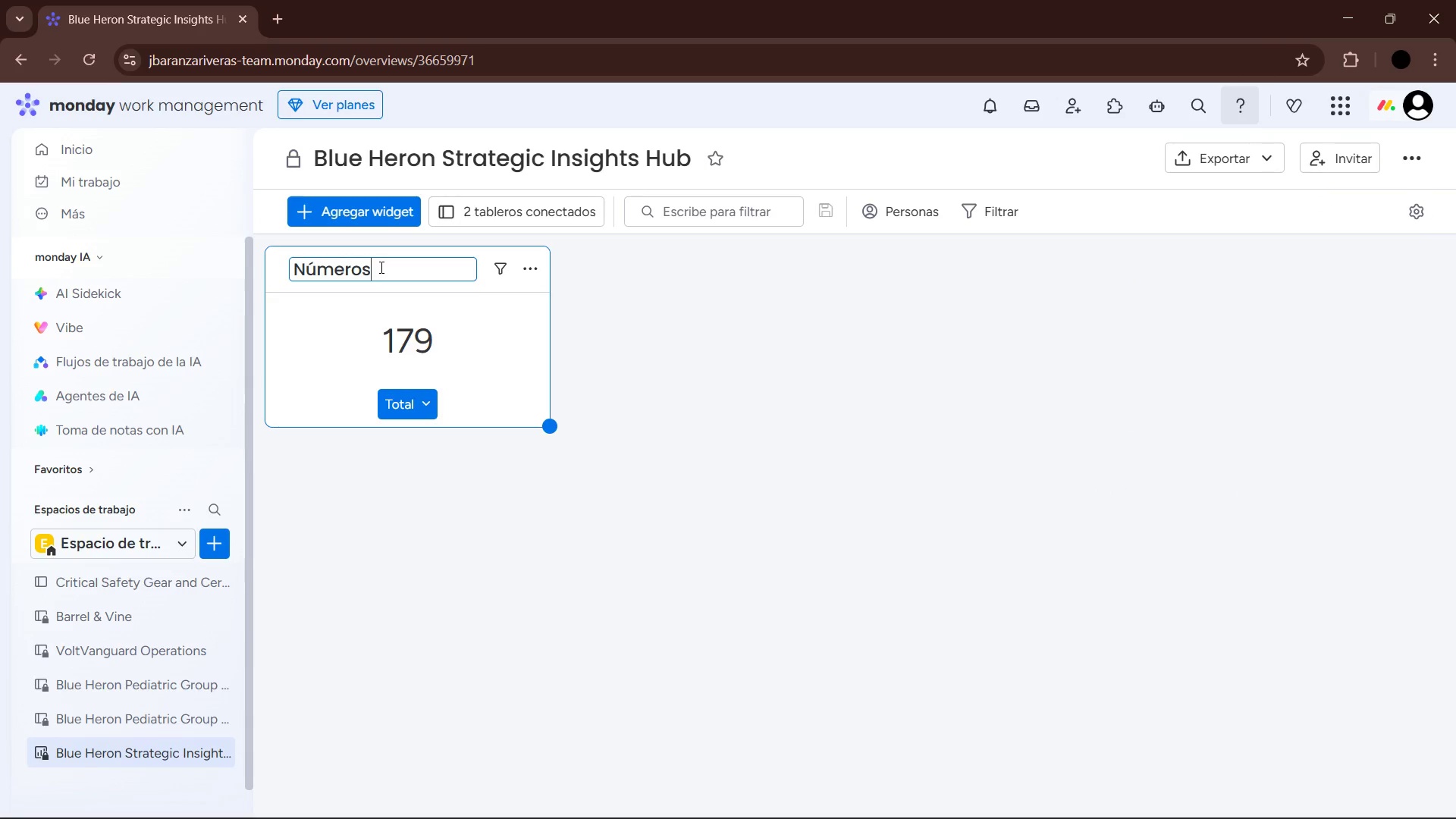 
left_click_drag(start_coordinate=[381, 267], to_coordinate=[293, 271])
 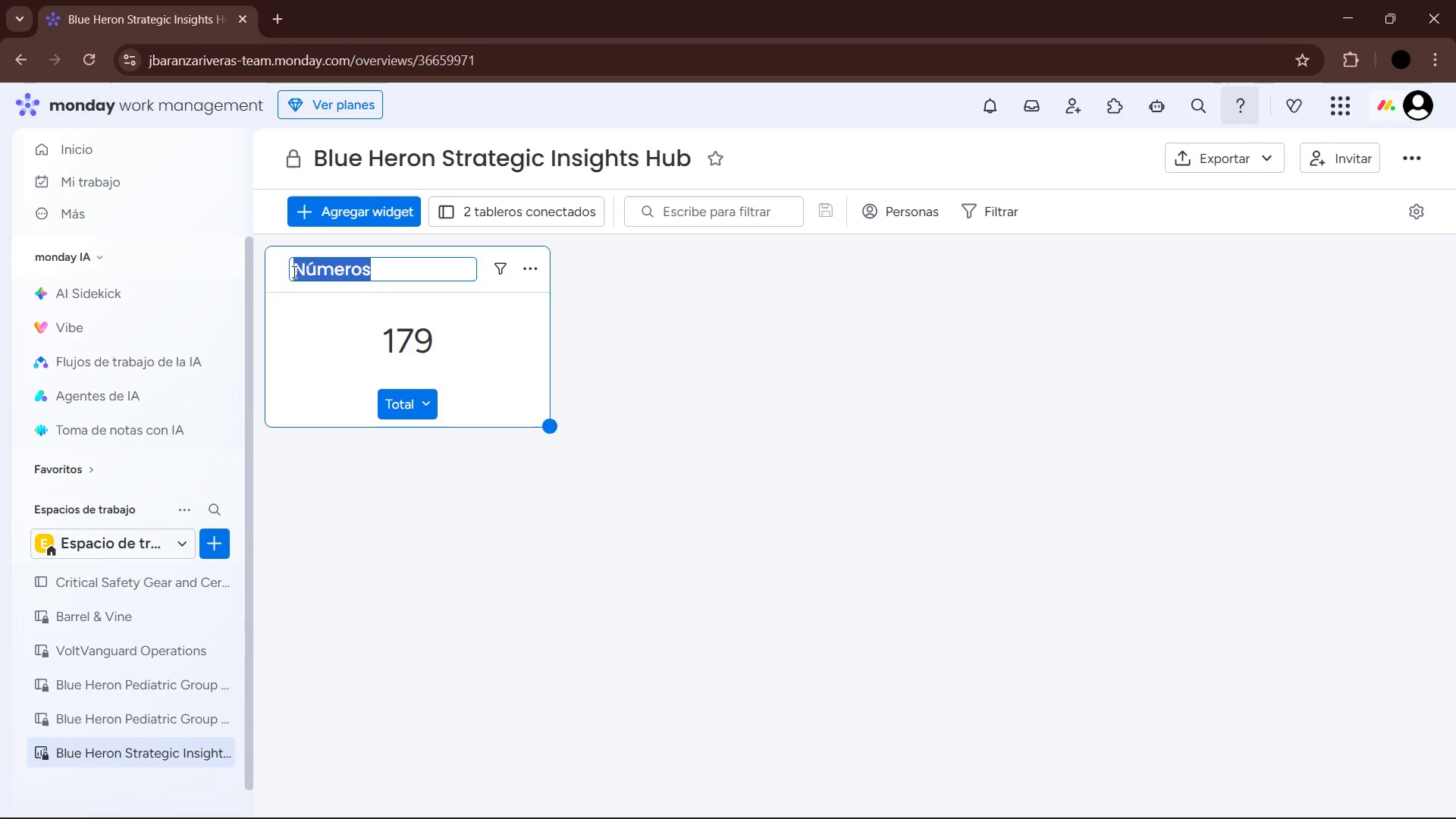 
type(Total Patients Seen)
 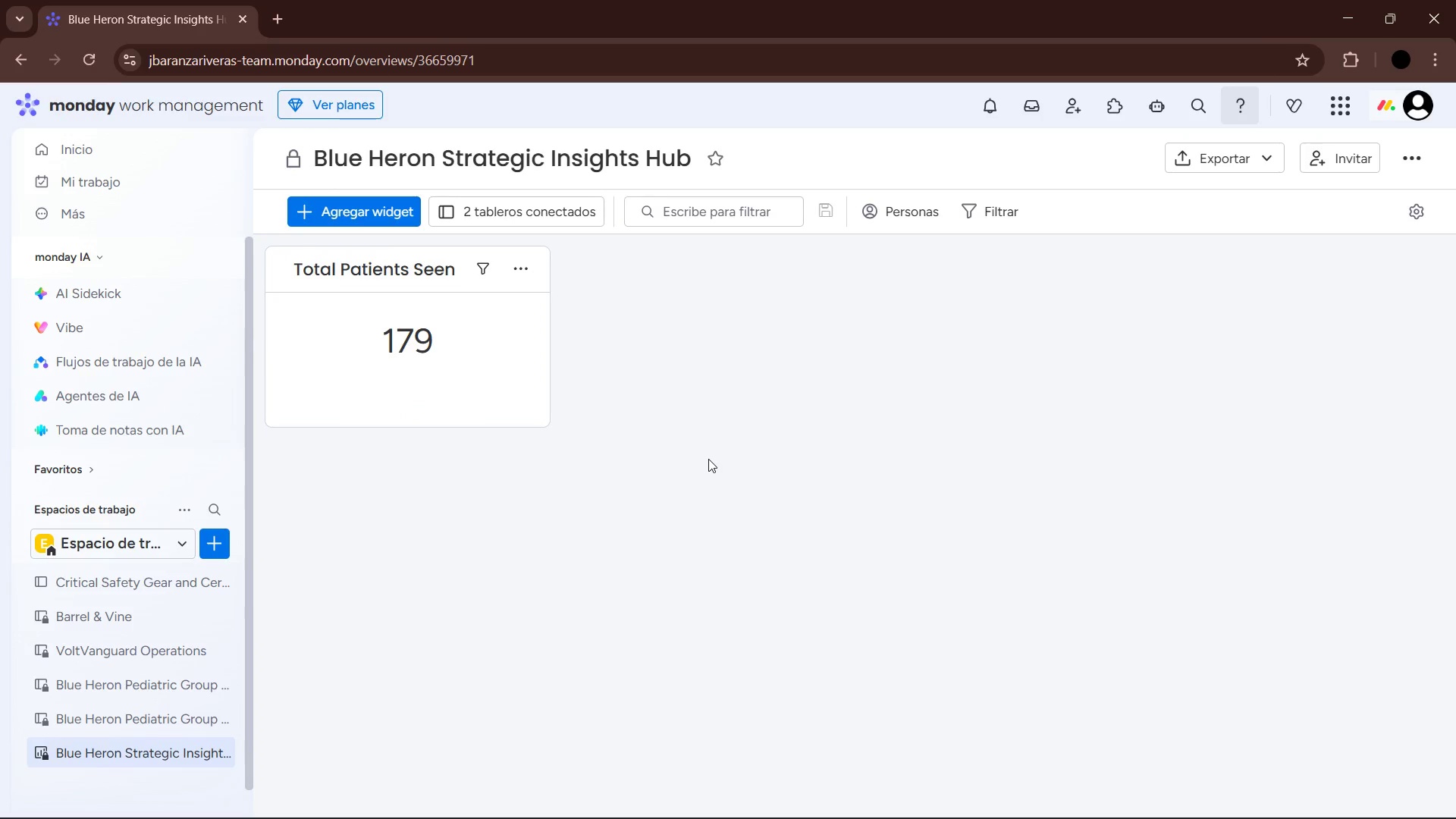 
wait(5.98)
 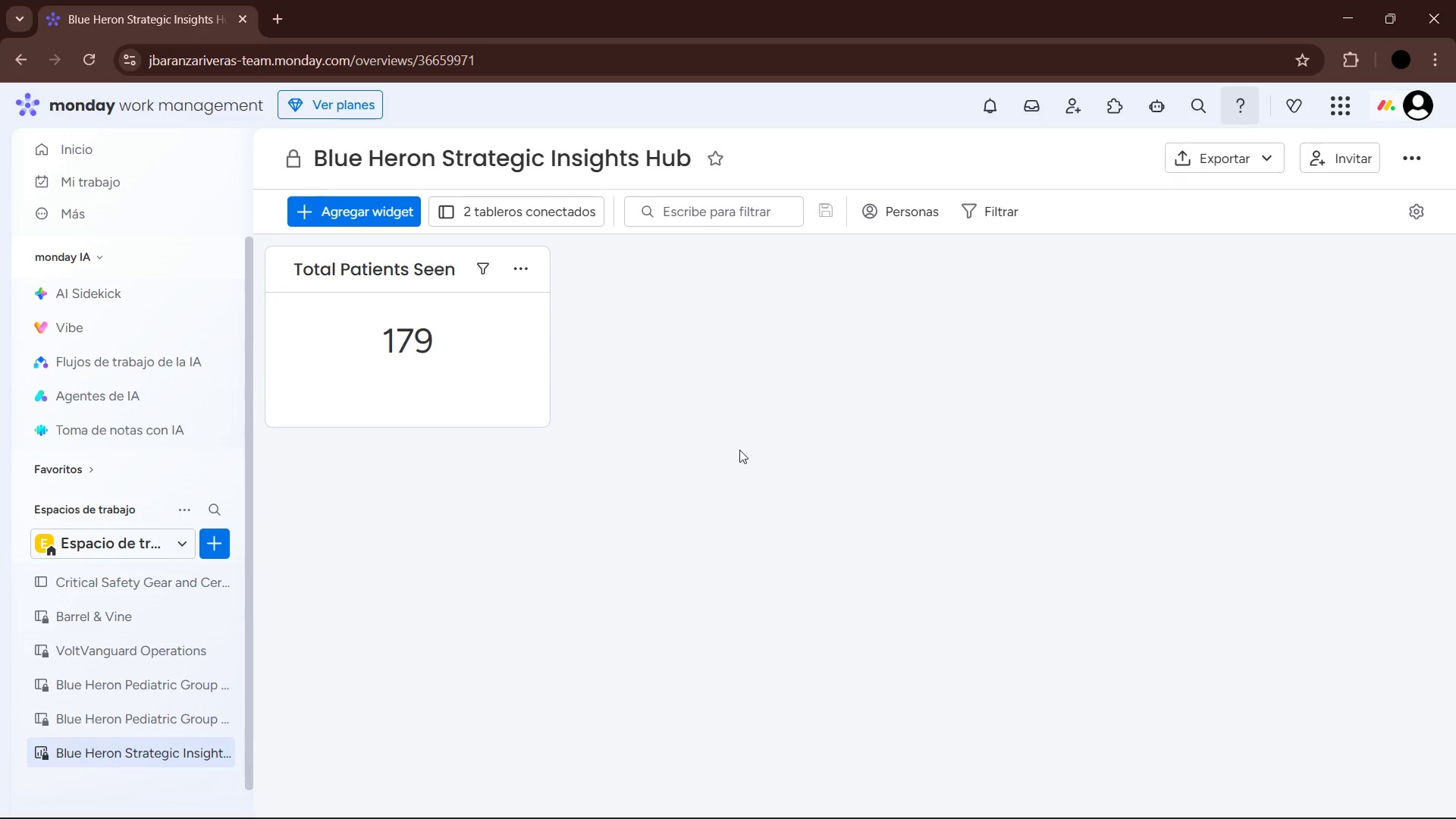 
left_click([453, 265])
 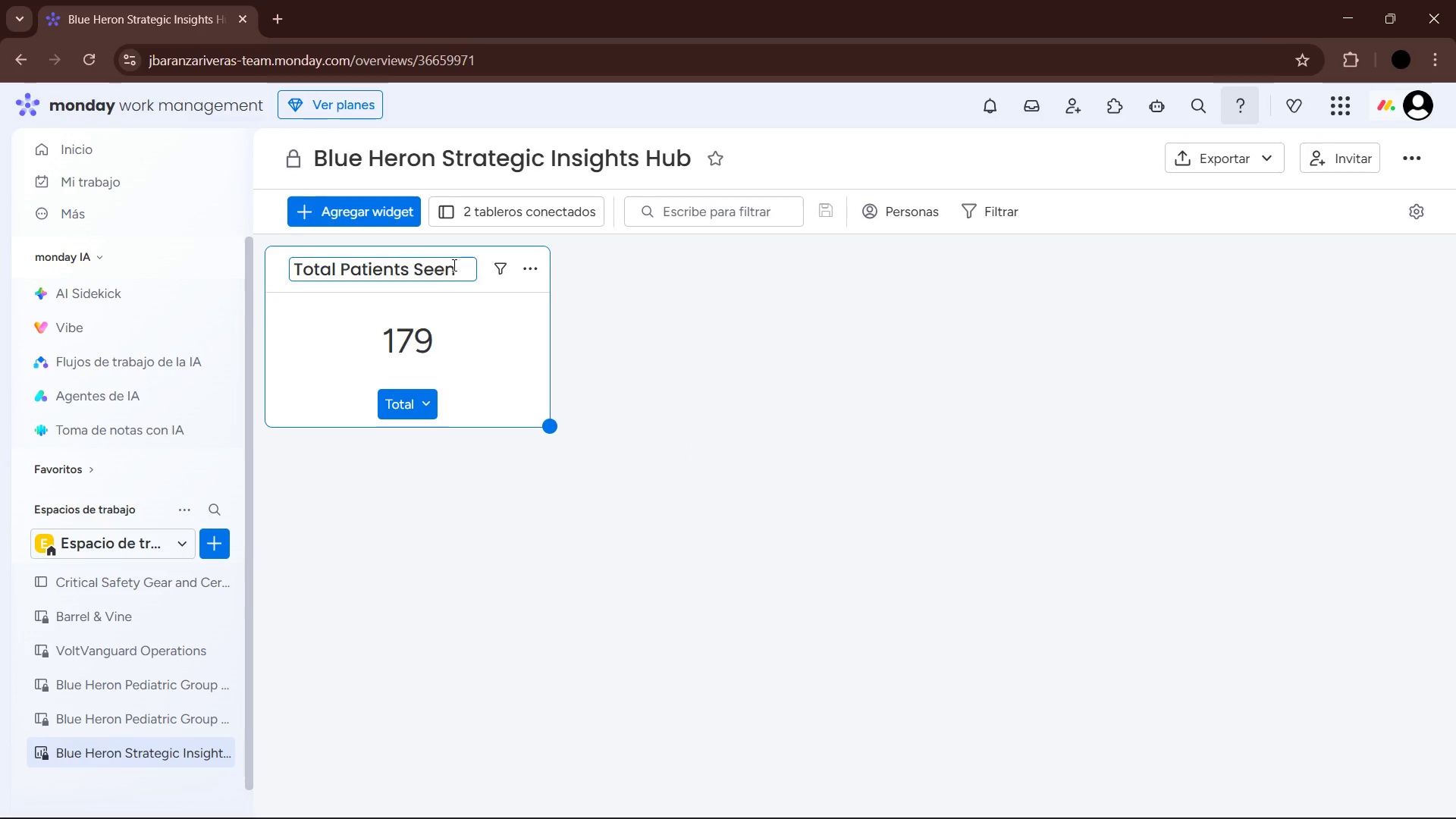 
key(Backspace)
key(Backspace)
type(rved)
 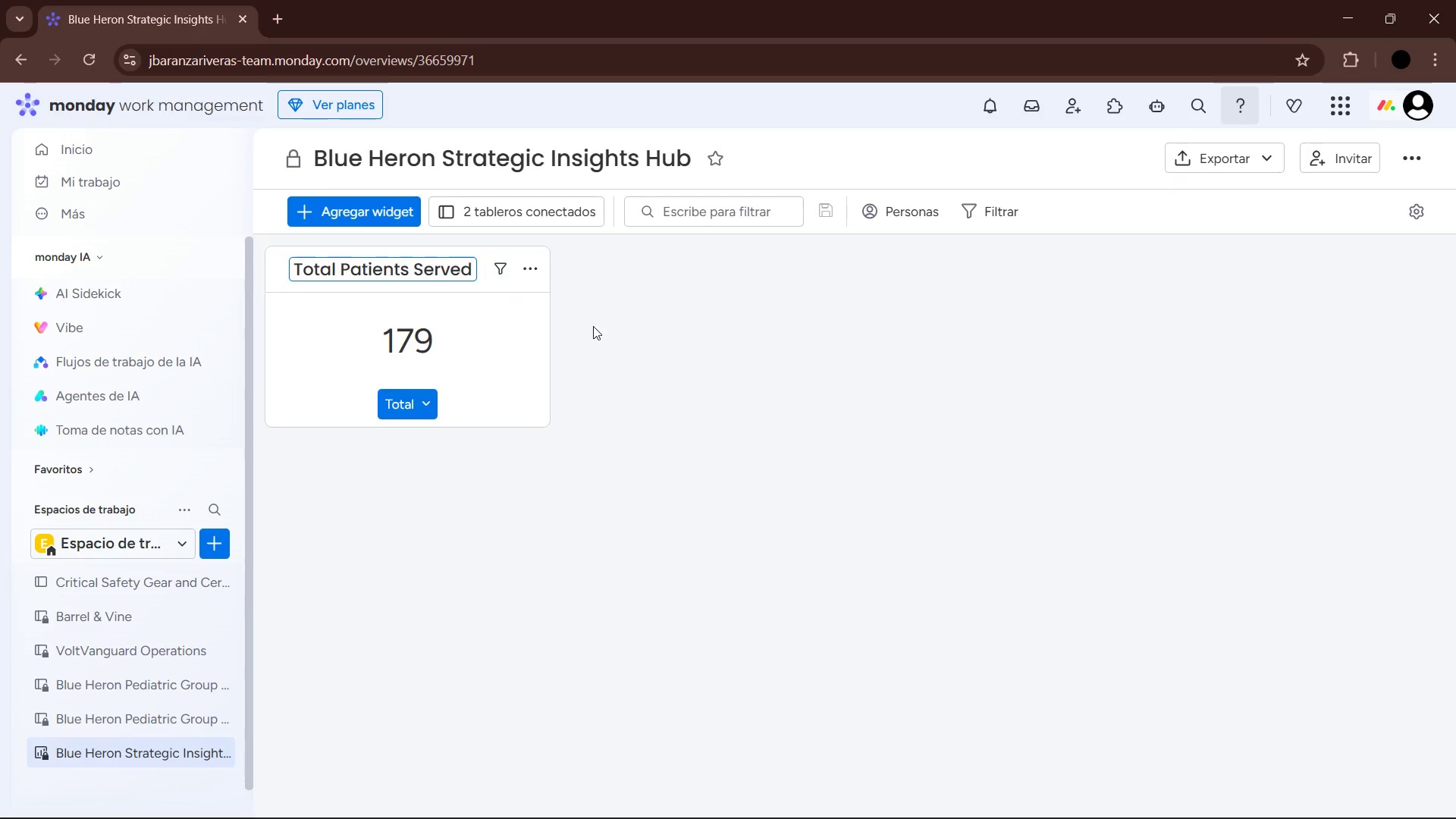 
left_click([654, 374])
 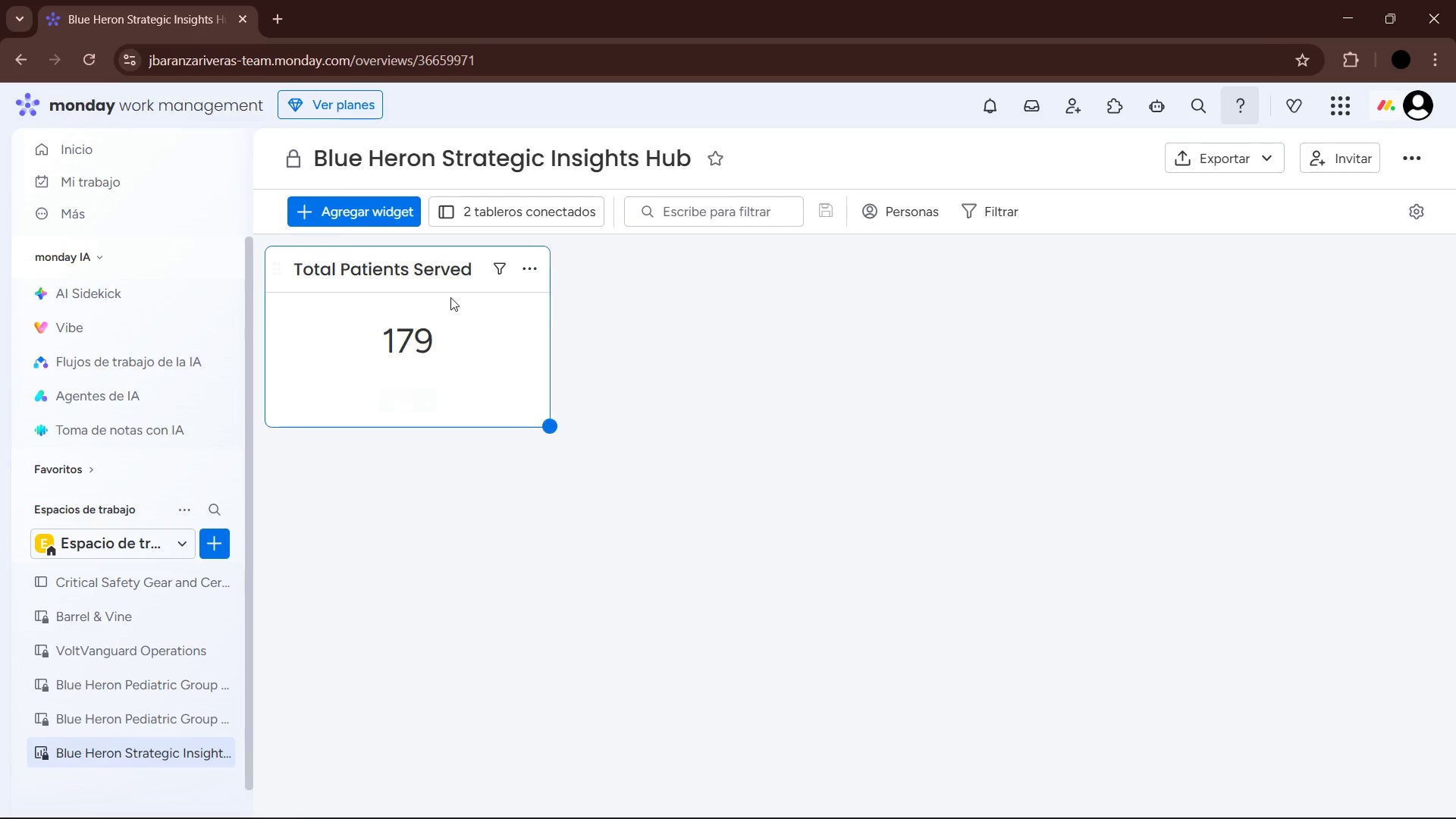 
left_click([343, 207])
 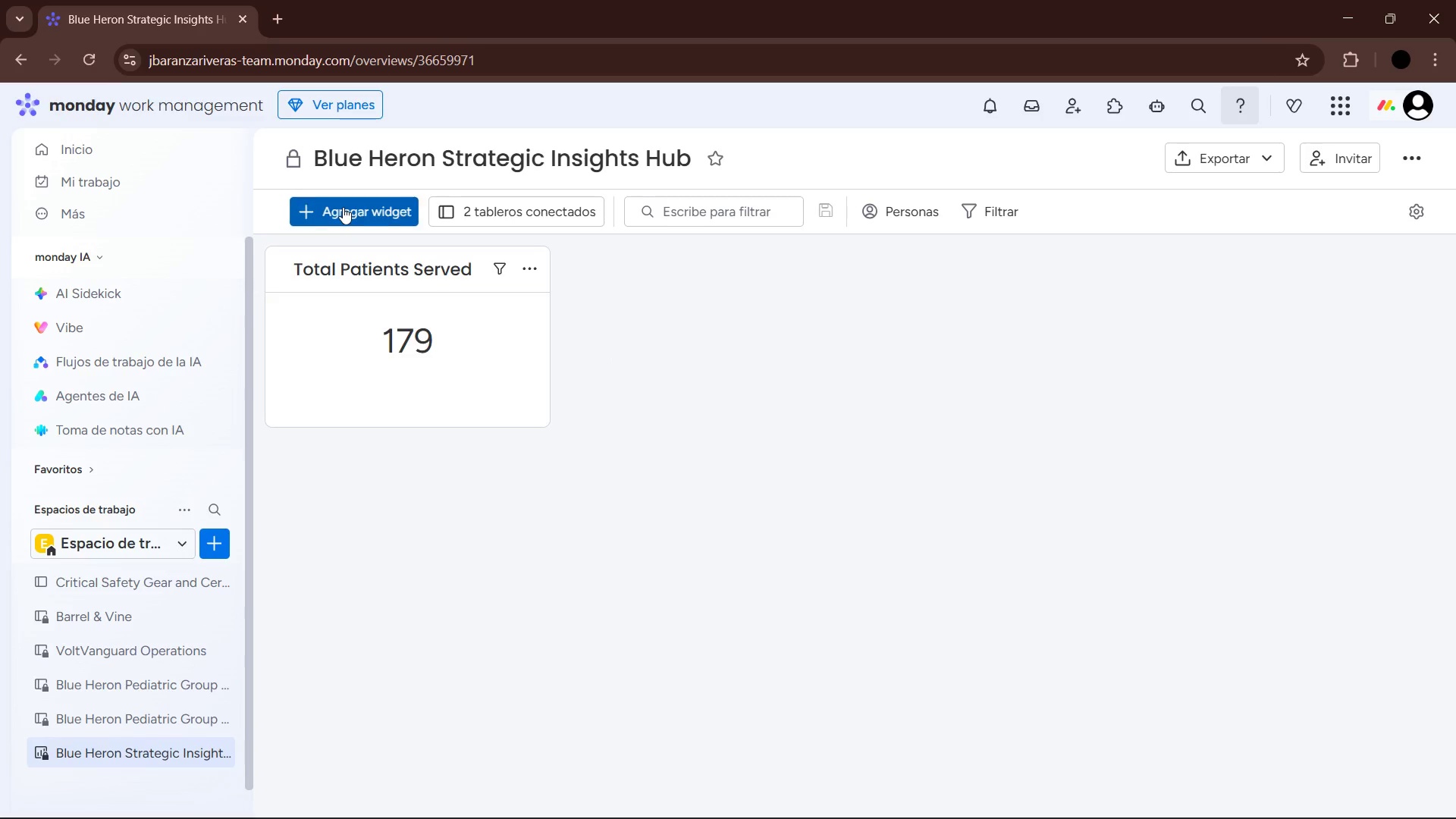 
mouse_move([352, 224])
 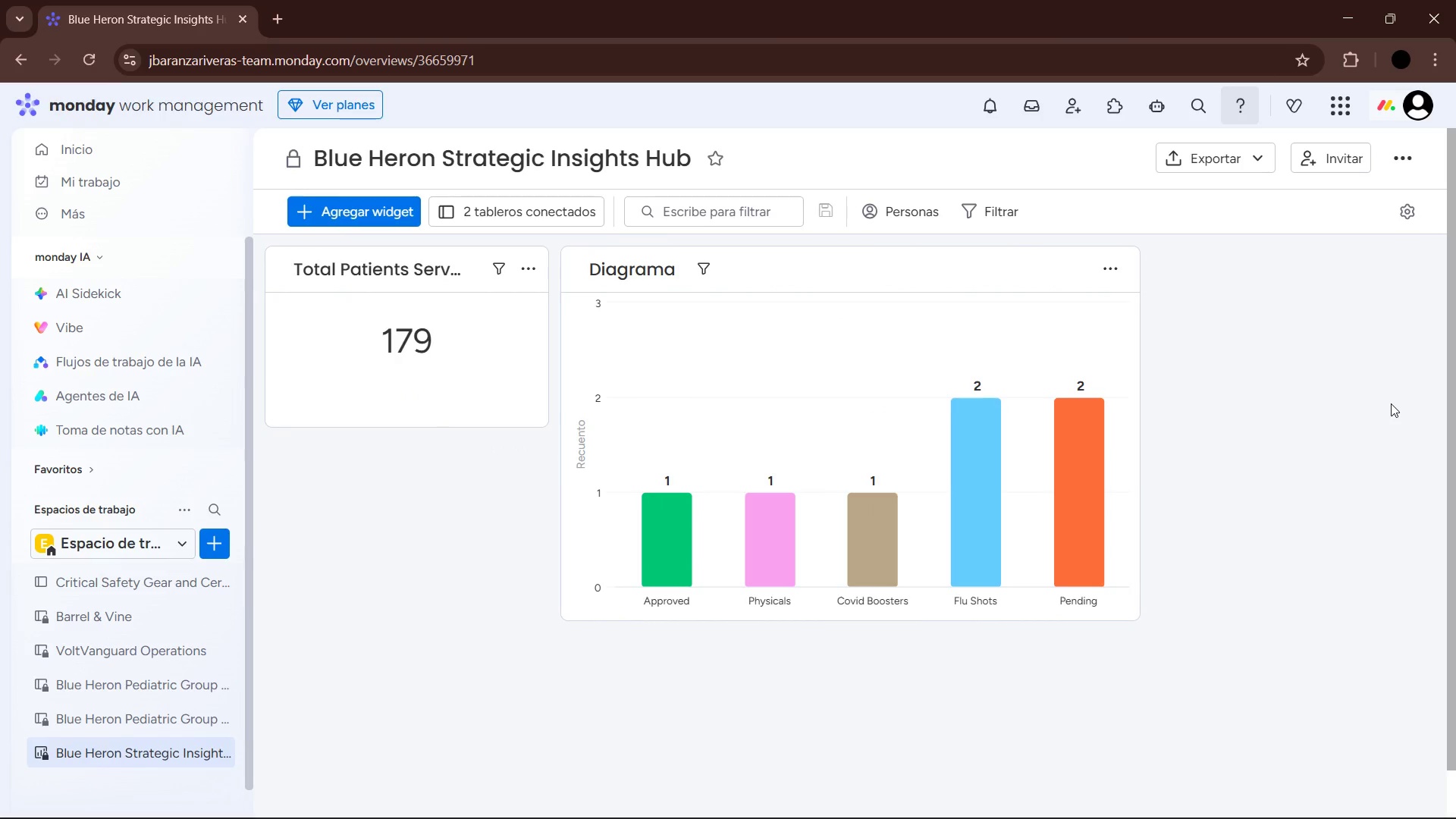 
wait(7.39)
 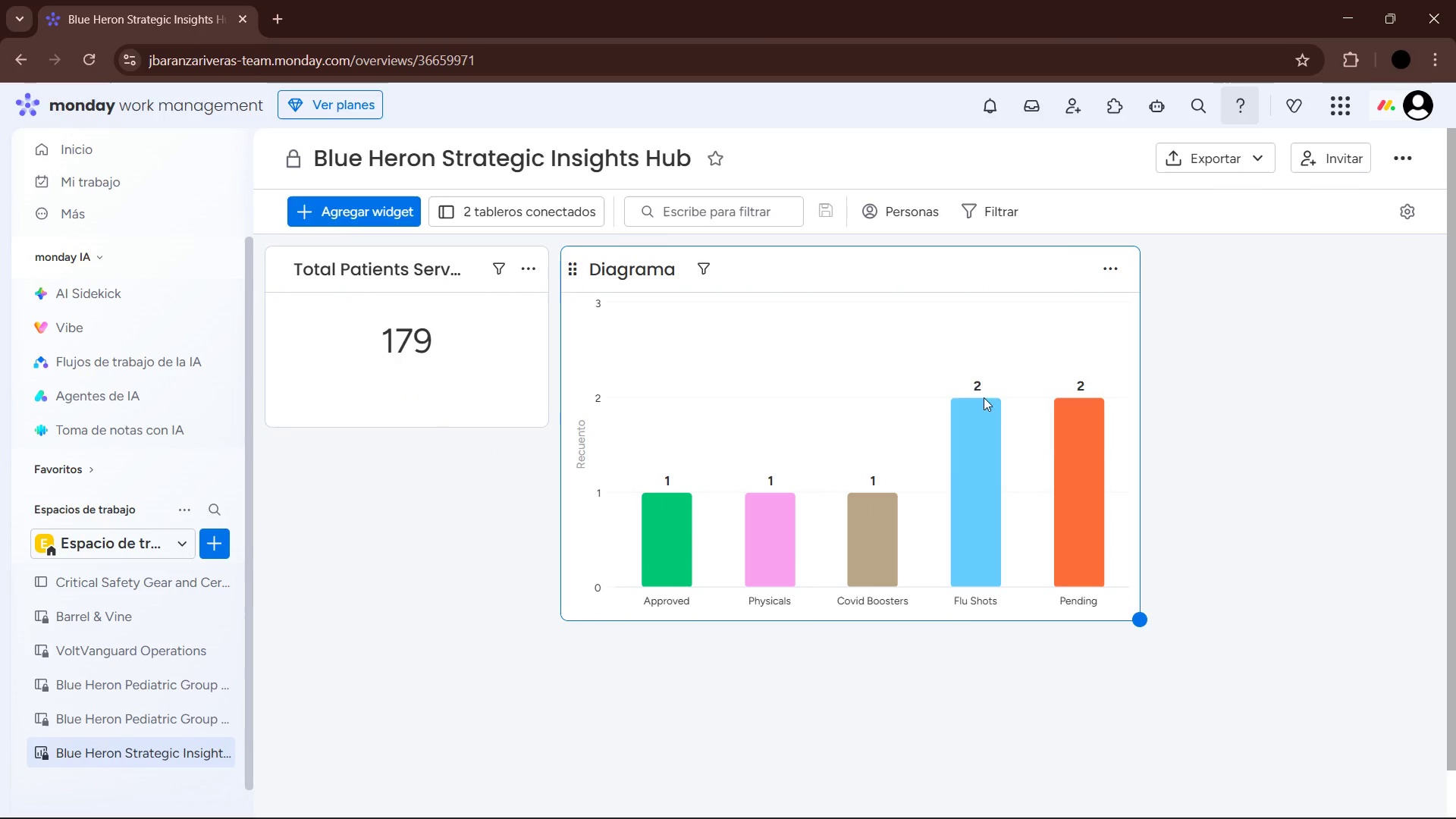 
left_click([1119, 264])
 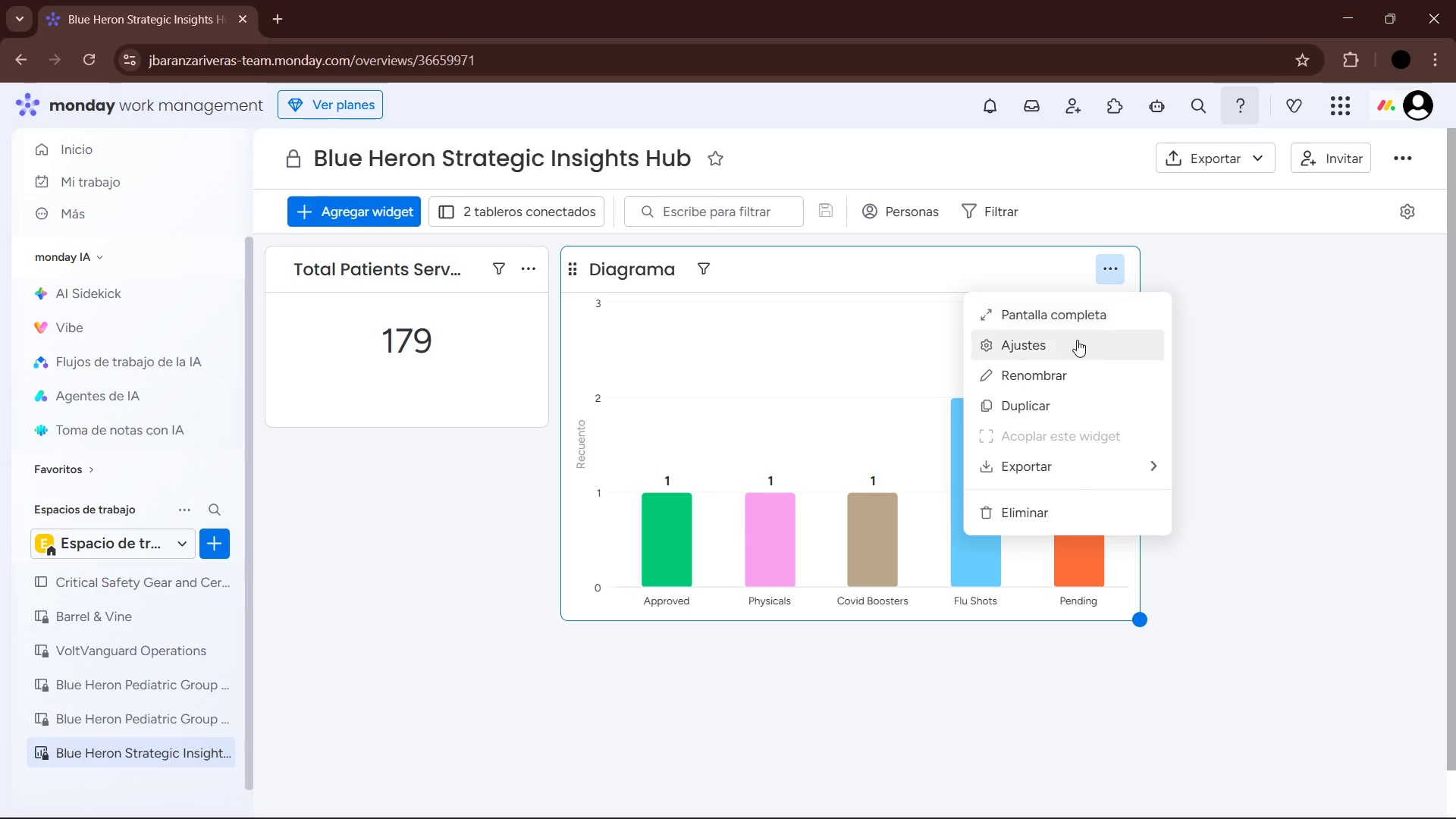 
left_click([1075, 340])
 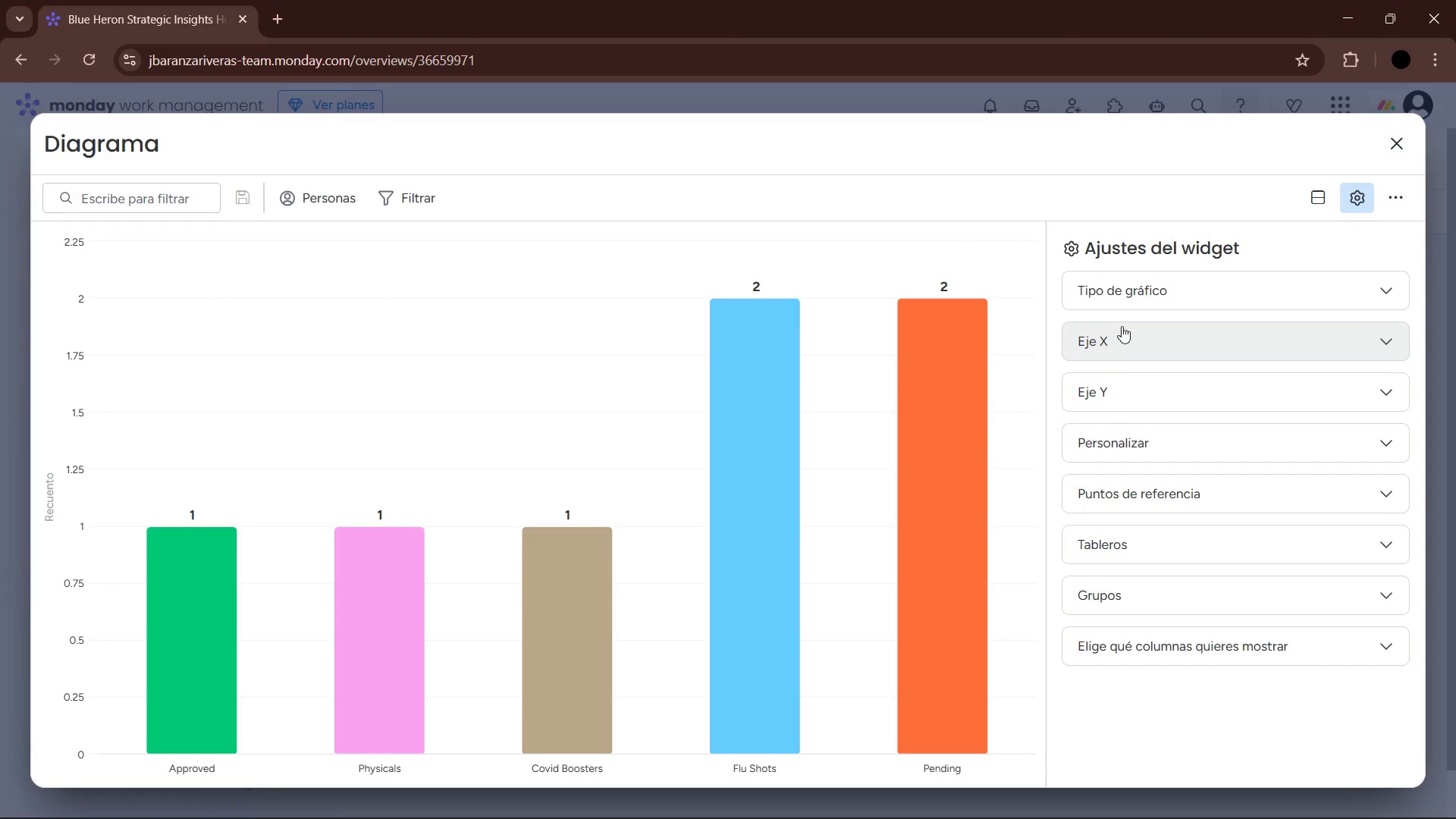 
left_click([1140, 353])
 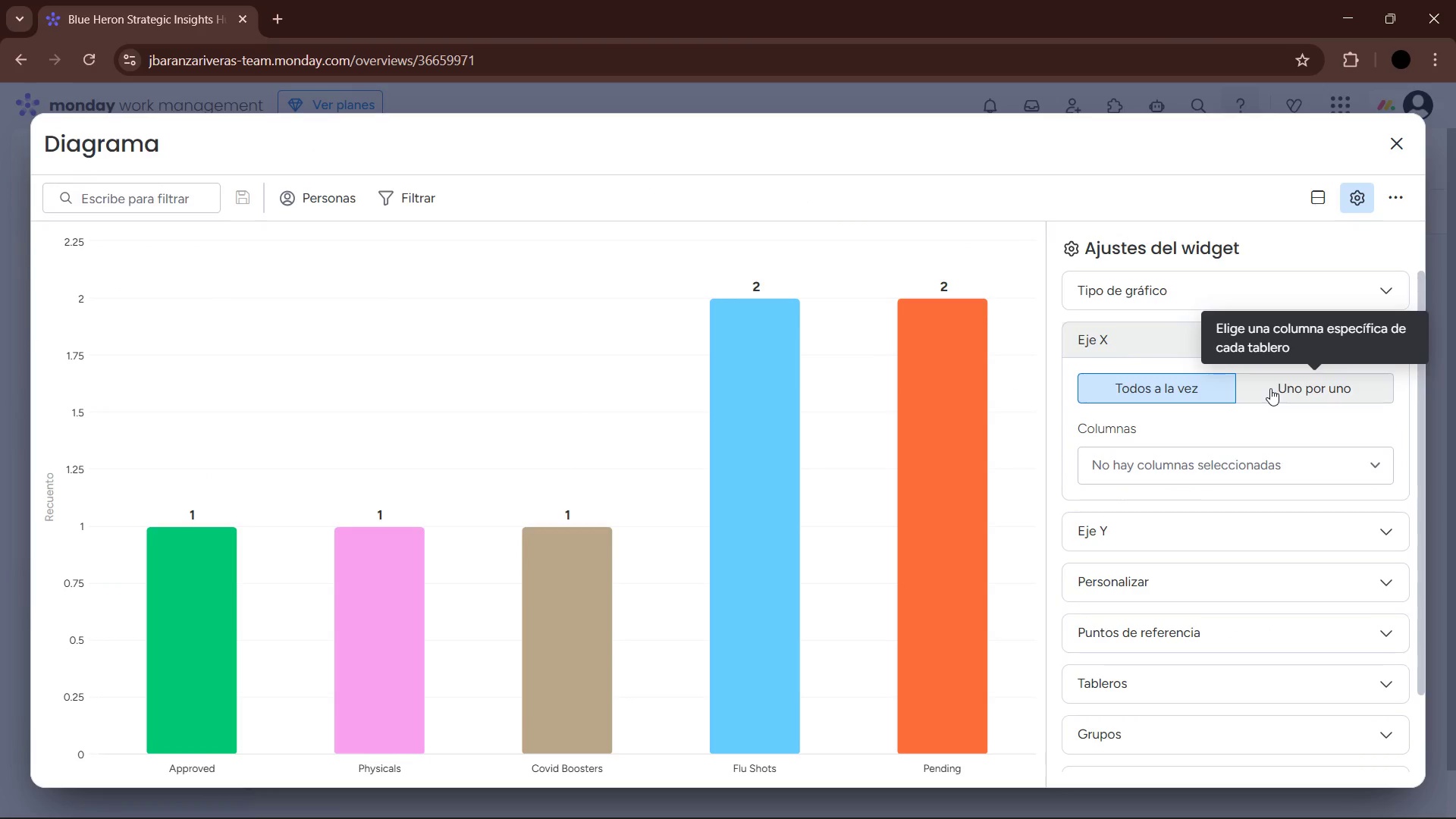 
left_click([1250, 467])
 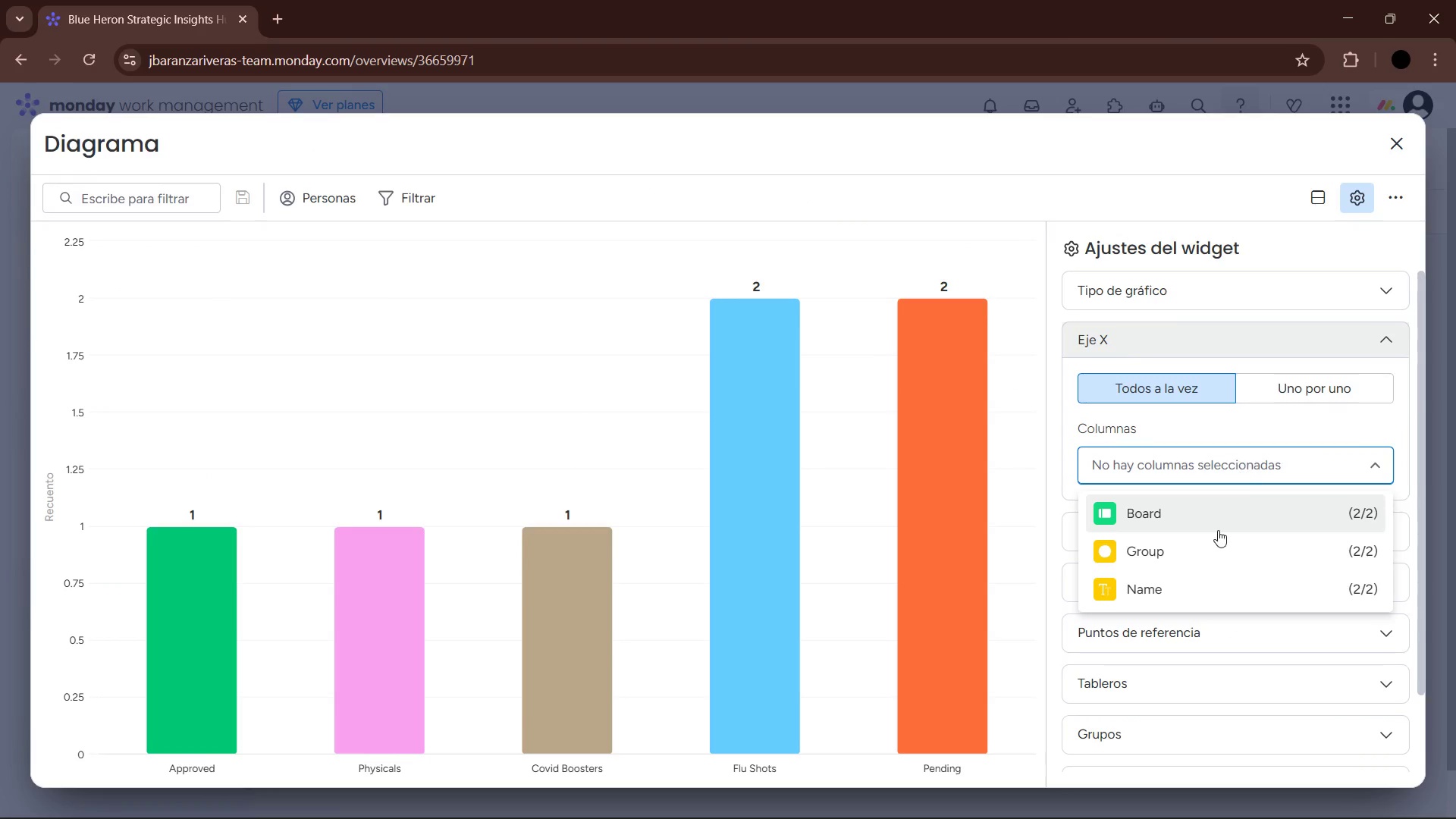 
scroll: coordinate [1218, 533], scroll_direction: down, amount: 5.0
 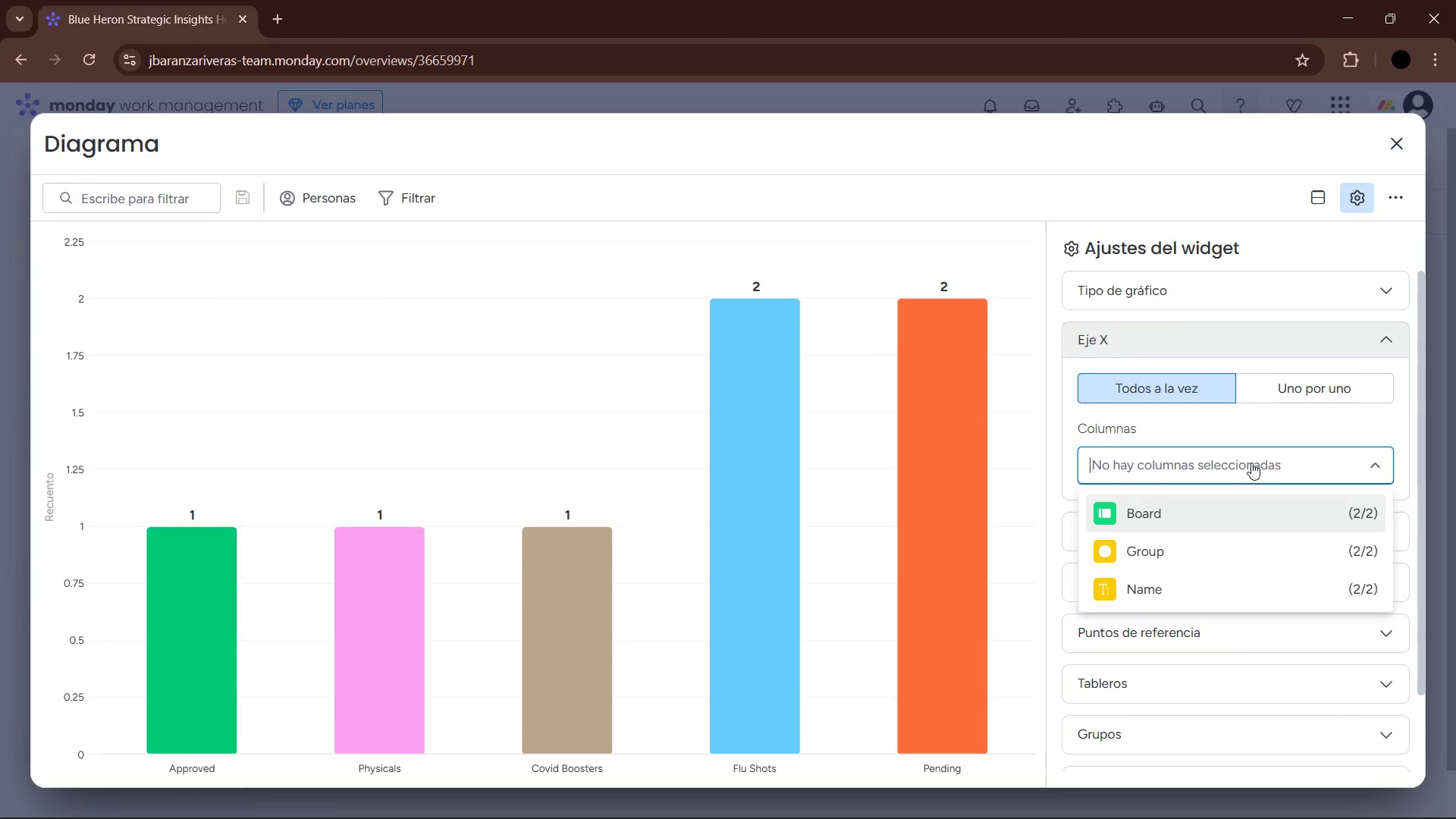 
left_click([1251, 466])
 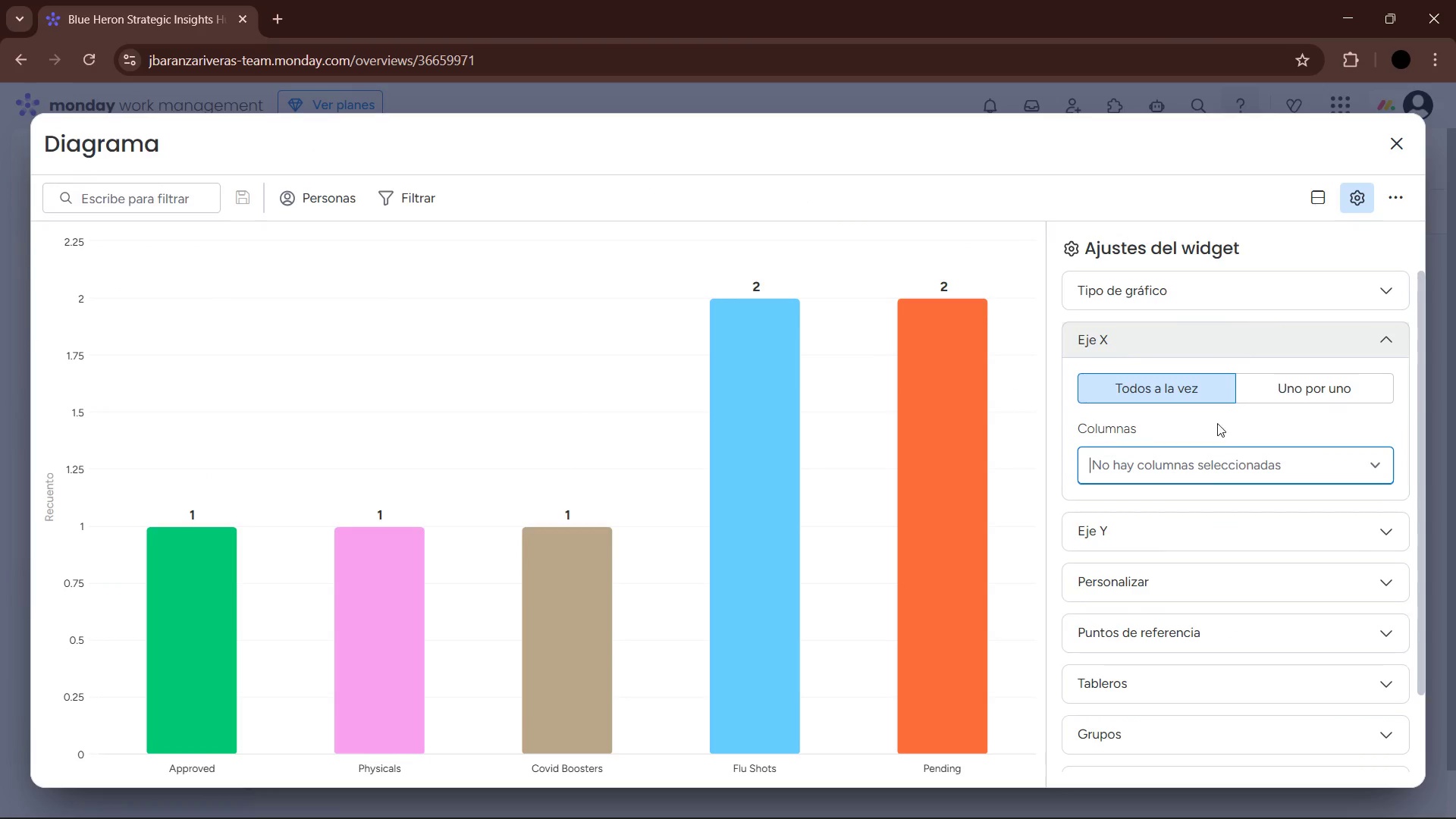 
scroll: coordinate [1207, 481], scroll_direction: down, amount: 2.0
 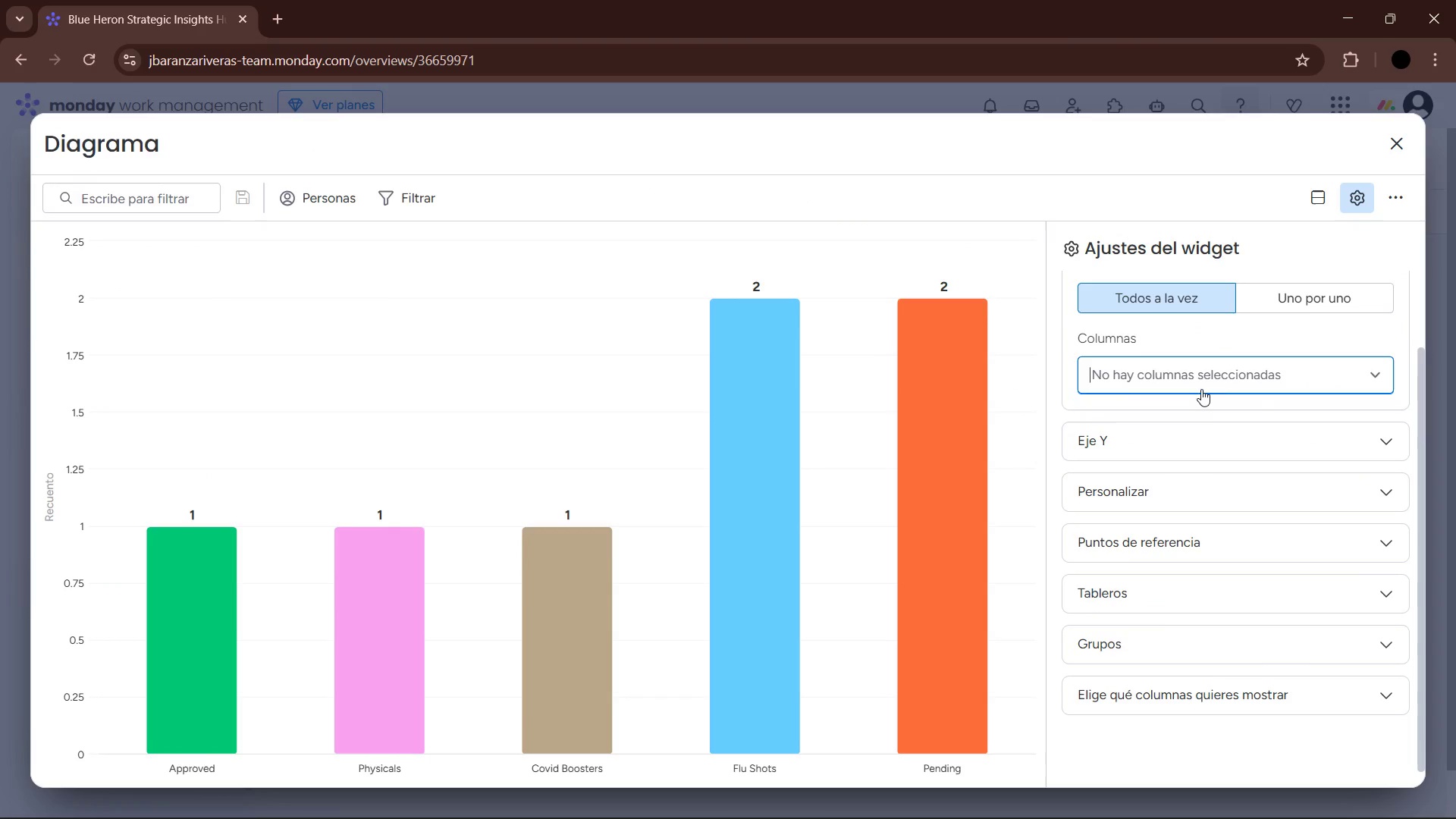 
scroll: coordinate [1191, 413], scroll_direction: up, amount: 1.0
 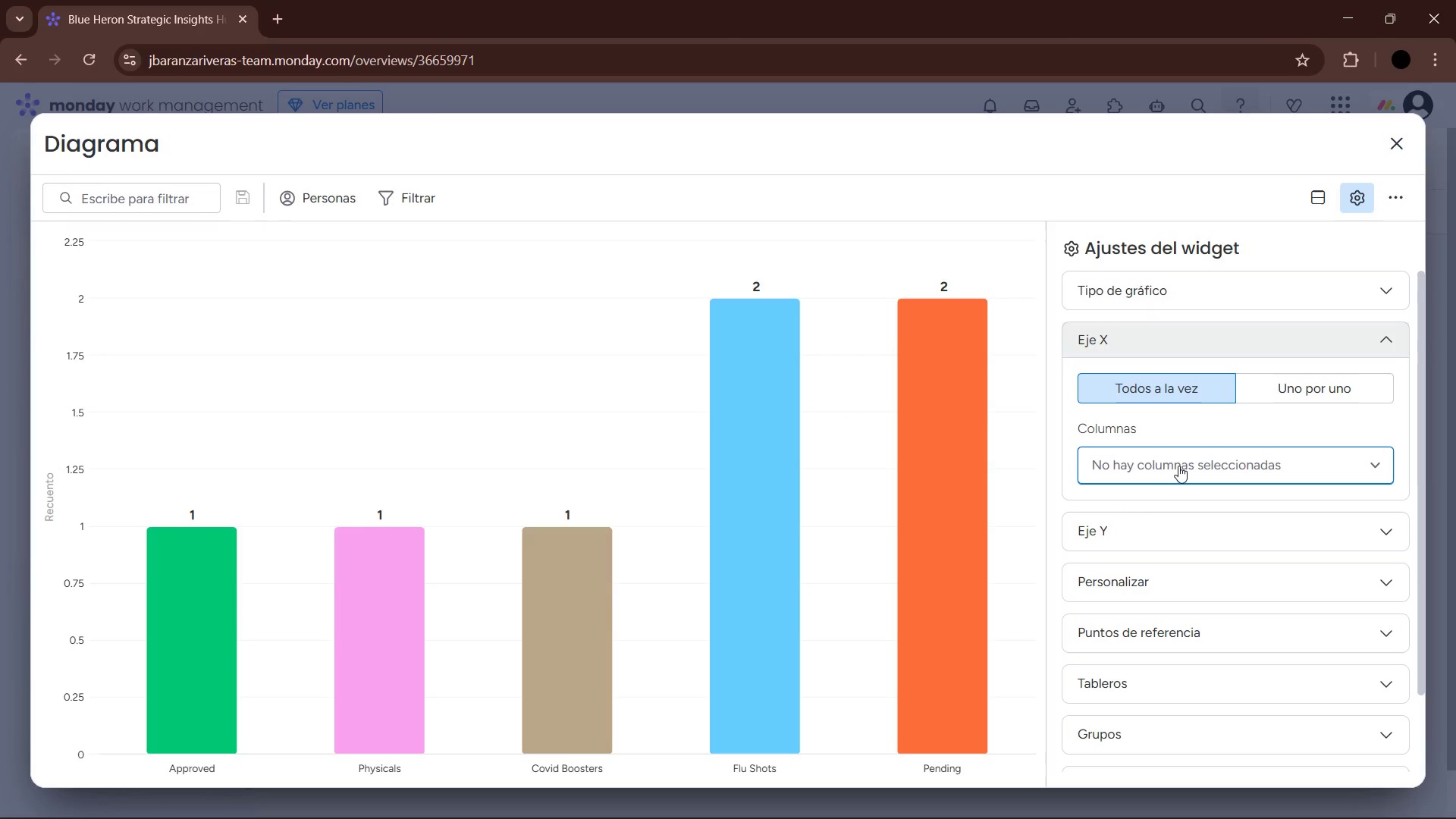 
left_click([1276, 460])
 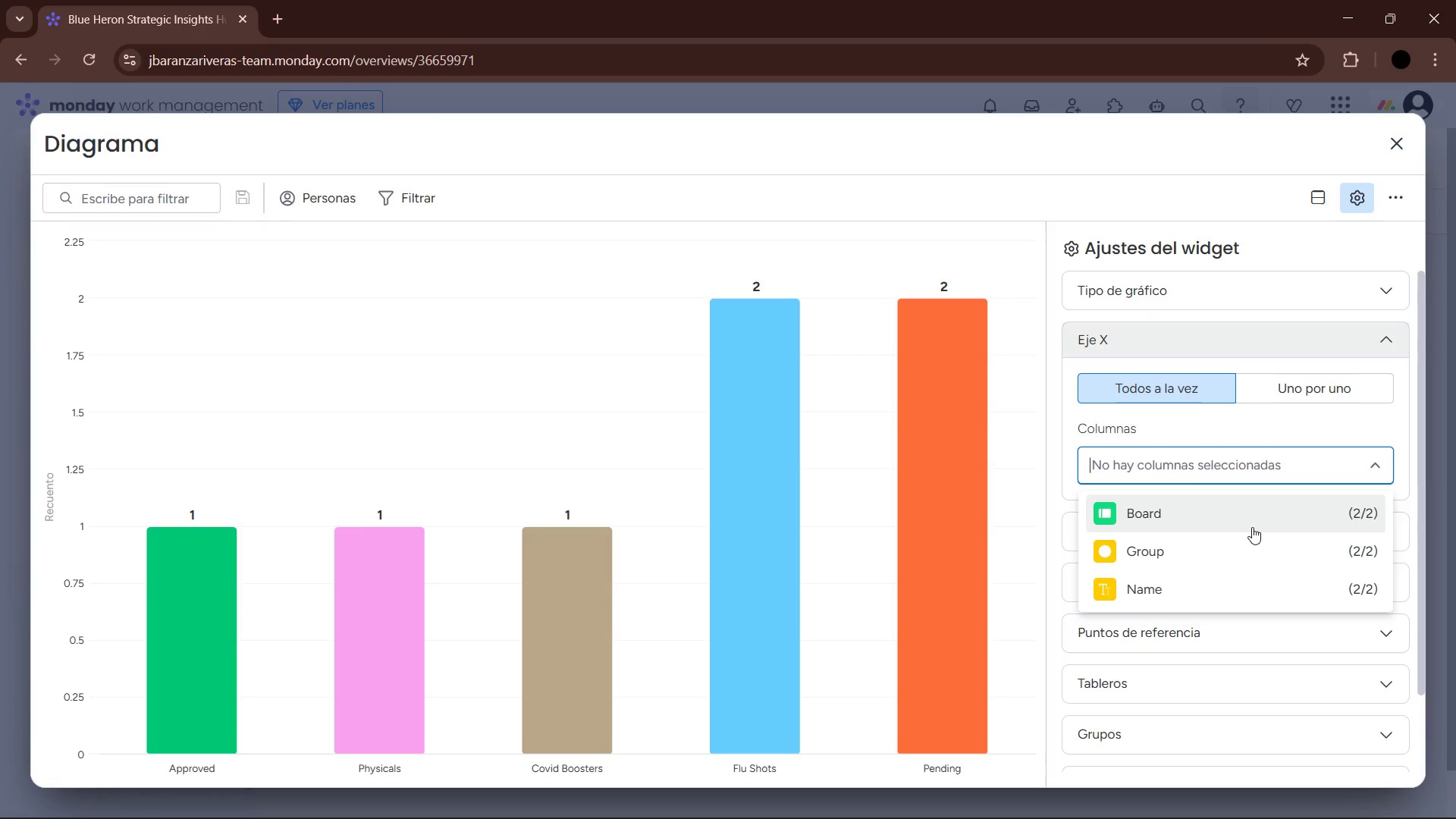 
left_click([1252, 561])
 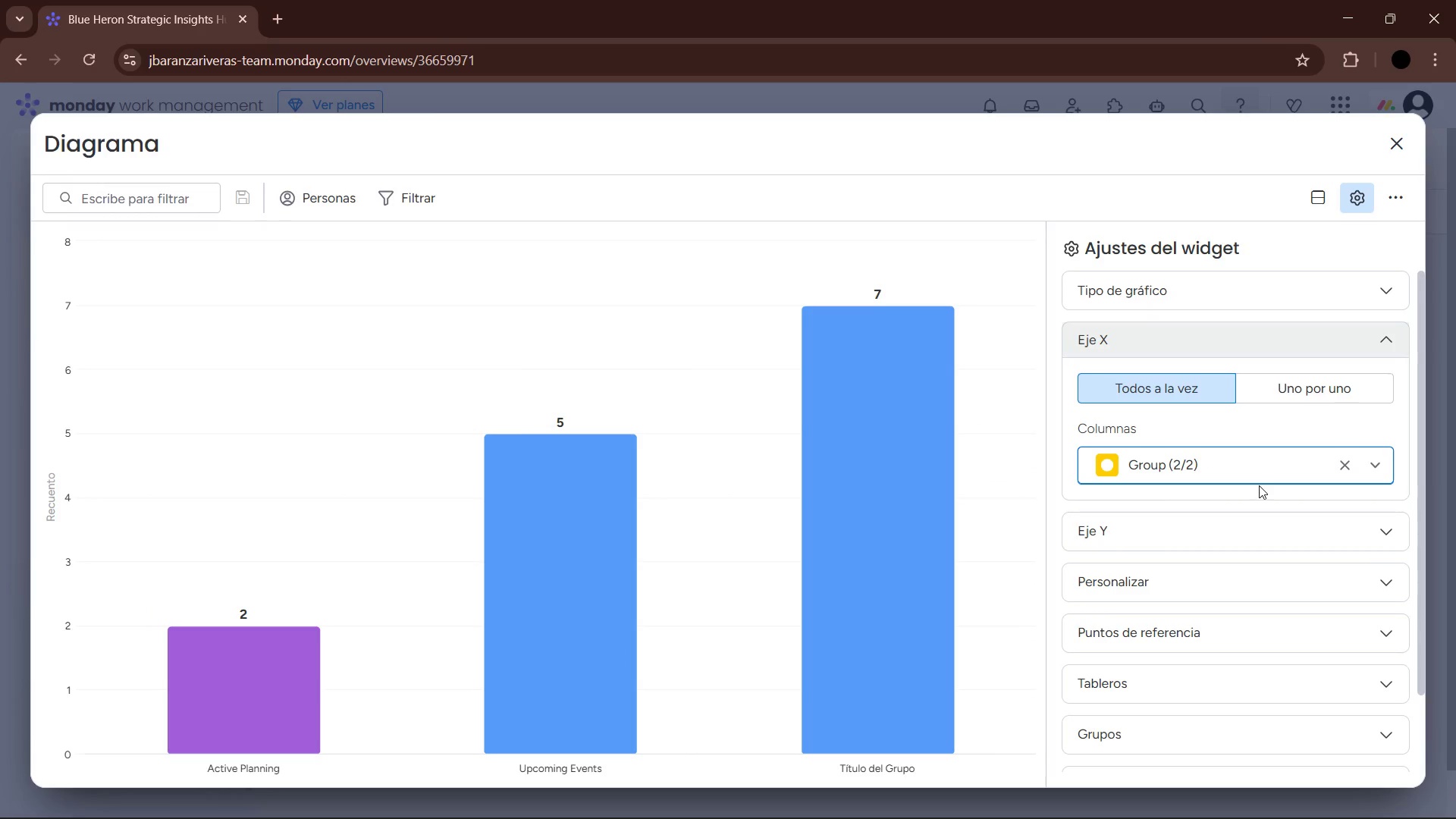 
left_click([1261, 471])
 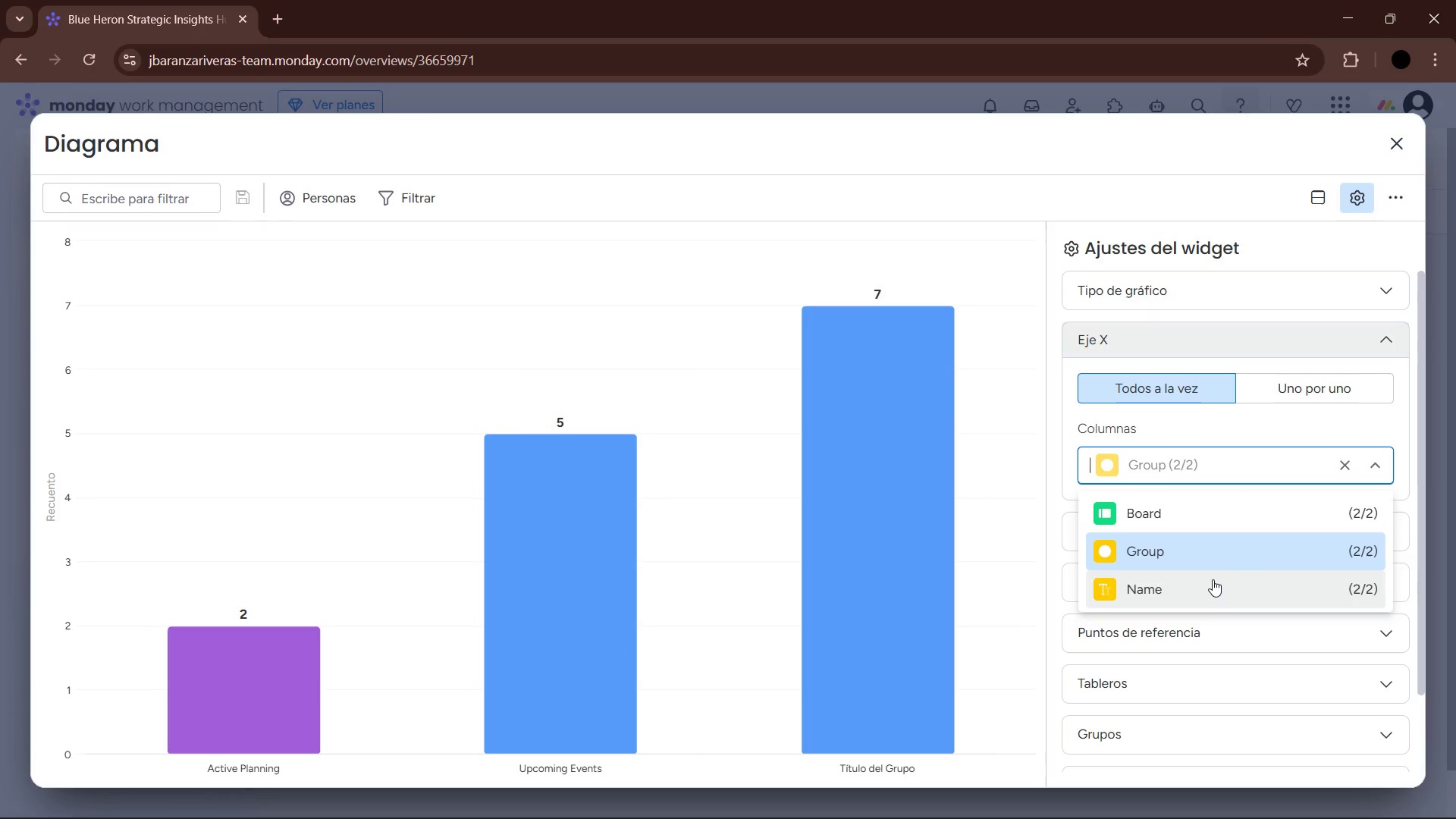 
left_click([1213, 580])
 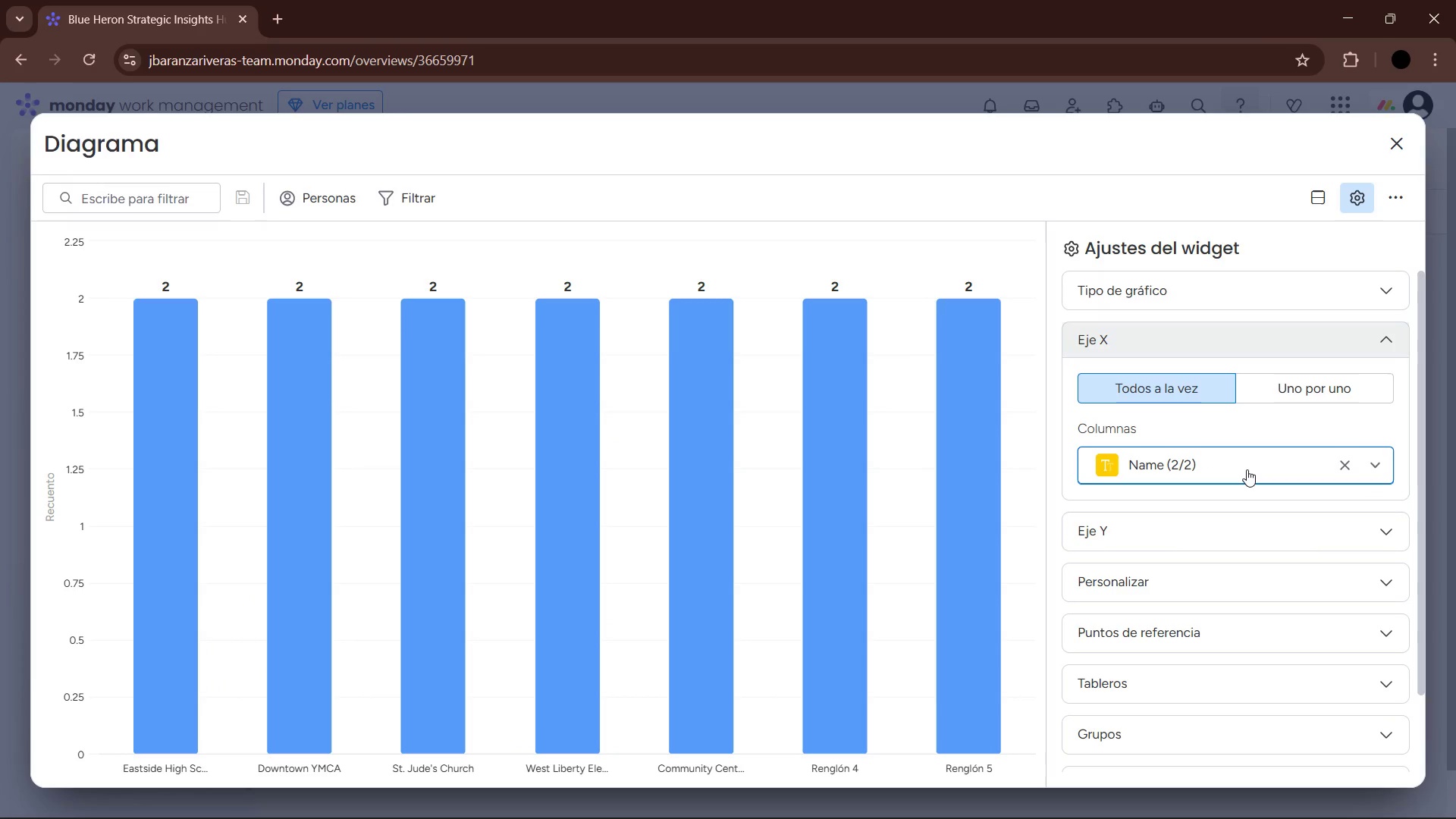 
left_click([1247, 469])
 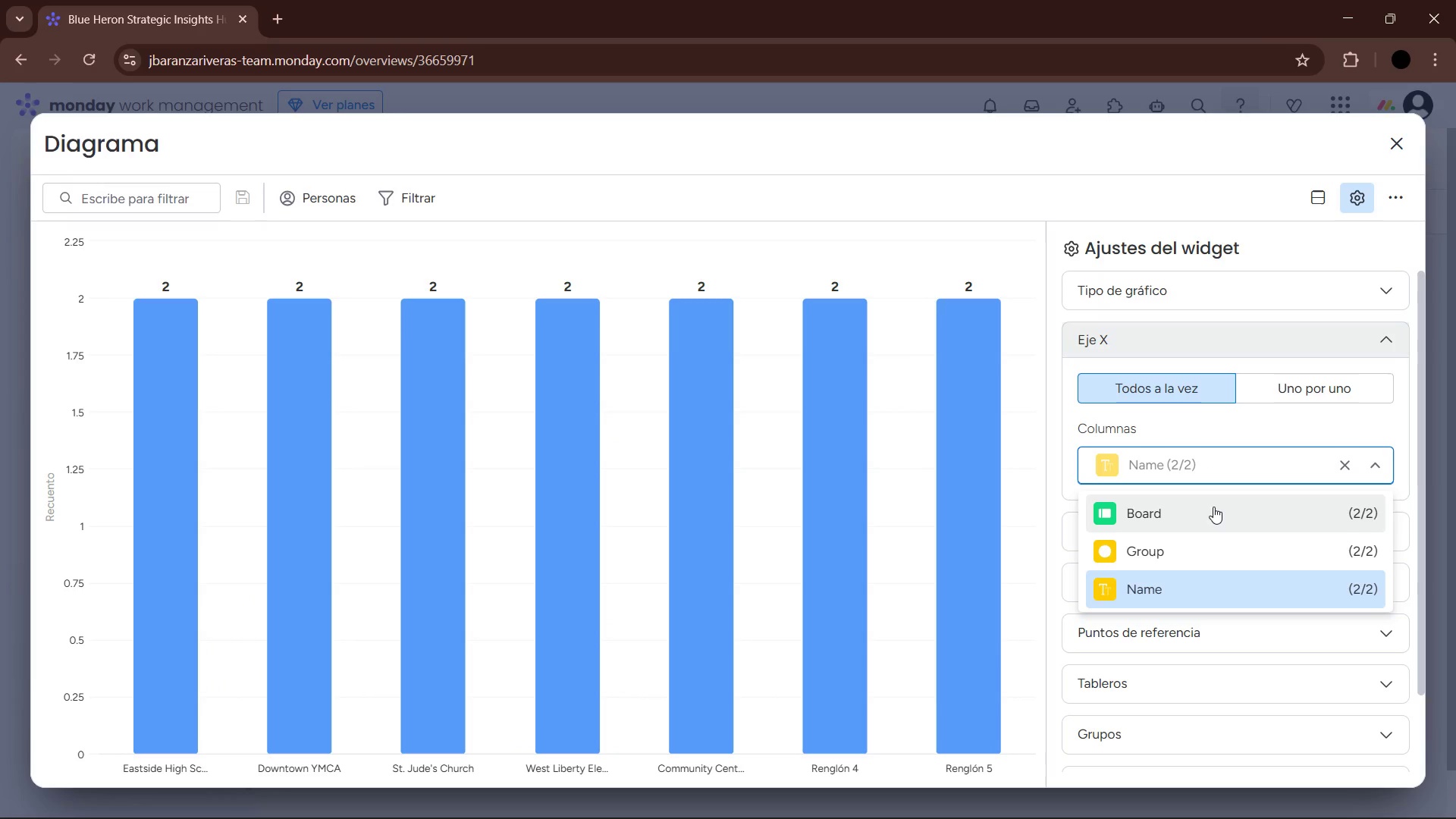 
left_click([1213, 507])
 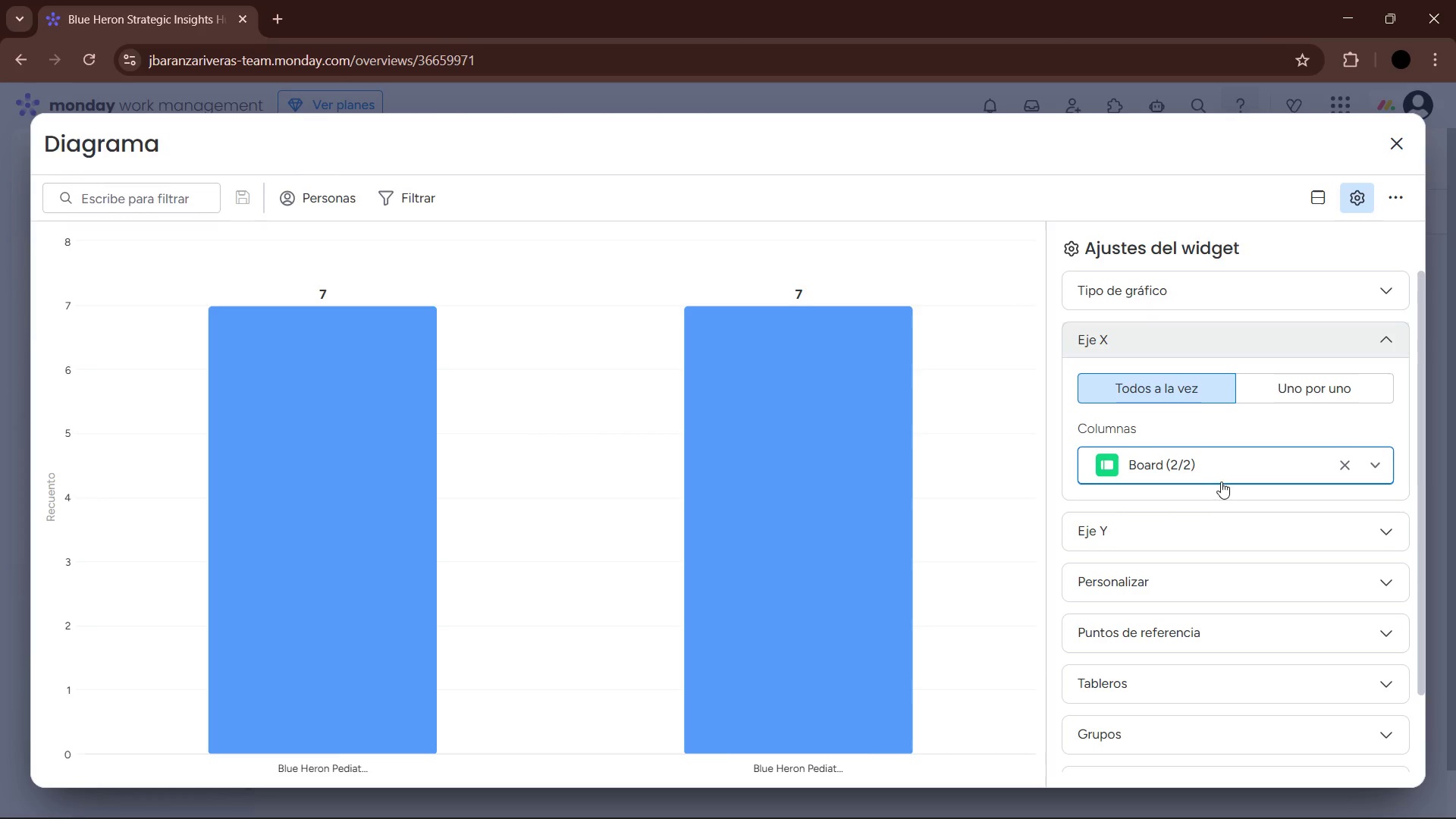 
left_click([1225, 475])
 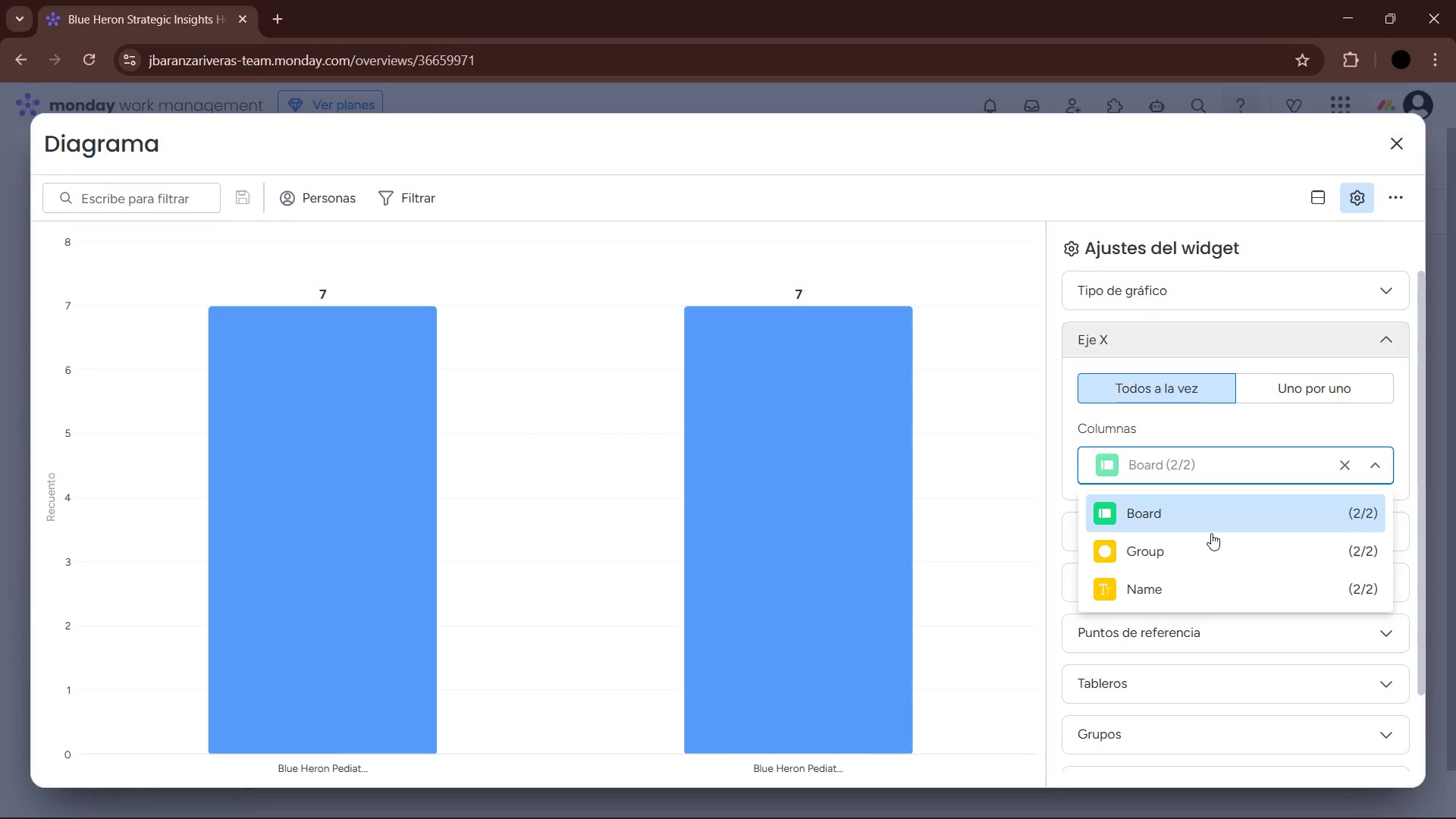 
left_click([1207, 551])
 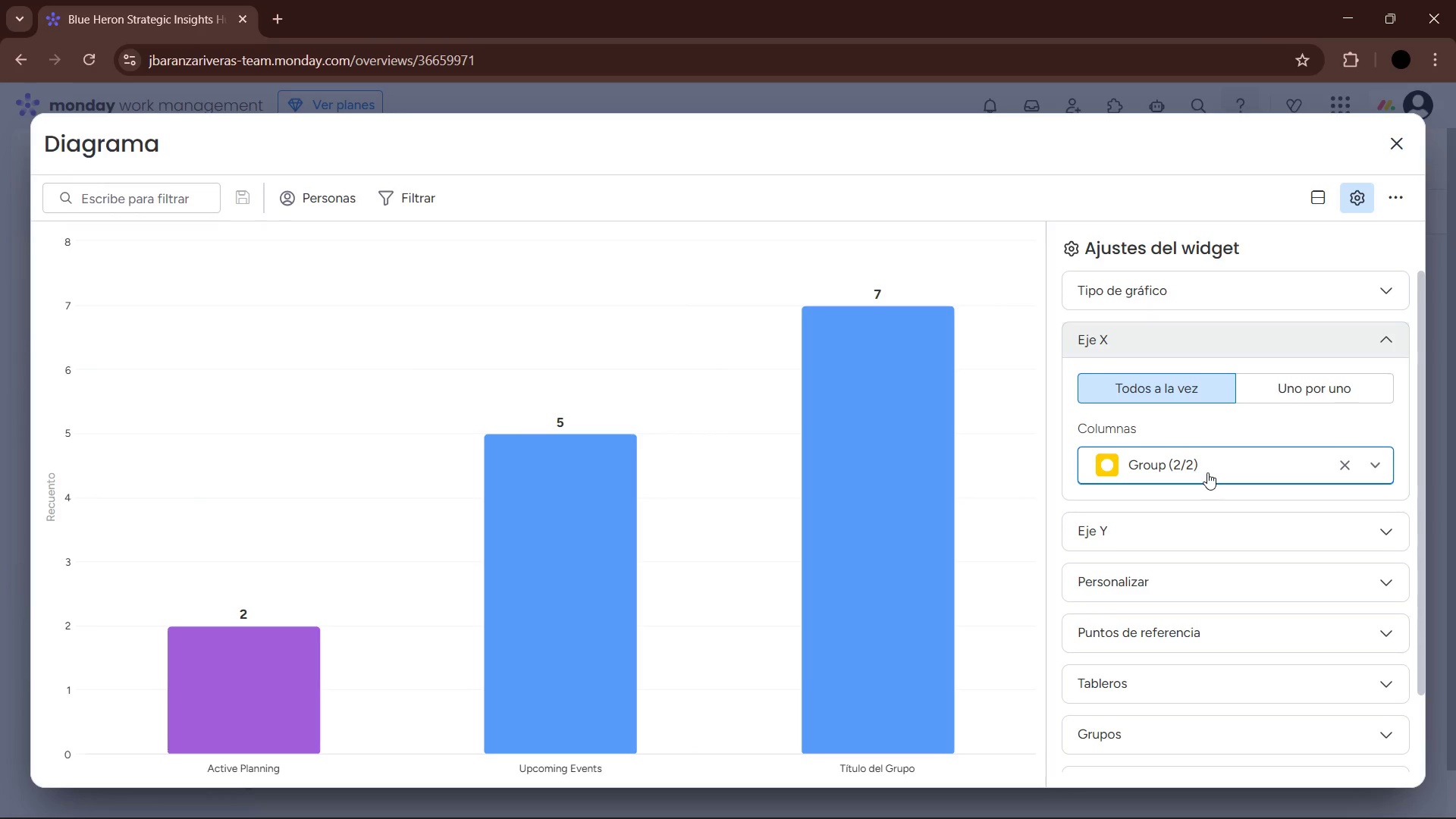 
left_click([1207, 472])
 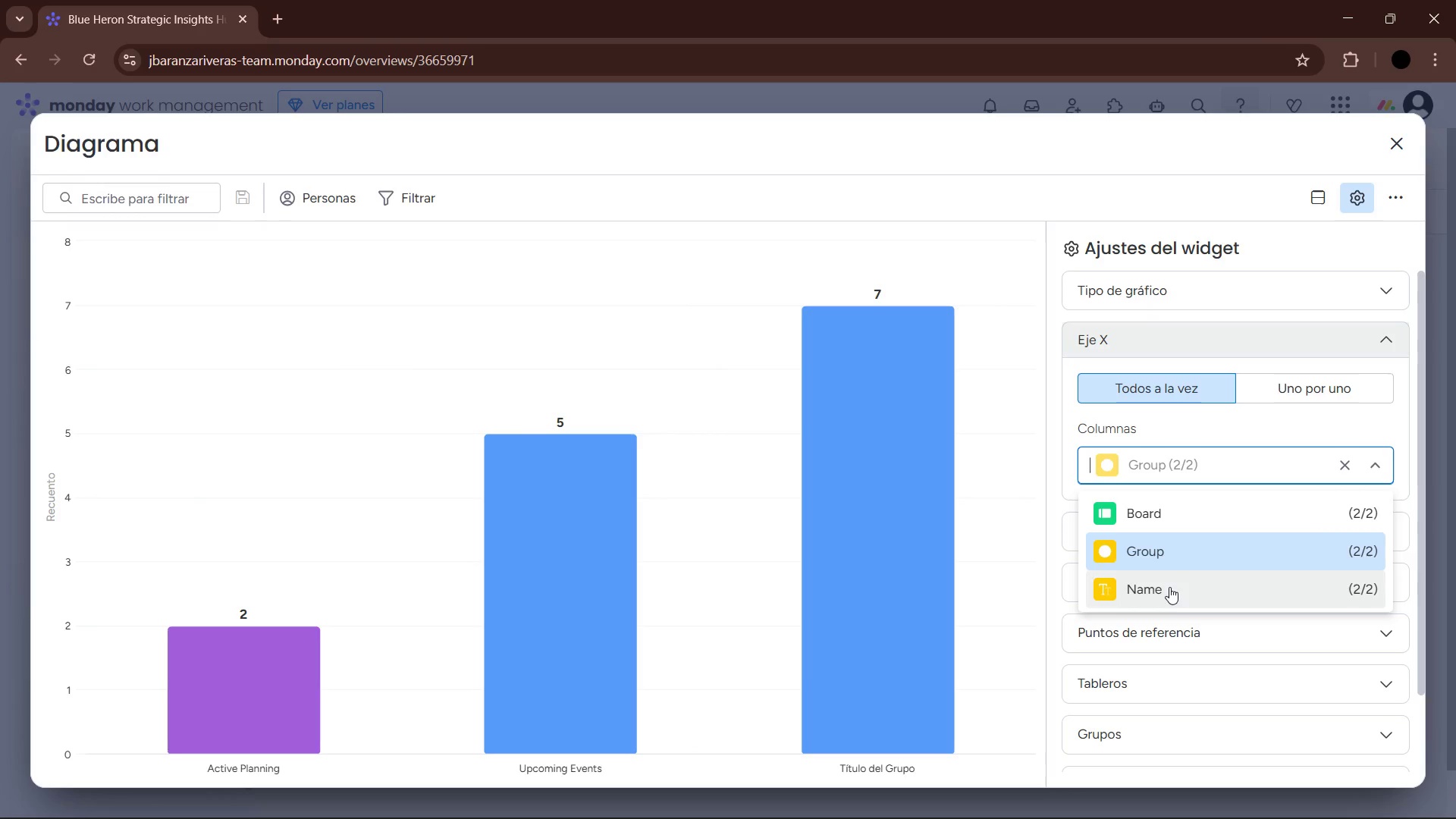 
left_click([1170, 590])
 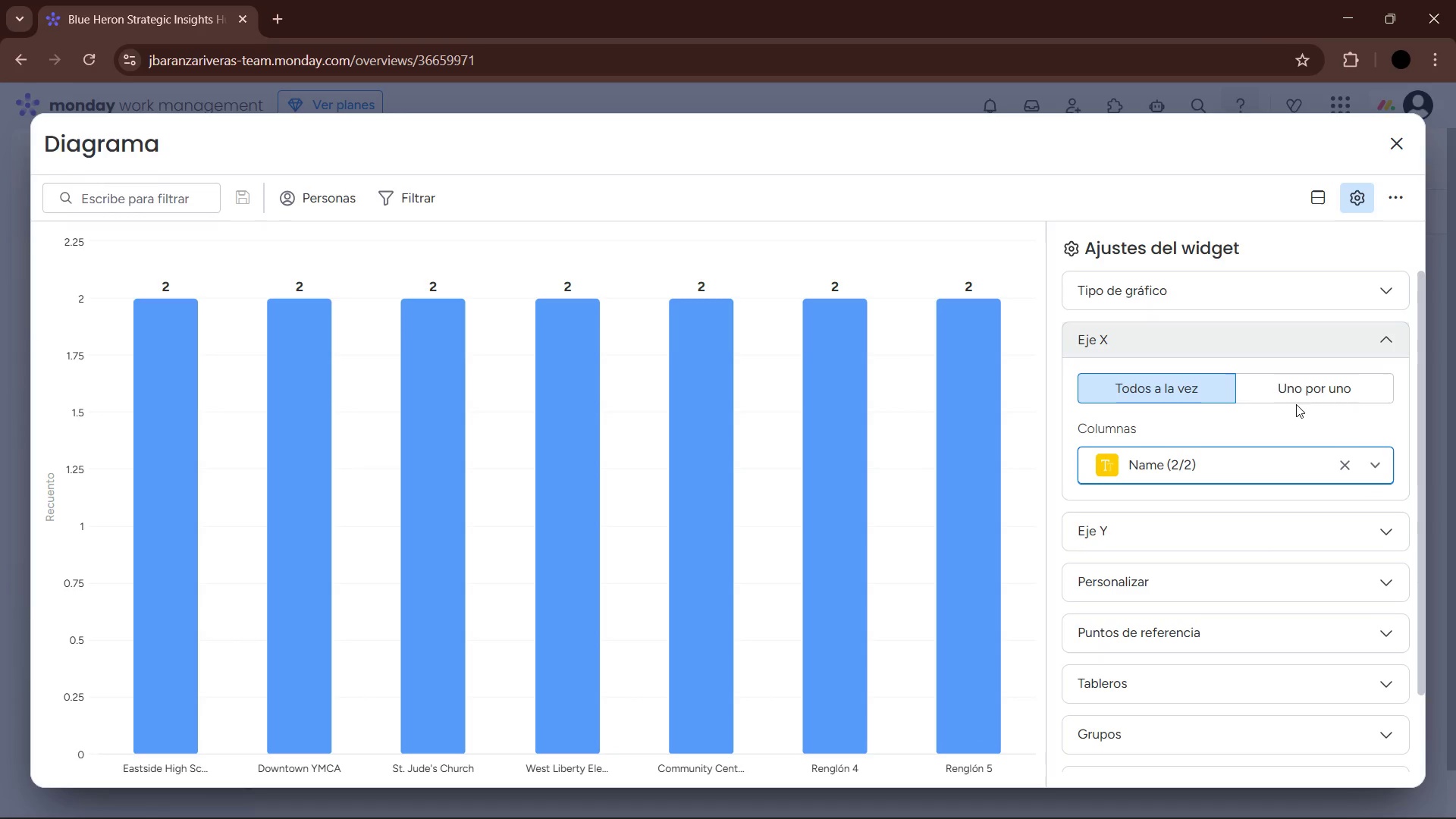 
left_click([1301, 384])
 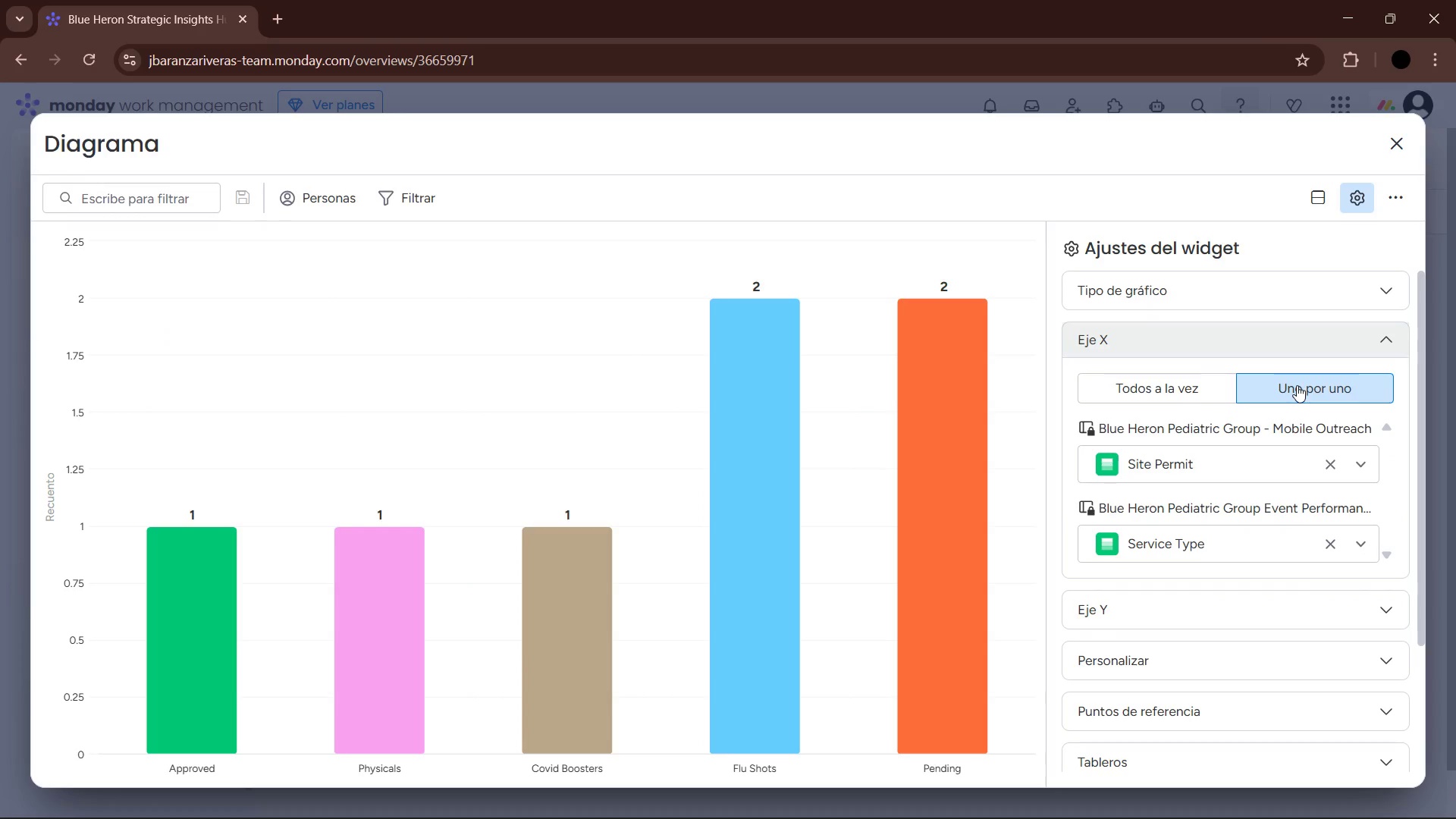 
scroll: coordinate [1297, 385], scroll_direction: down, amount: 1.0
 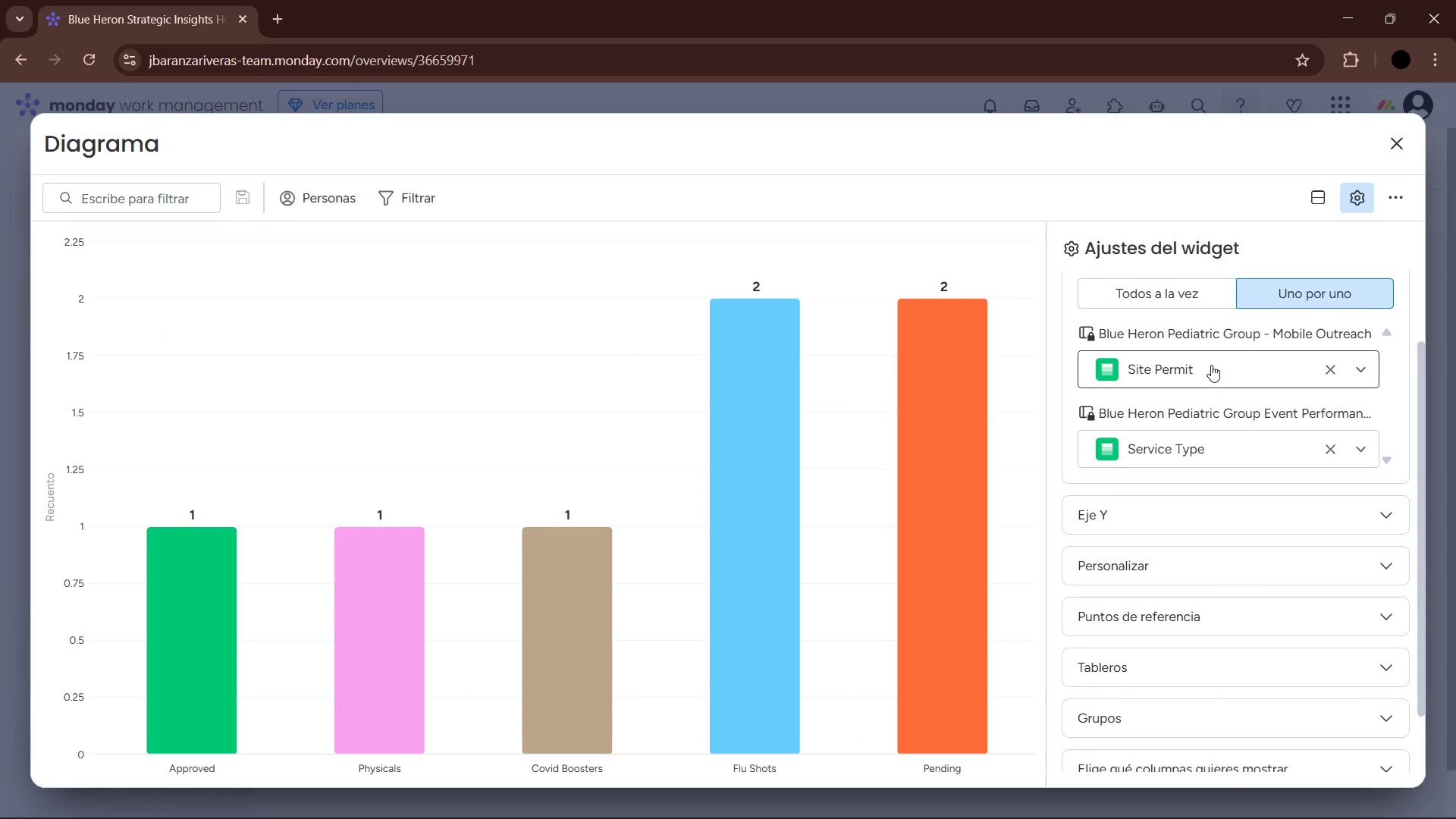 
scroll: coordinate [1228, 428], scroll_direction: up, amount: 1.0
 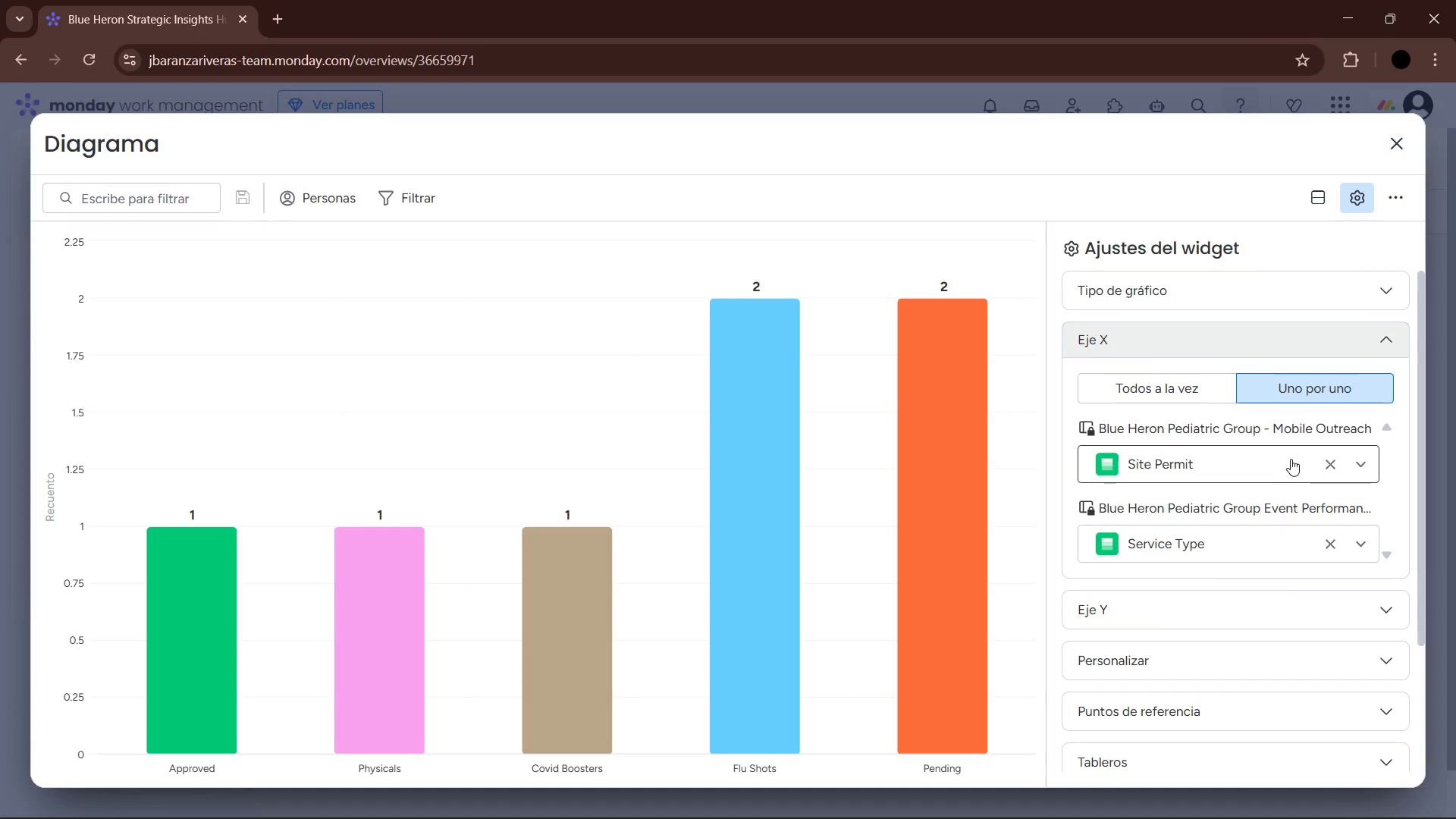 
left_click([1298, 457])
 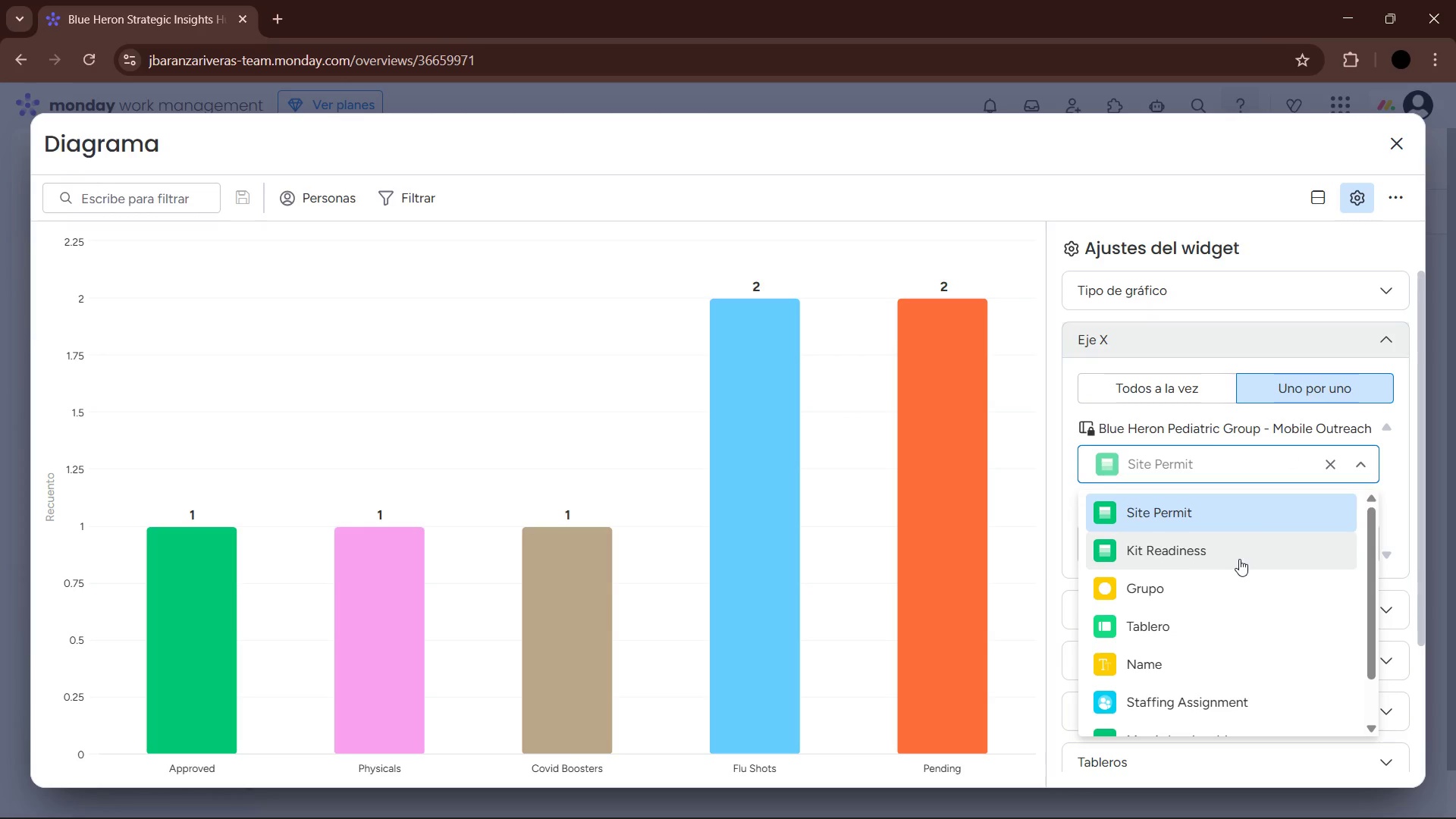 
scroll: coordinate [1244, 553], scroll_direction: down, amount: 2.0
 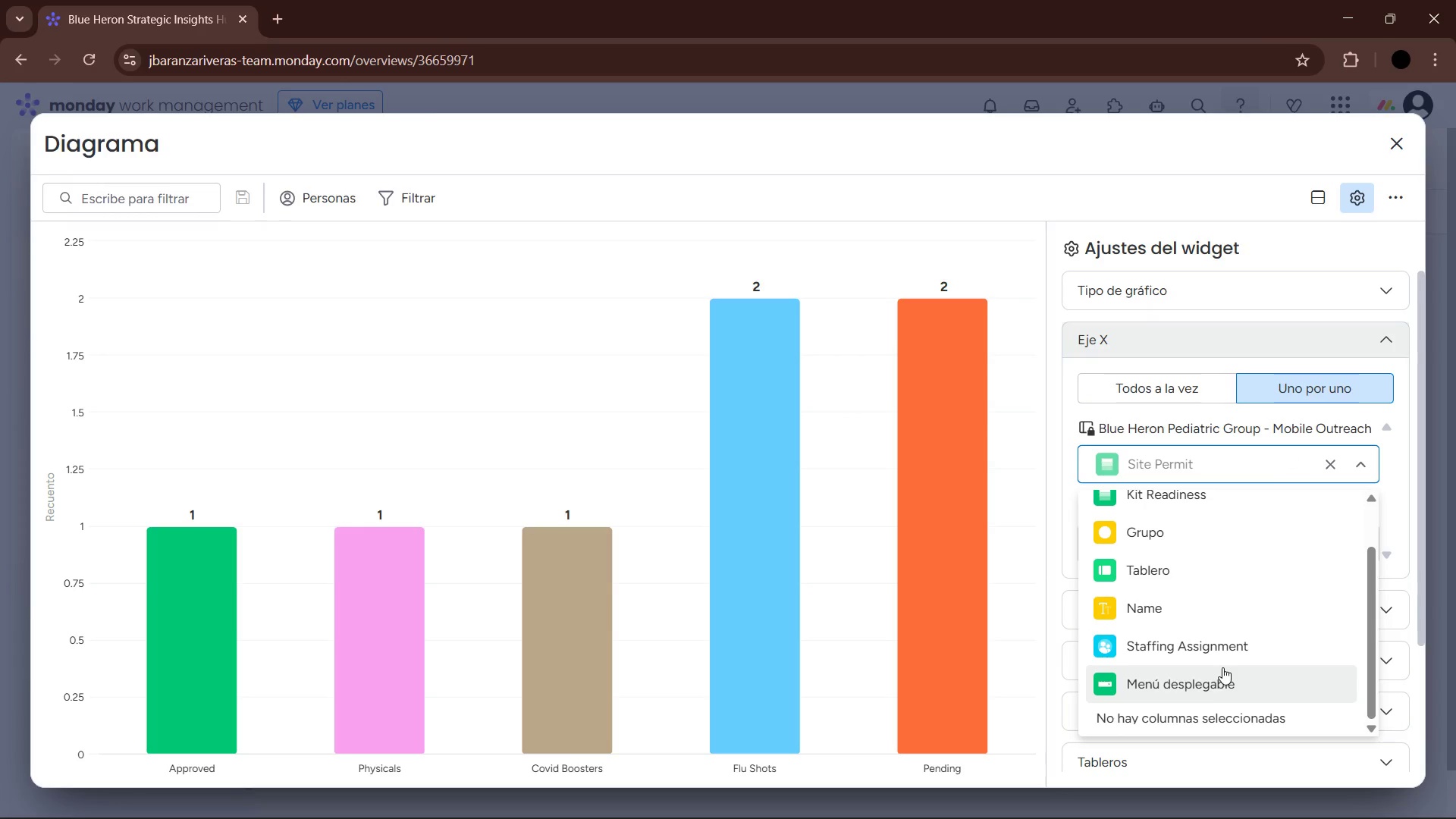 
scroll: coordinate [1222, 651], scroll_direction: up, amount: 3.0
 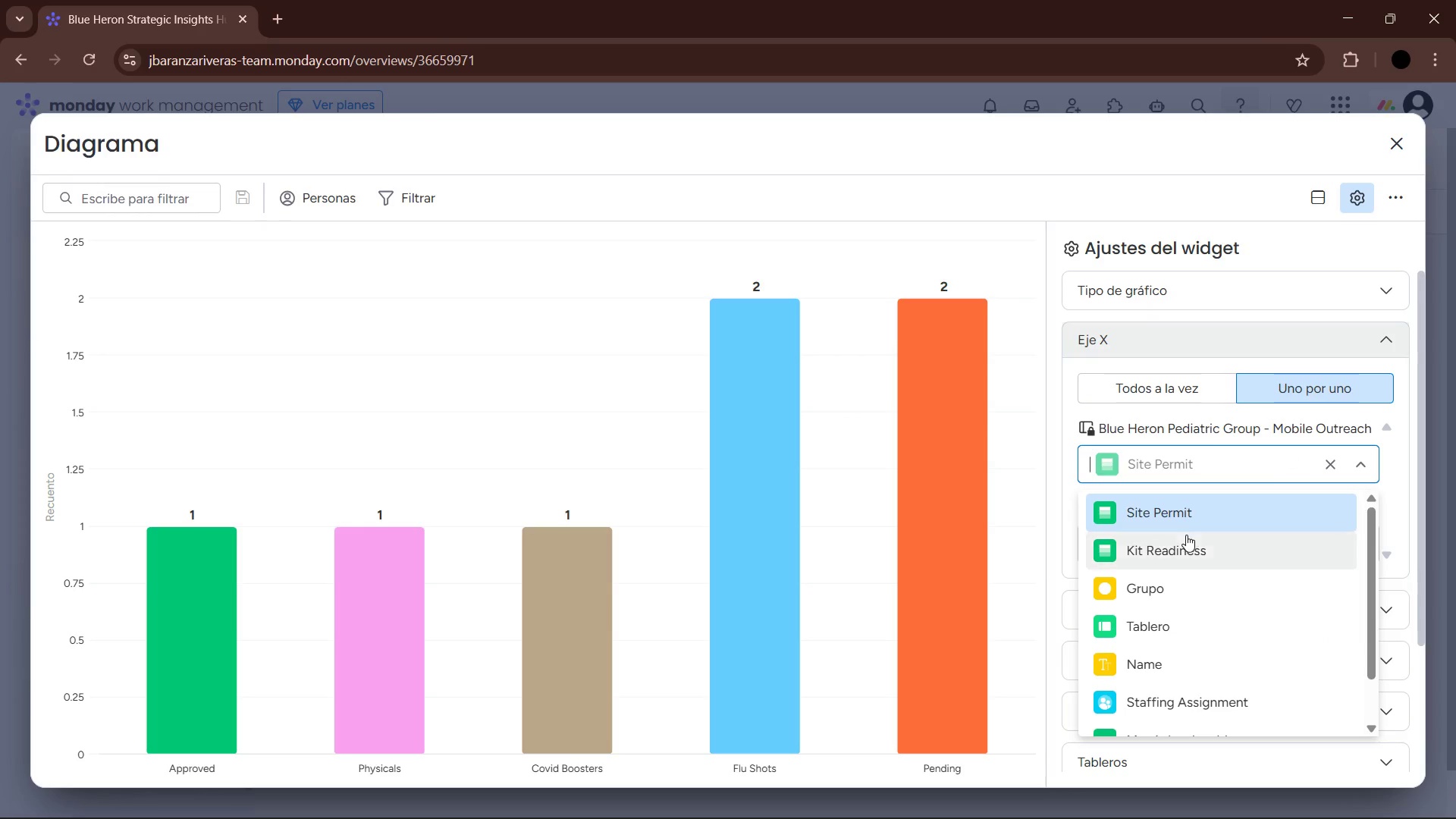 
scroll: coordinate [1185, 603], scroll_direction: down, amount: 3.0
 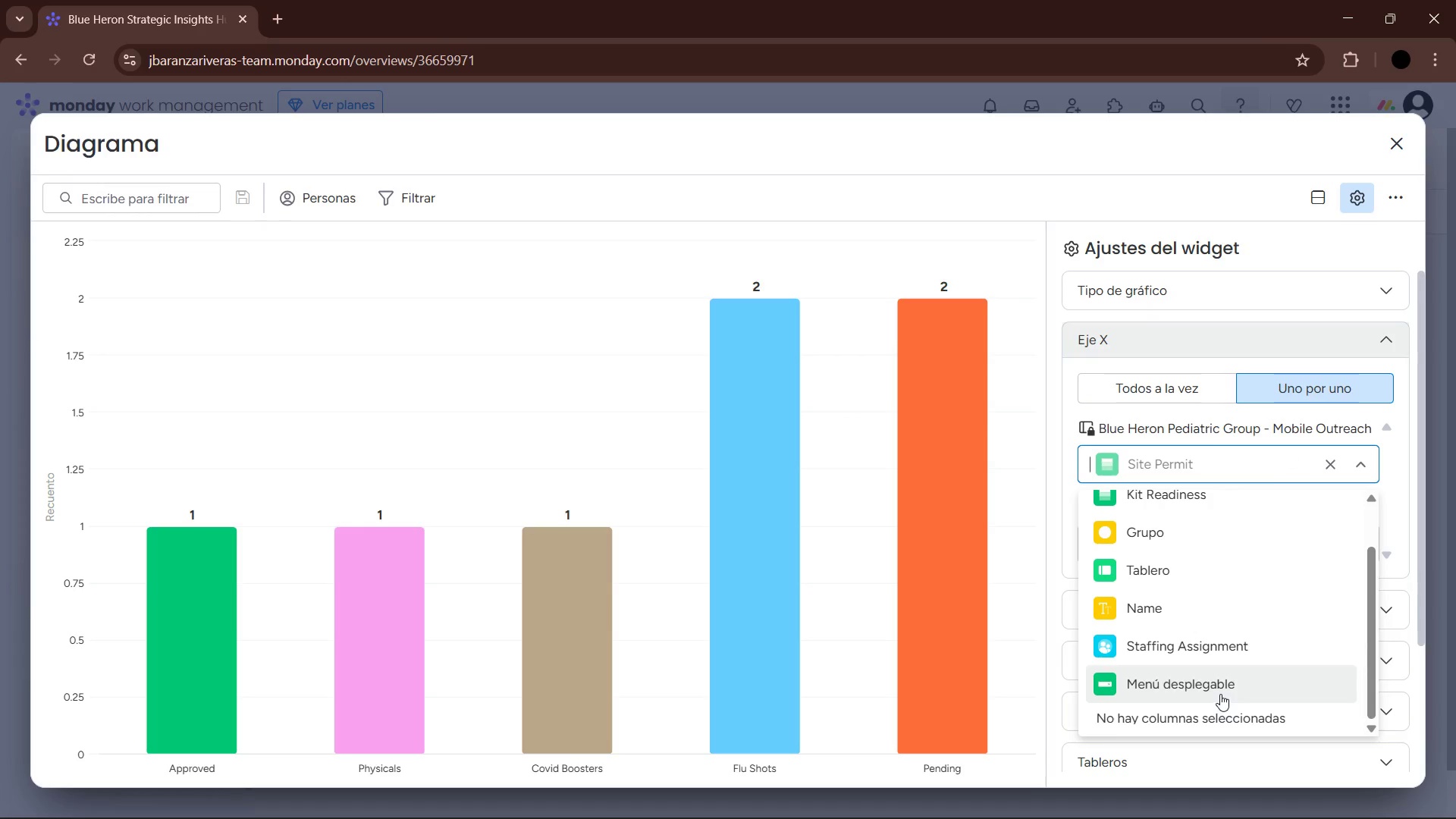 
left_click([1220, 694])
 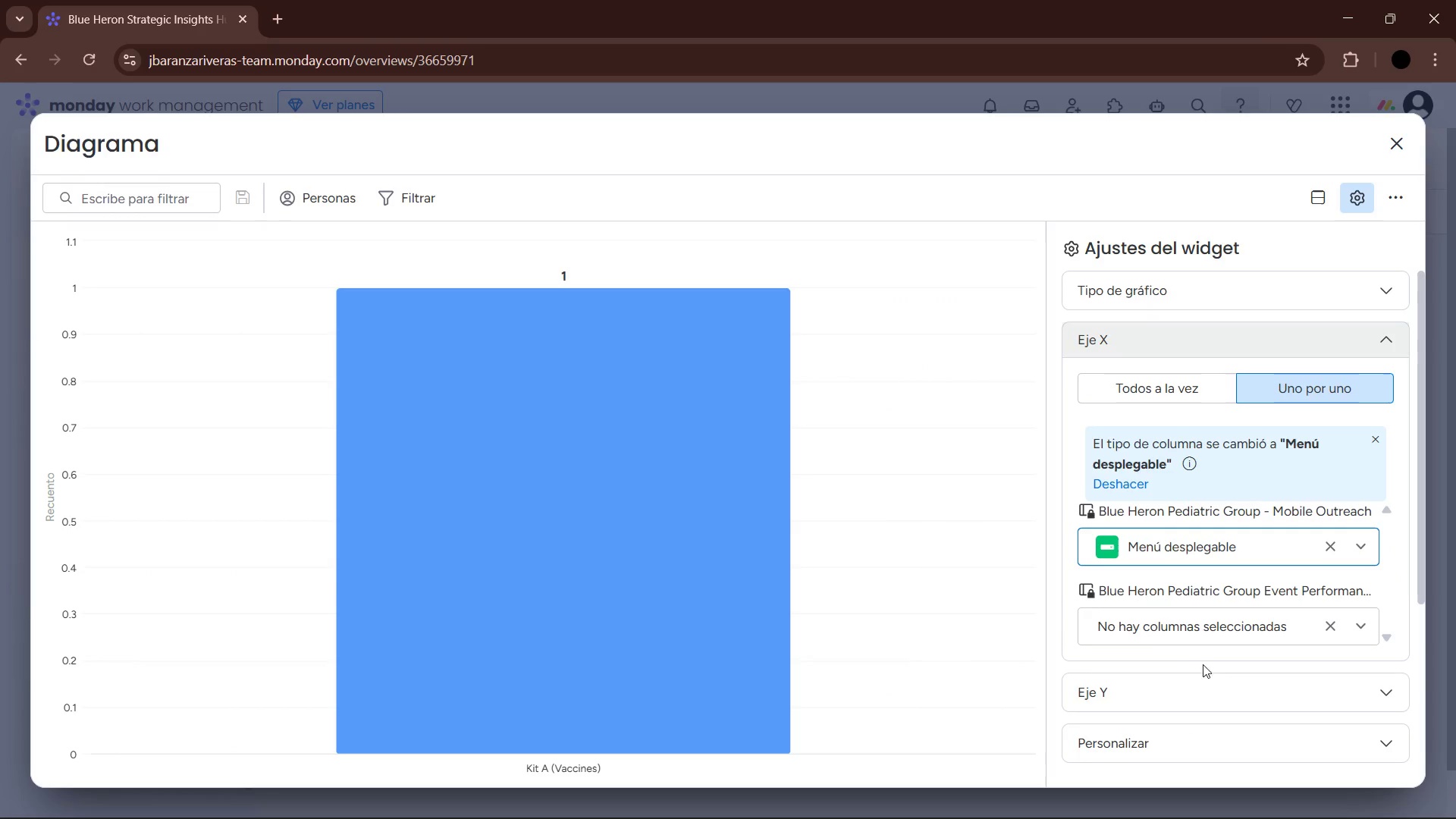 
scroll: coordinate [868, 642], scroll_direction: down, amount: 1.0
 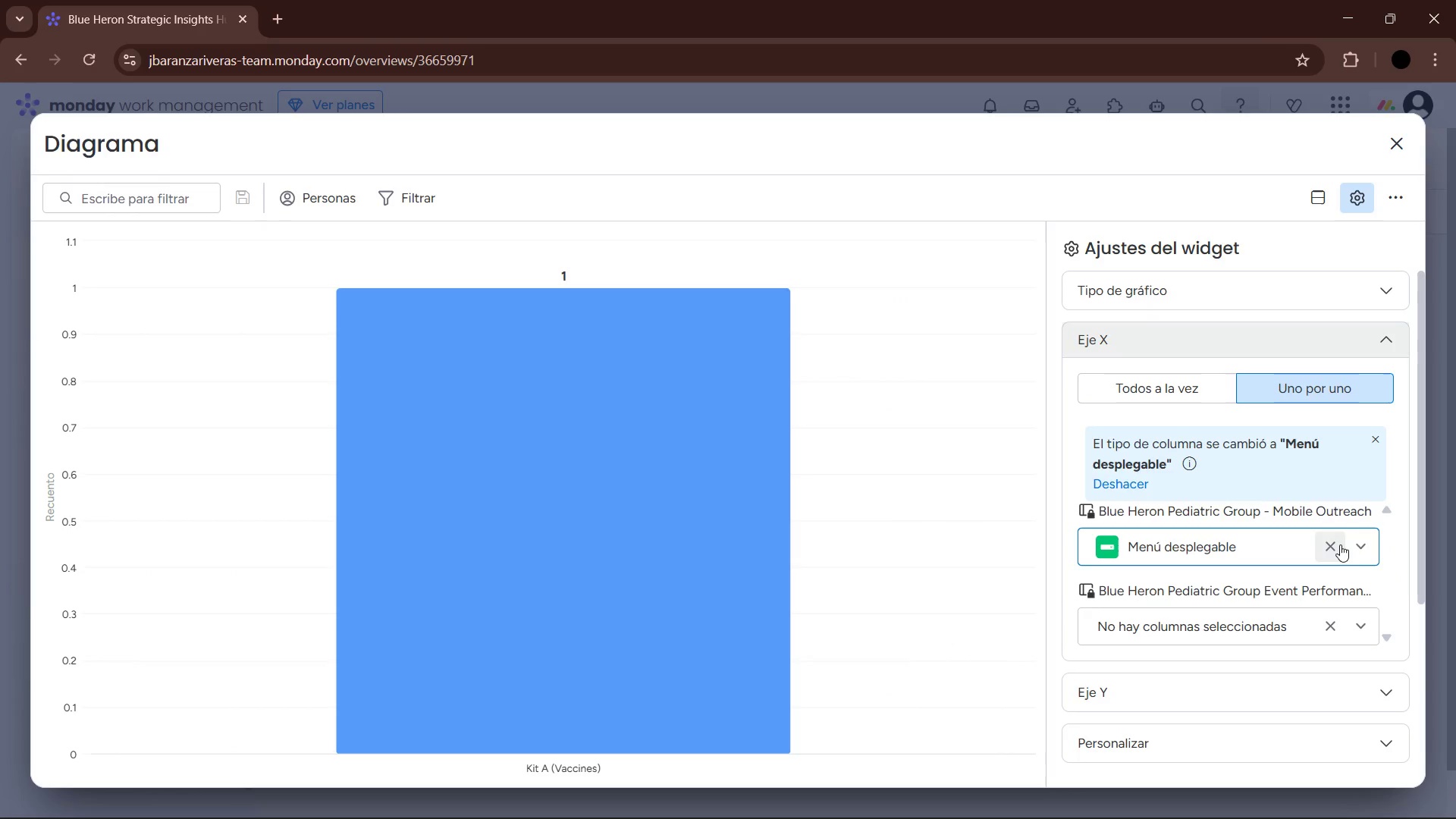 
left_click([1332, 544])
 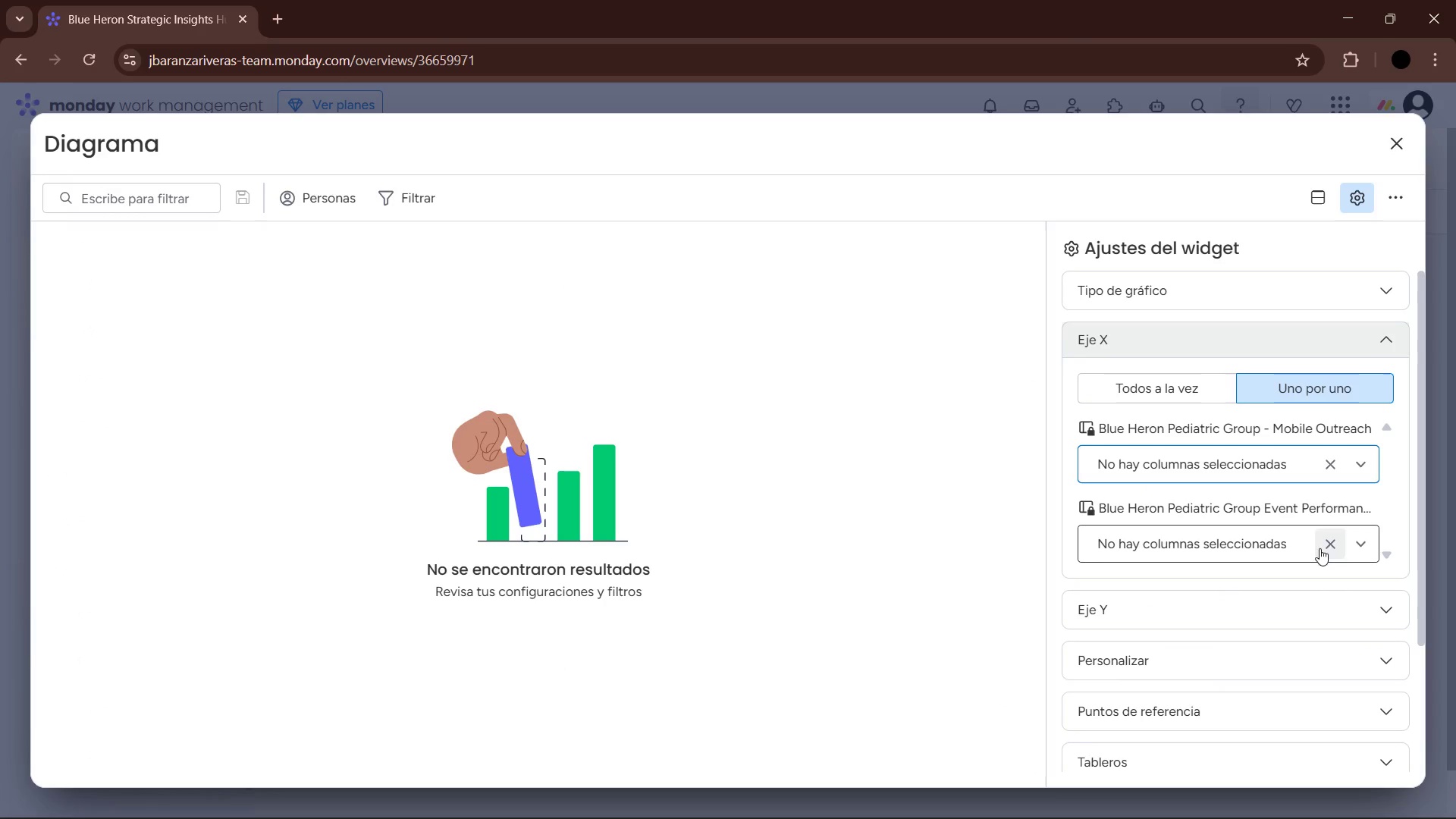 
left_click([1360, 546])
 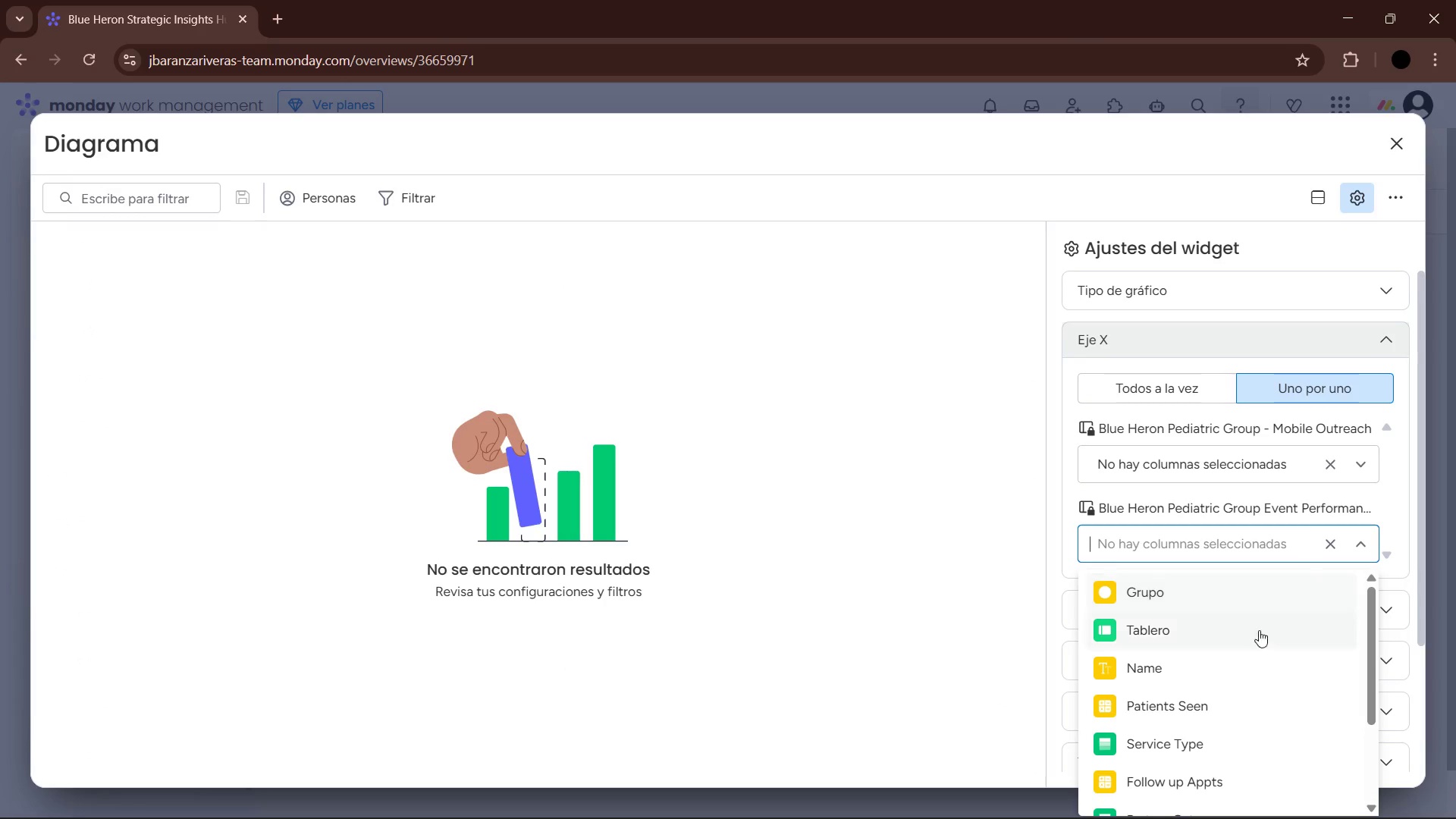 
scroll: coordinate [1246, 654], scroll_direction: down, amount: 2.0
 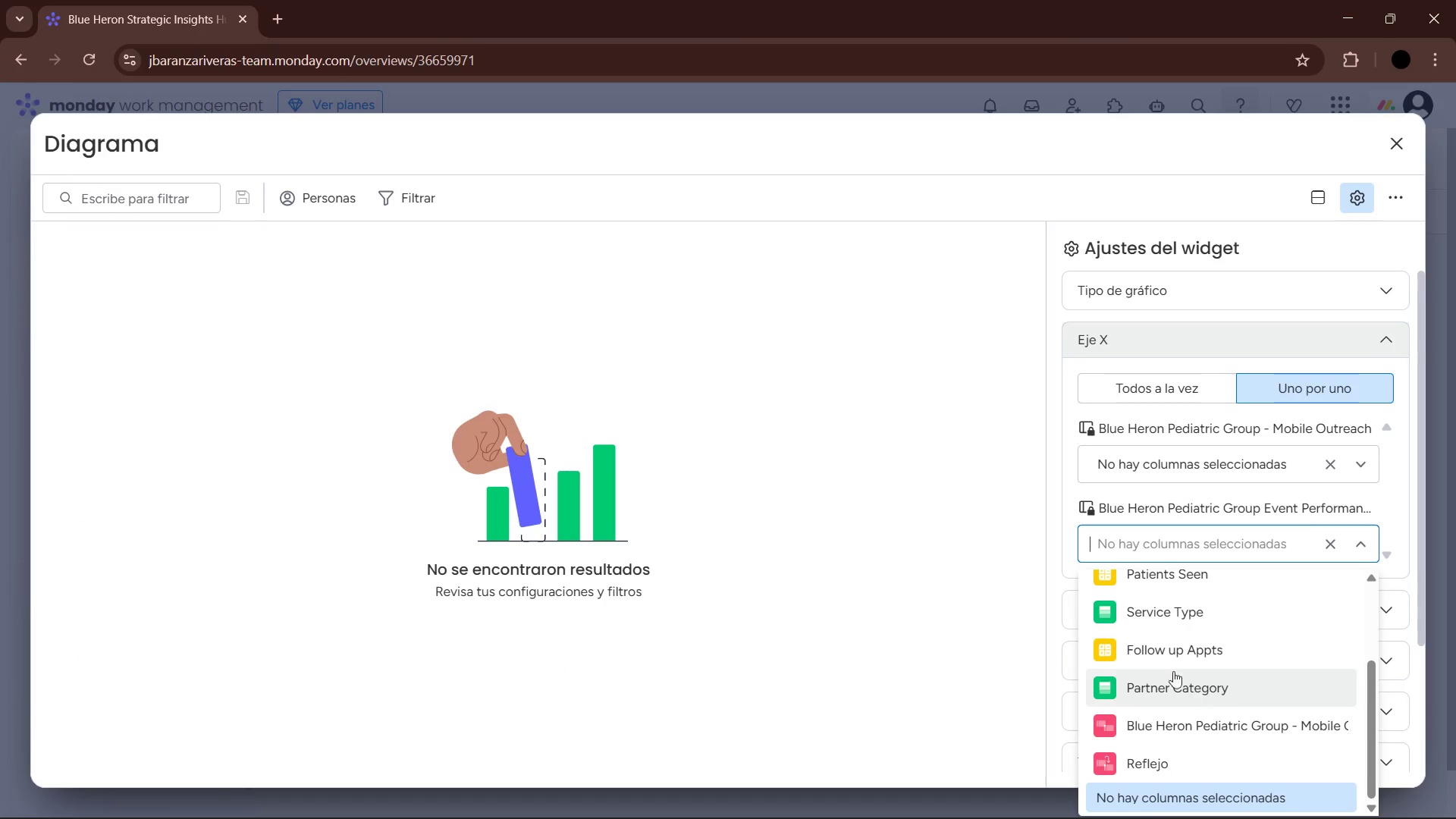 
scroll: coordinate [1191, 696], scroll_direction: up, amount: 2.0
 